 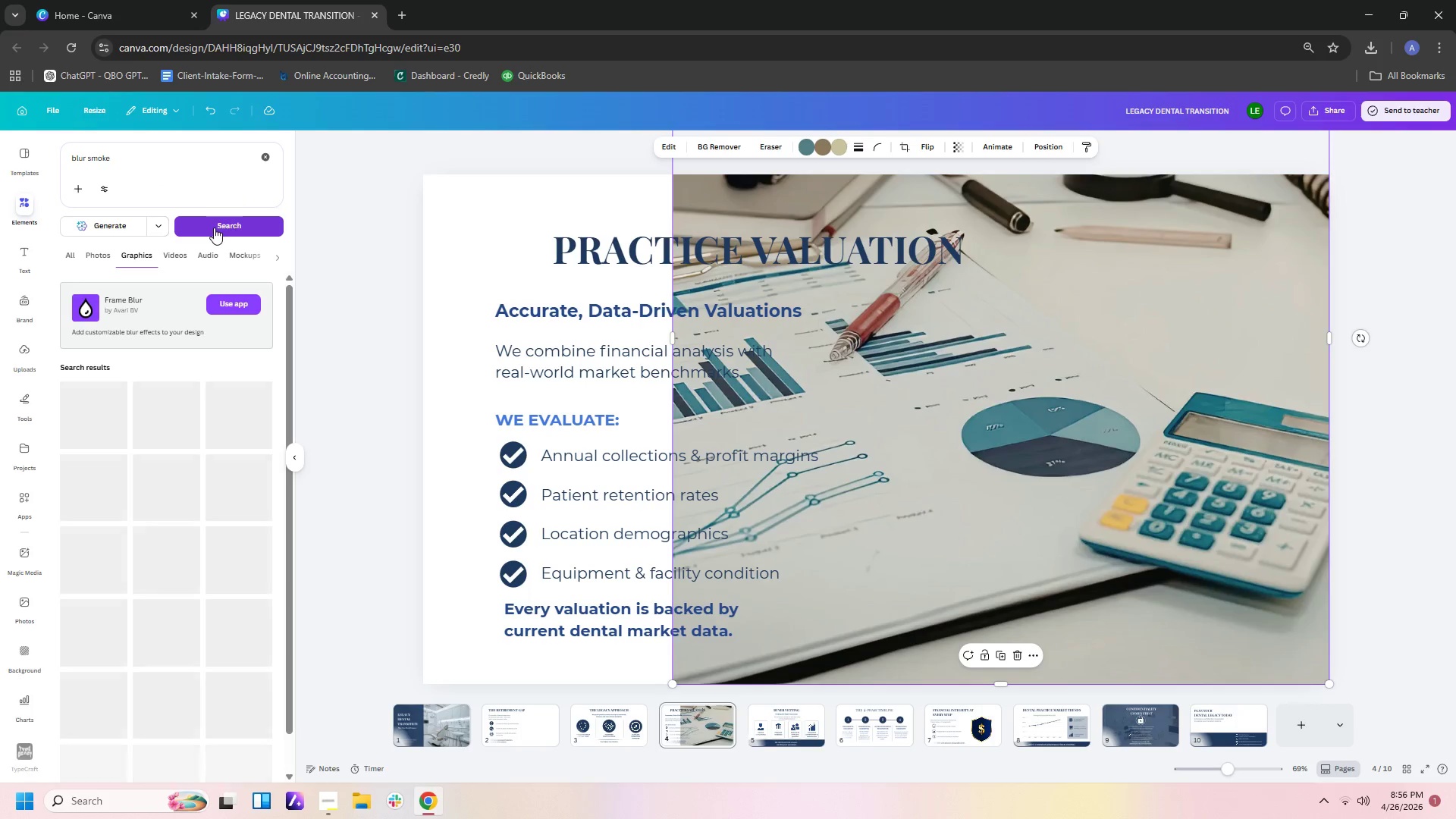 
left_click([29, 569])
 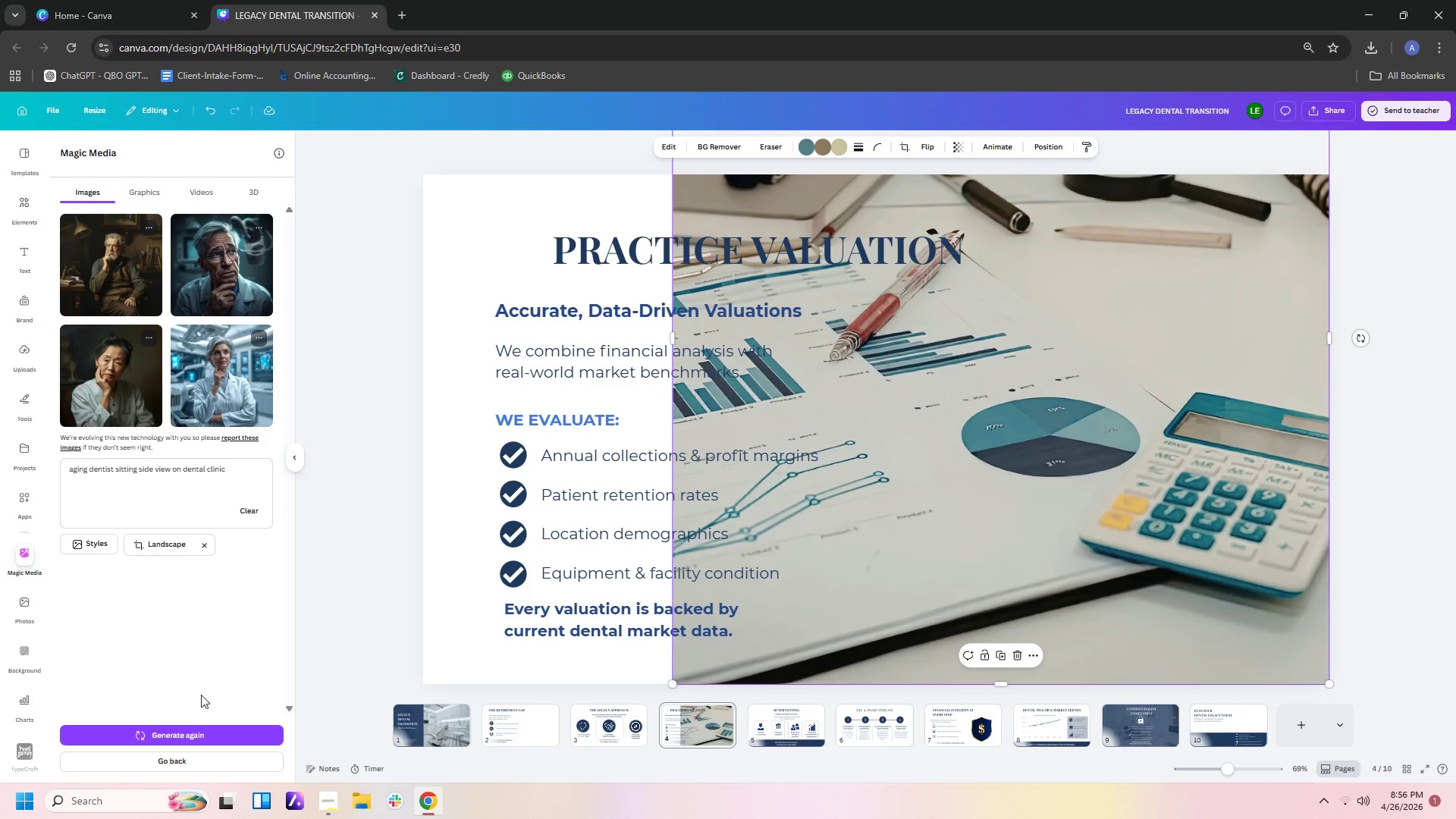 
left_click([197, 739])
 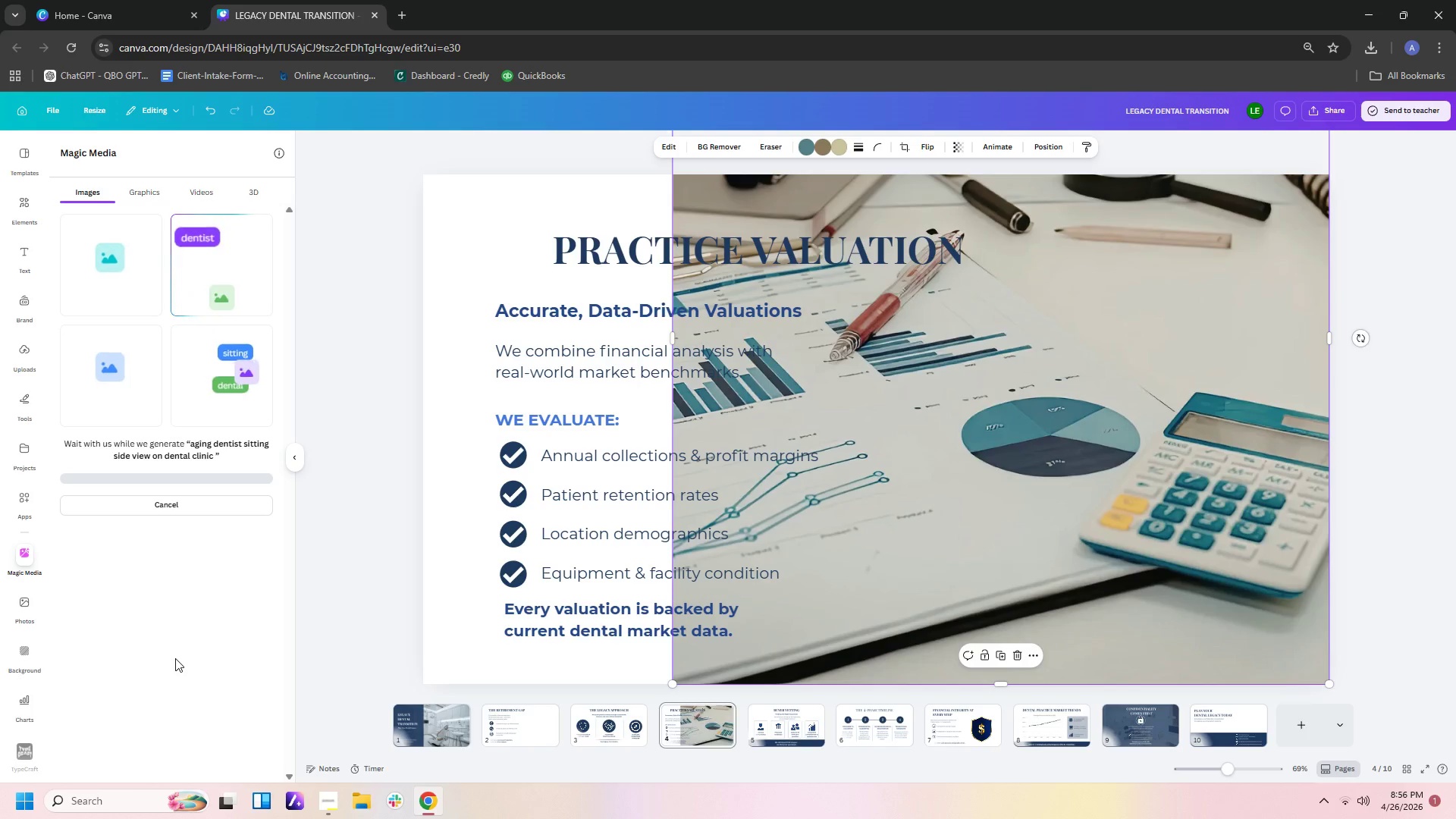 
wait(8.84)
 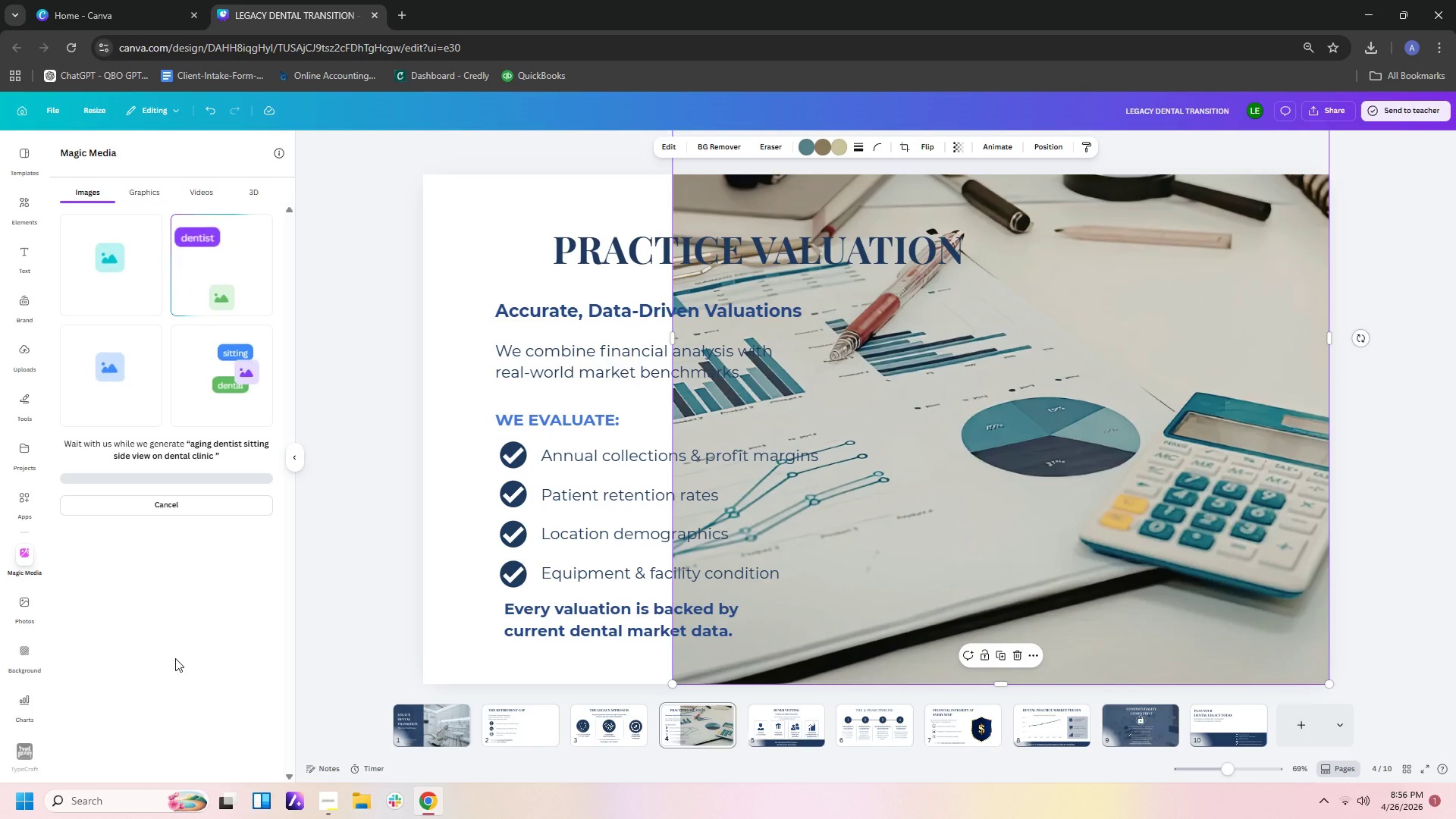 
left_click([28, 206])
 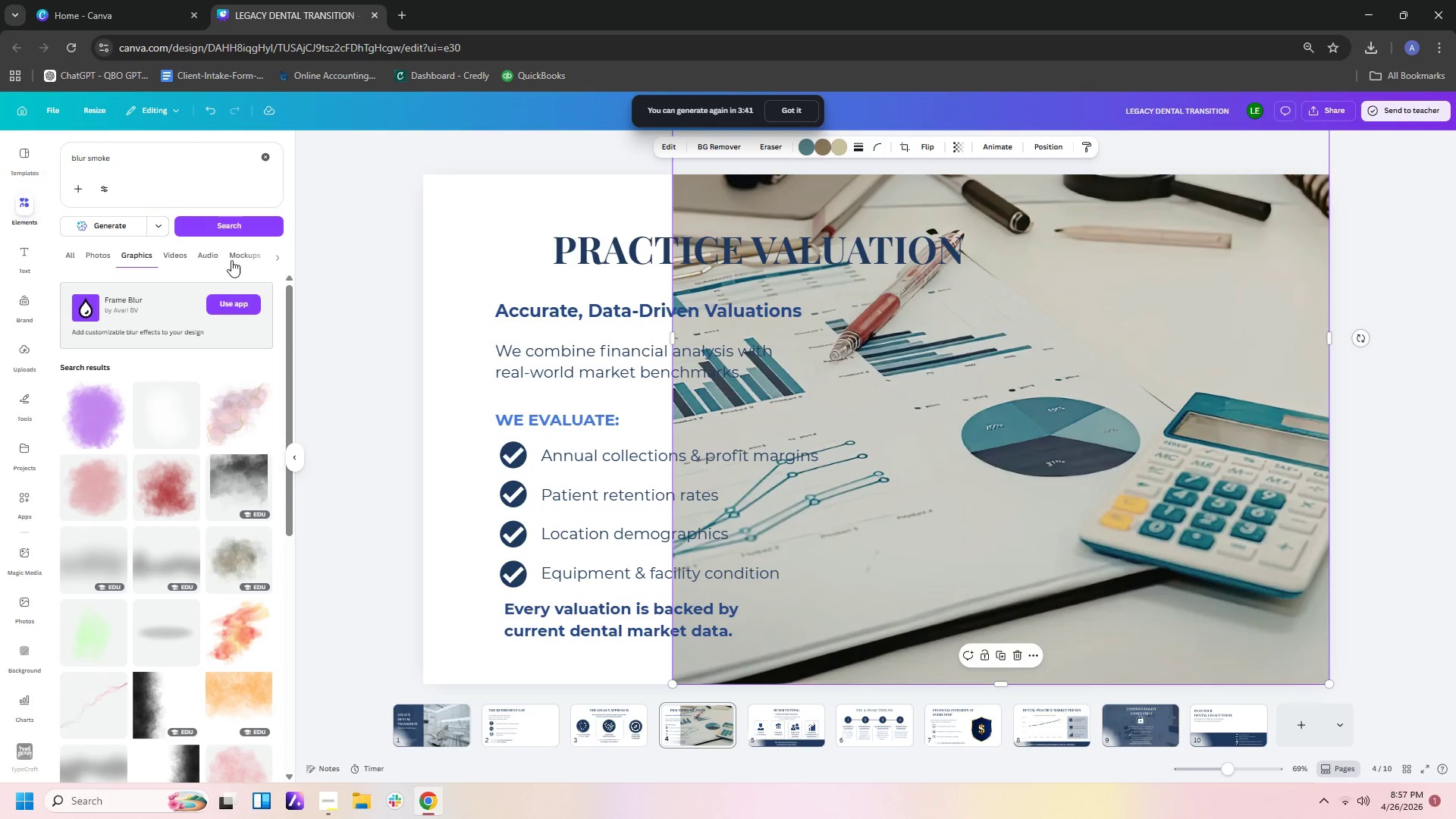 
wait(18.58)
 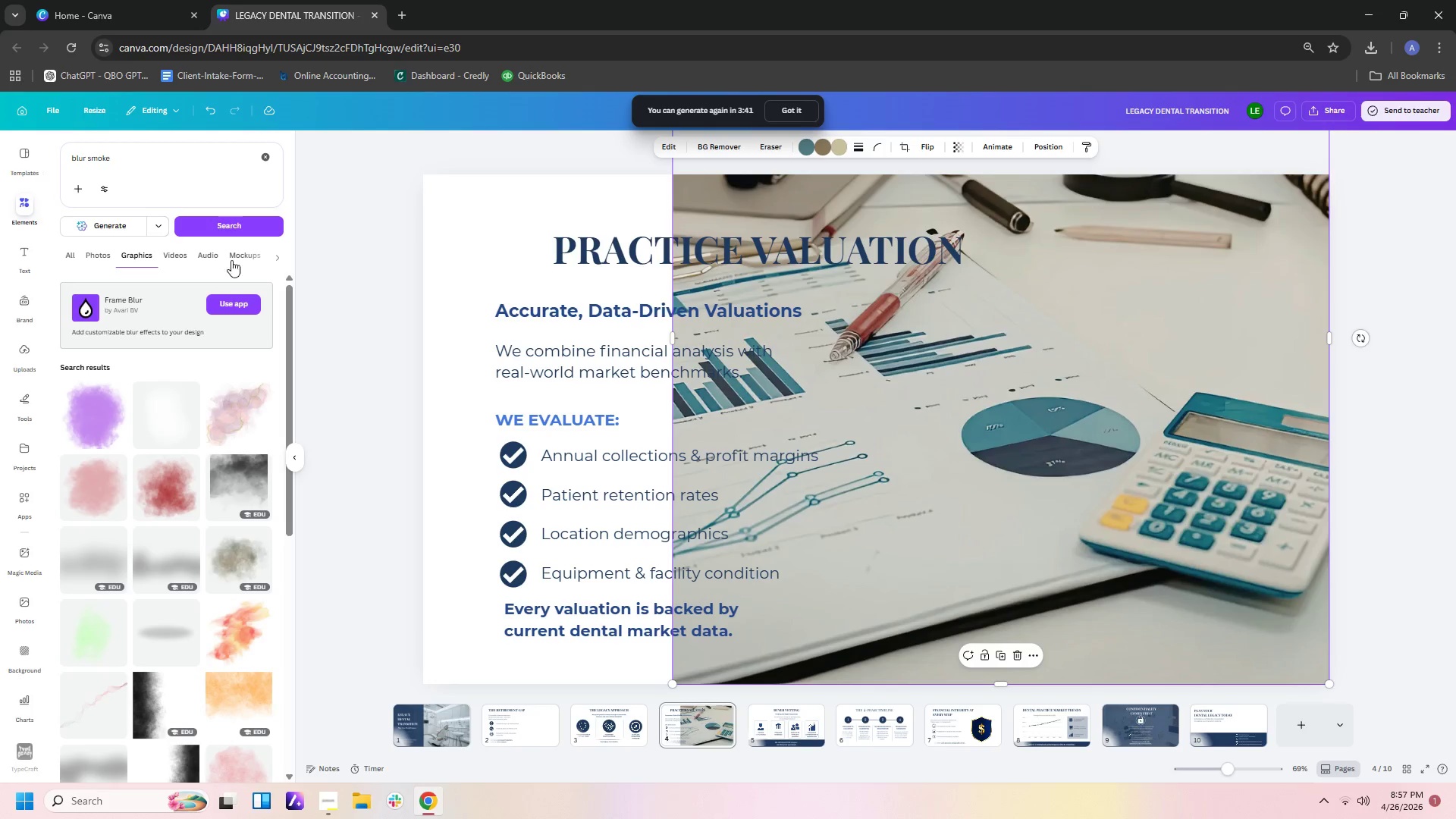 
left_click([165, 419])
 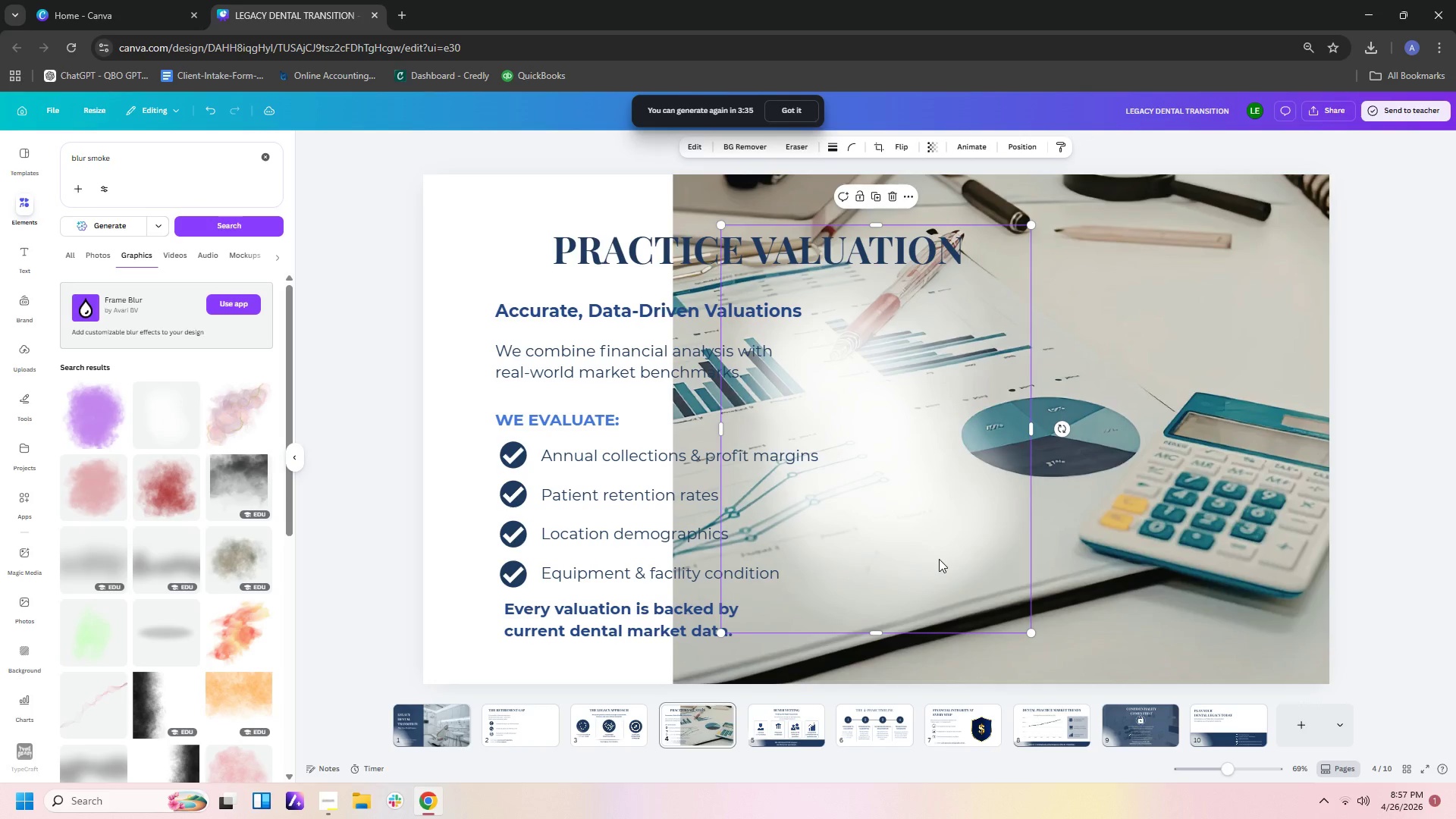 
left_click_drag(start_coordinate=[950, 553], to_coordinate=[755, 390])
 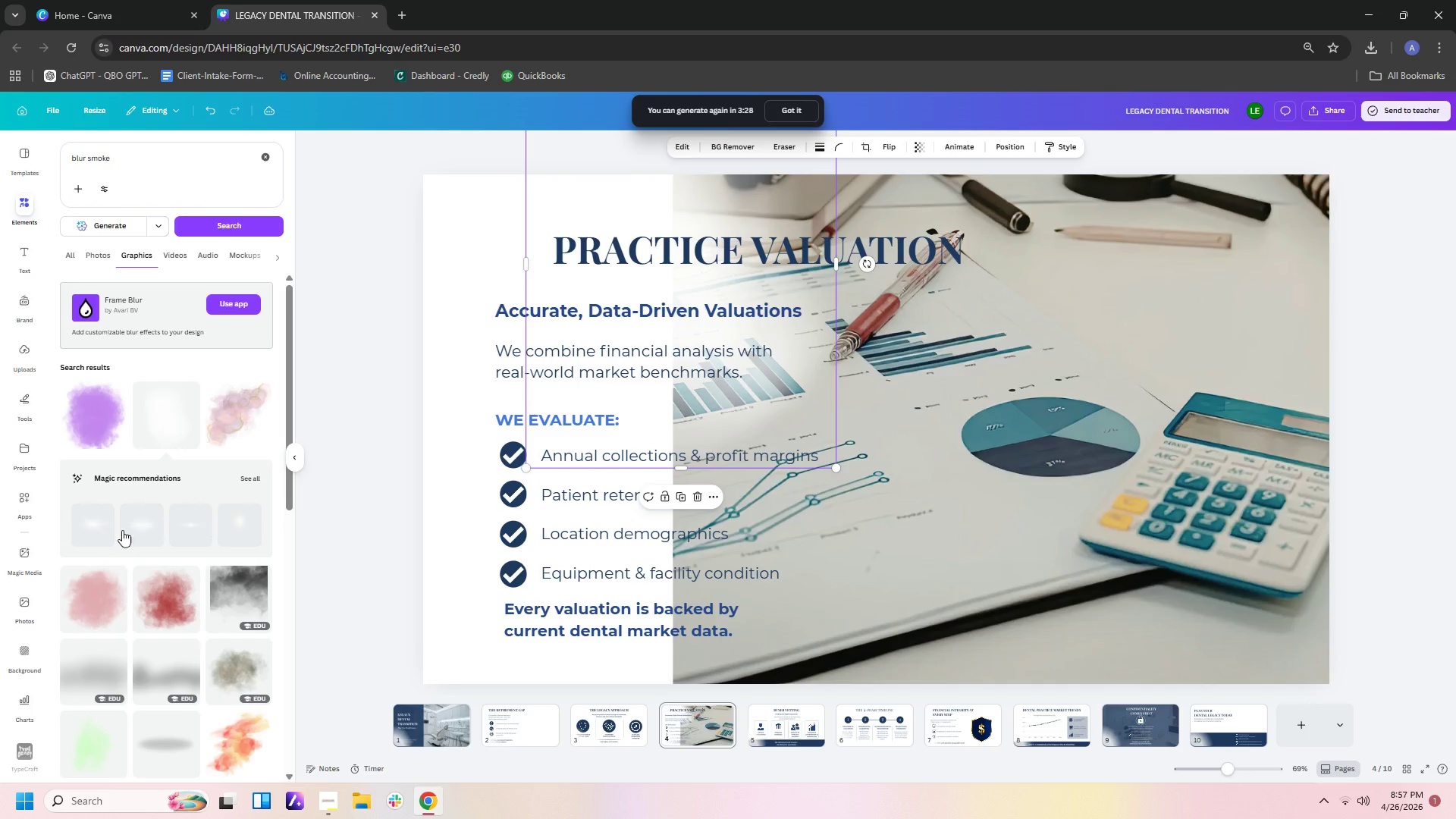 
left_click([147, 515])
 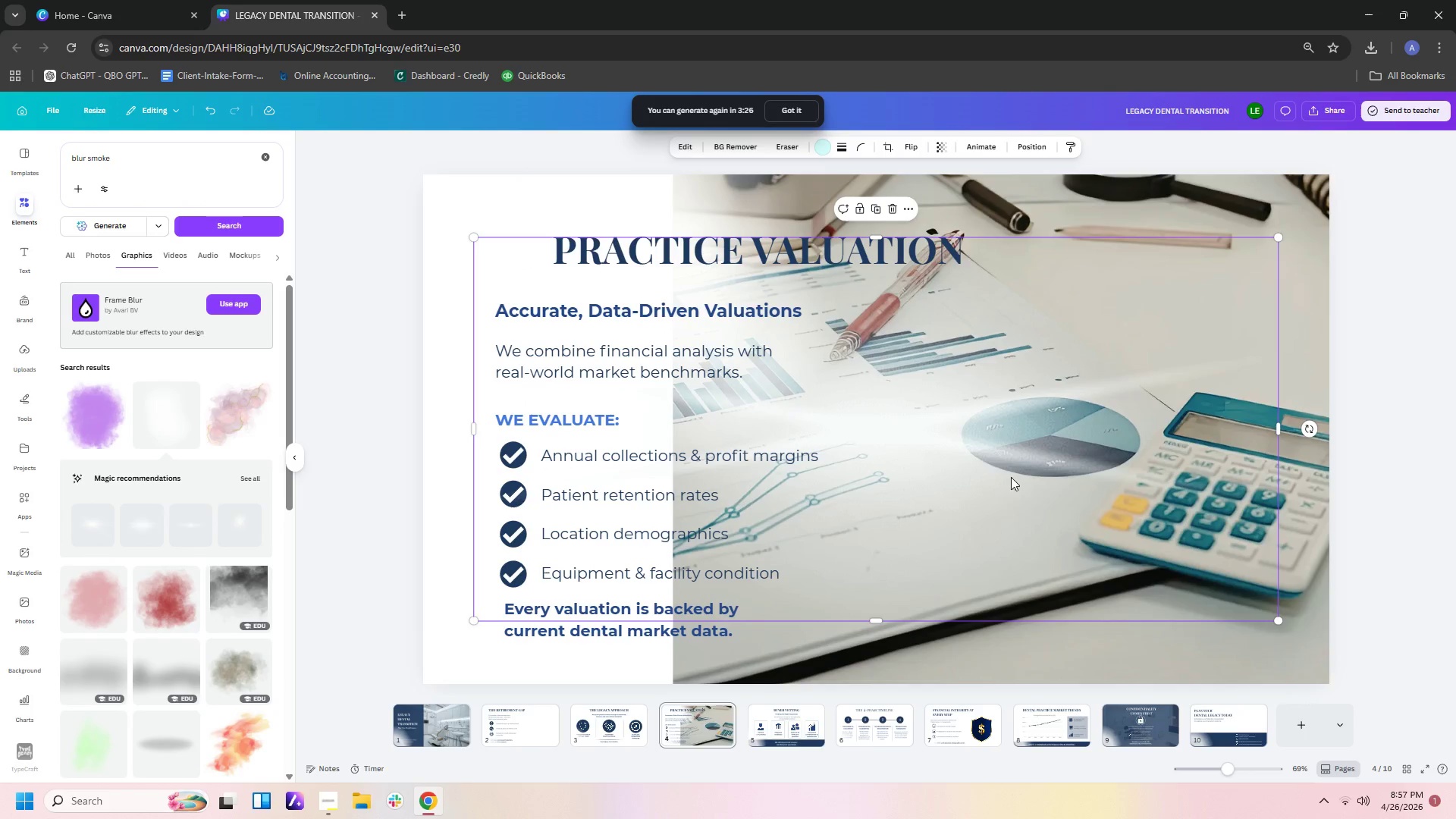 
left_click_drag(start_coordinate=[971, 456], to_coordinate=[856, 497])
 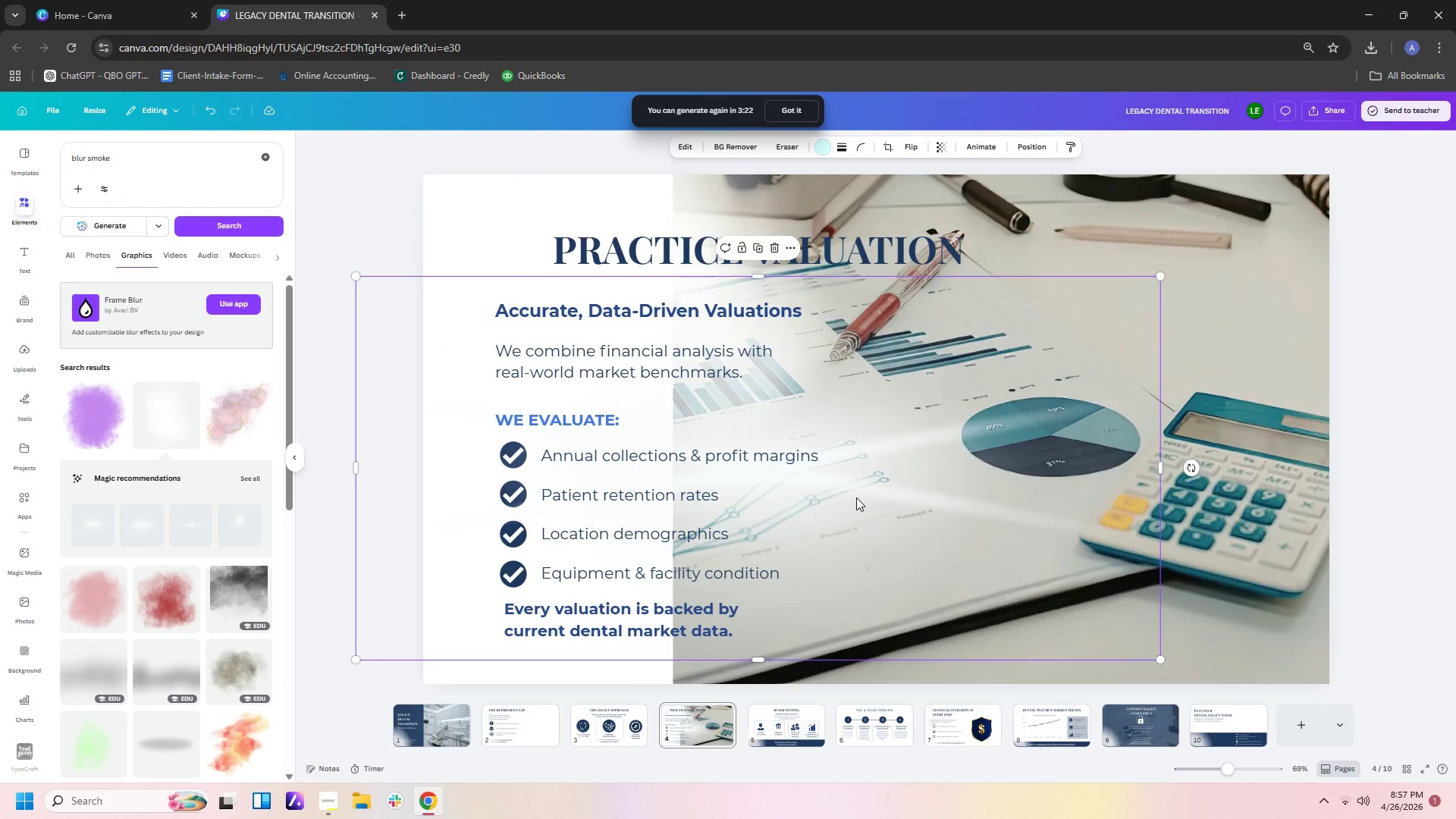 
key(Delete)
 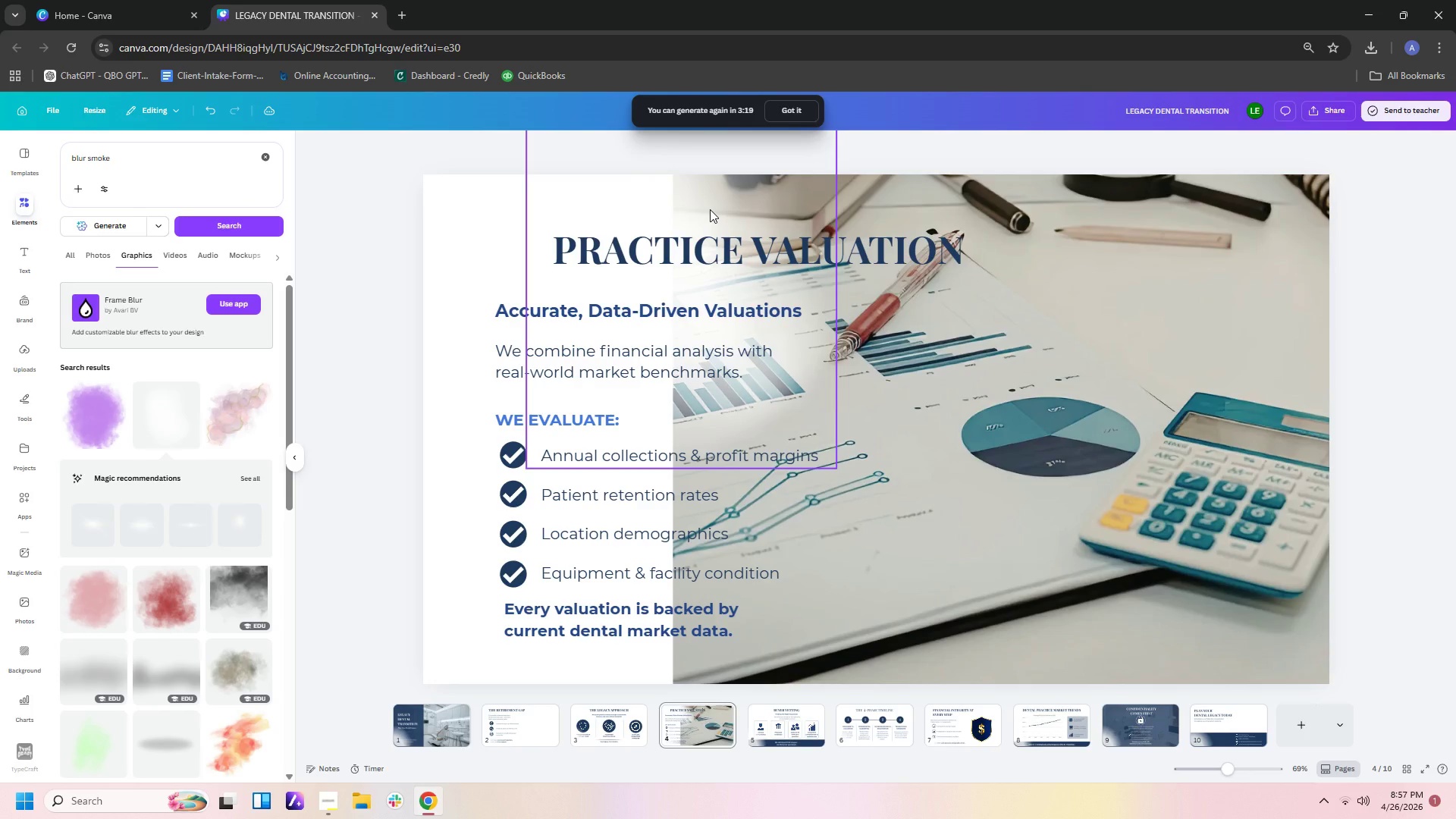 
left_click([710, 209])
 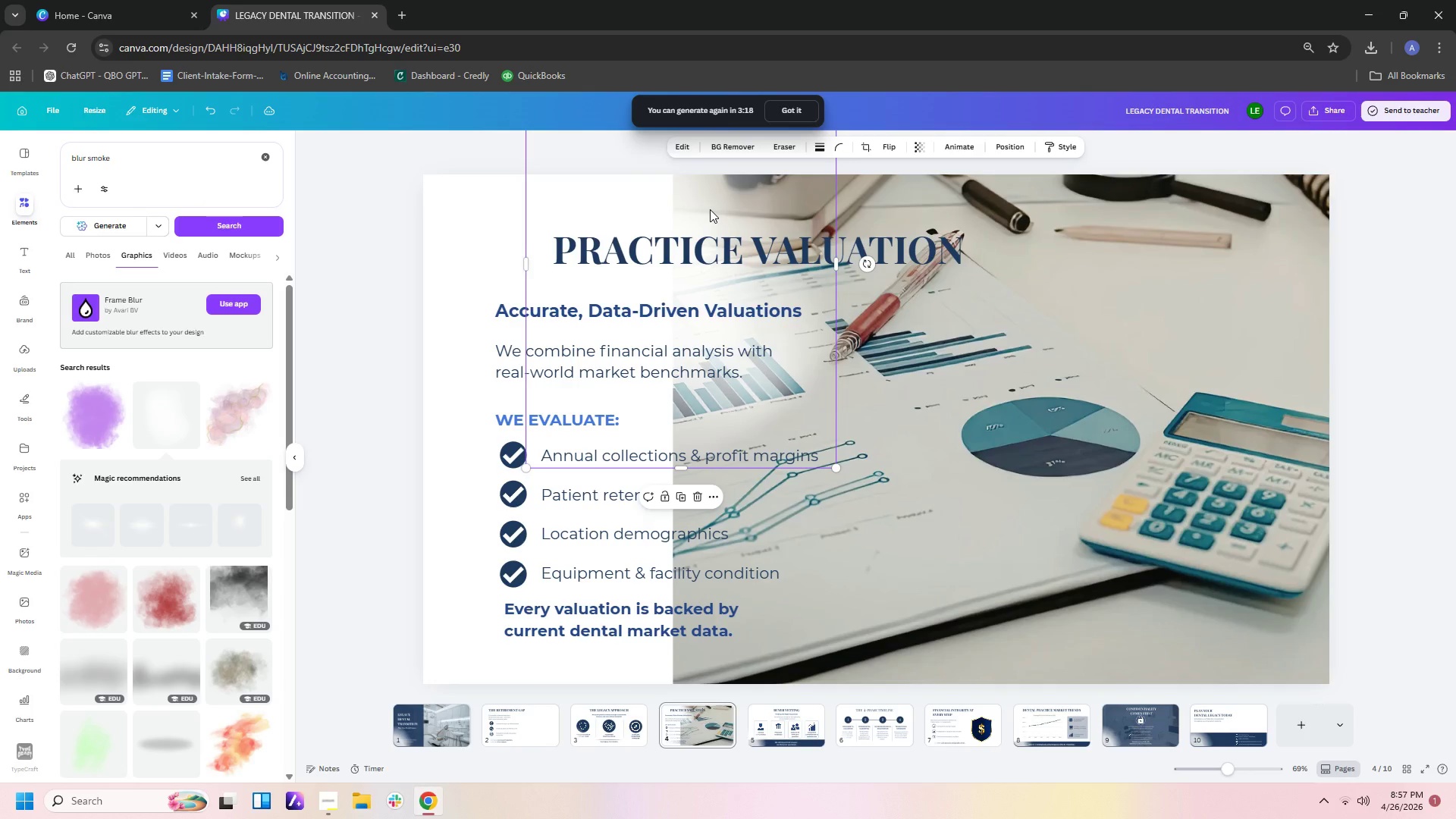 
key(Control+C)
 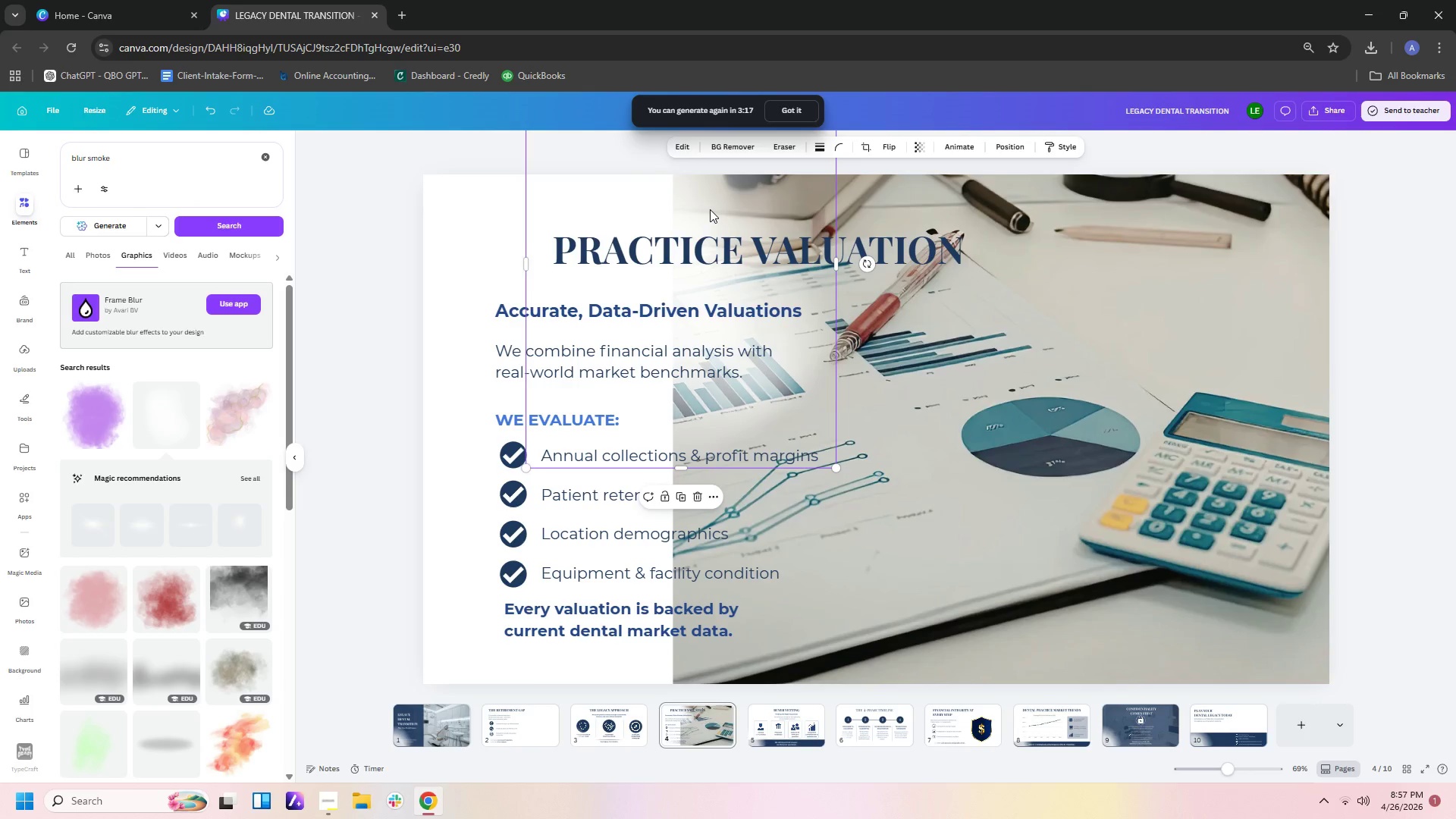 
key(Control+V)
 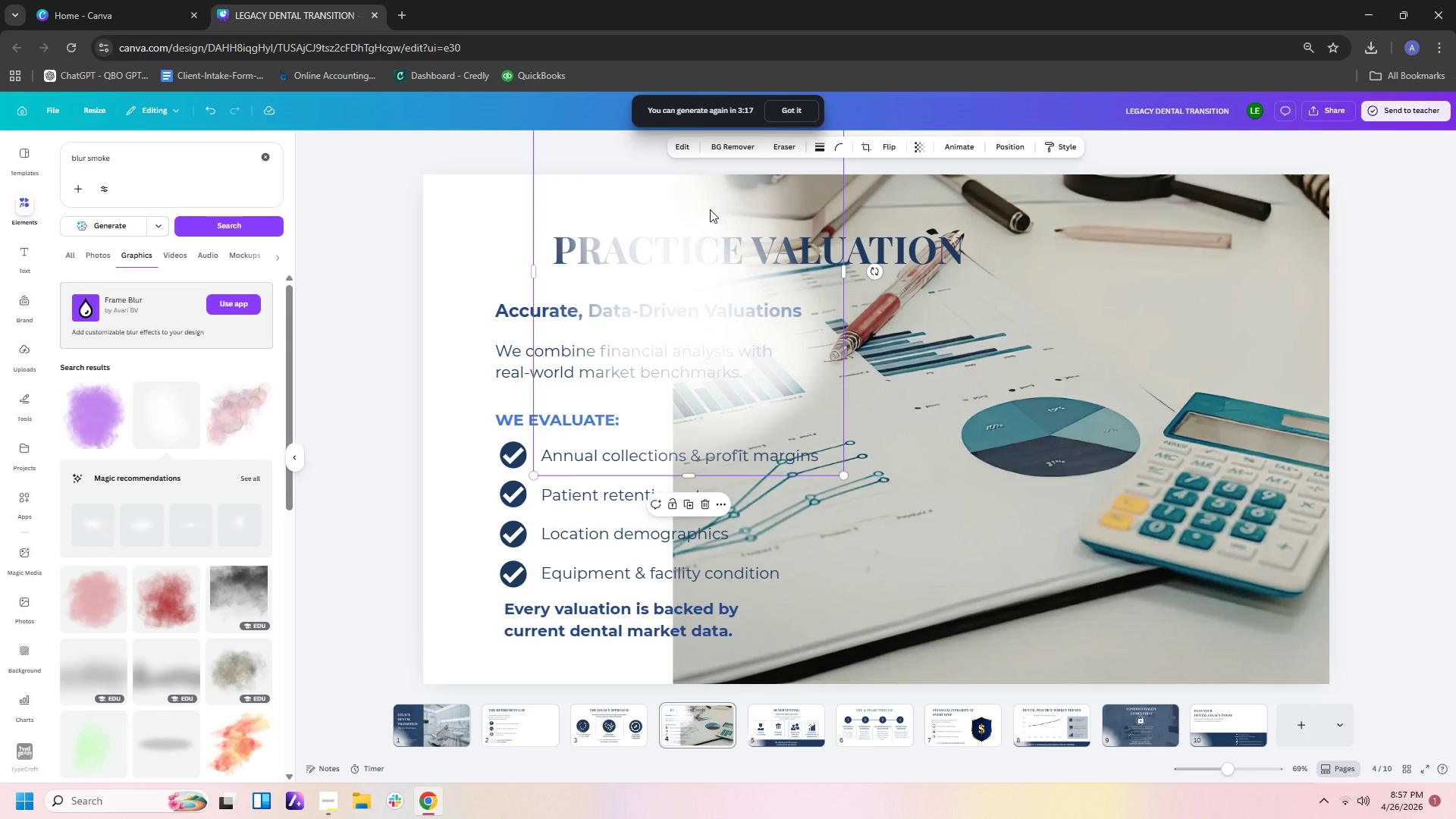 
left_click_drag(start_coordinate=[710, 209], to_coordinate=[722, 168])
 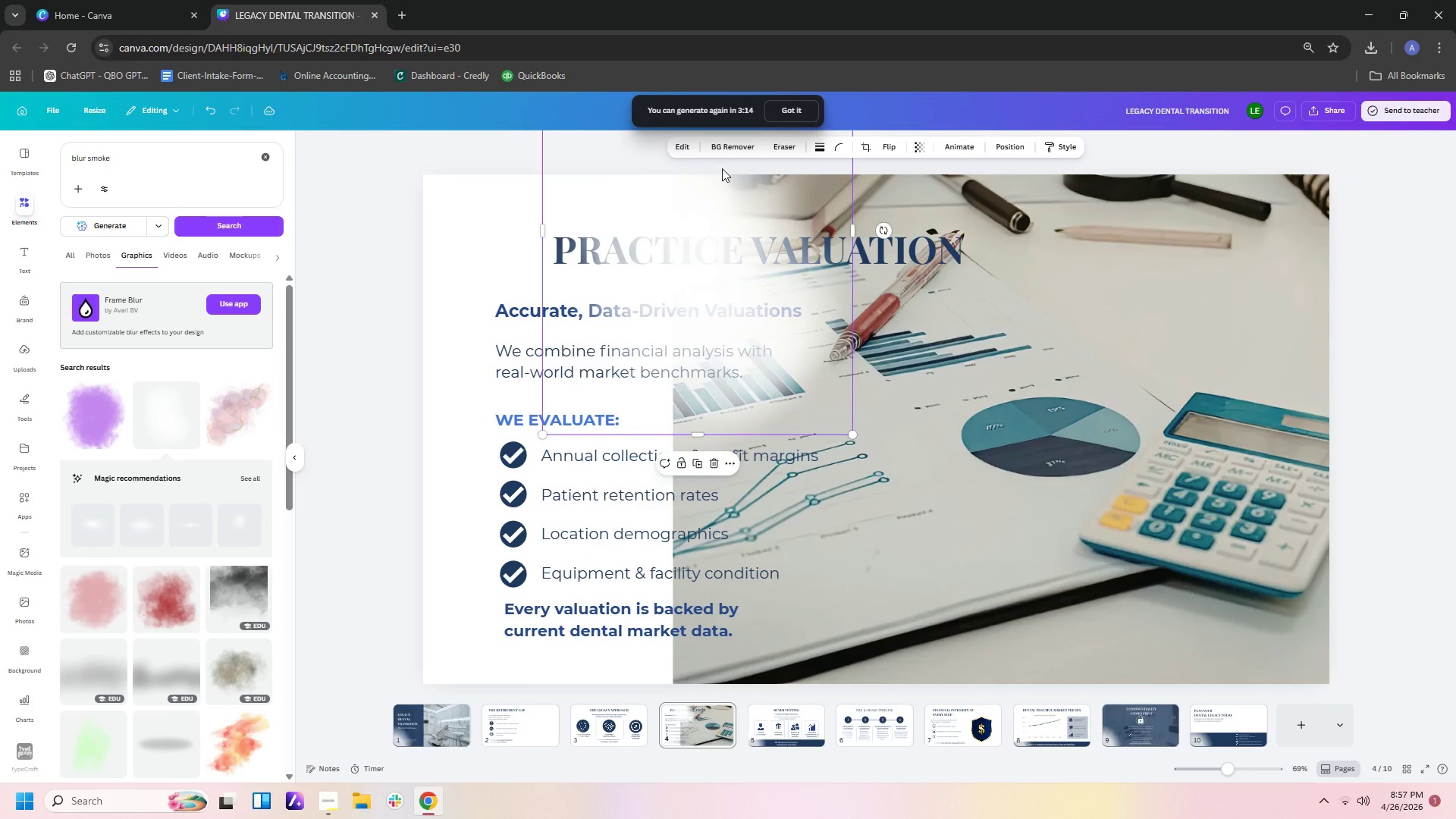 
key(Control+C)
 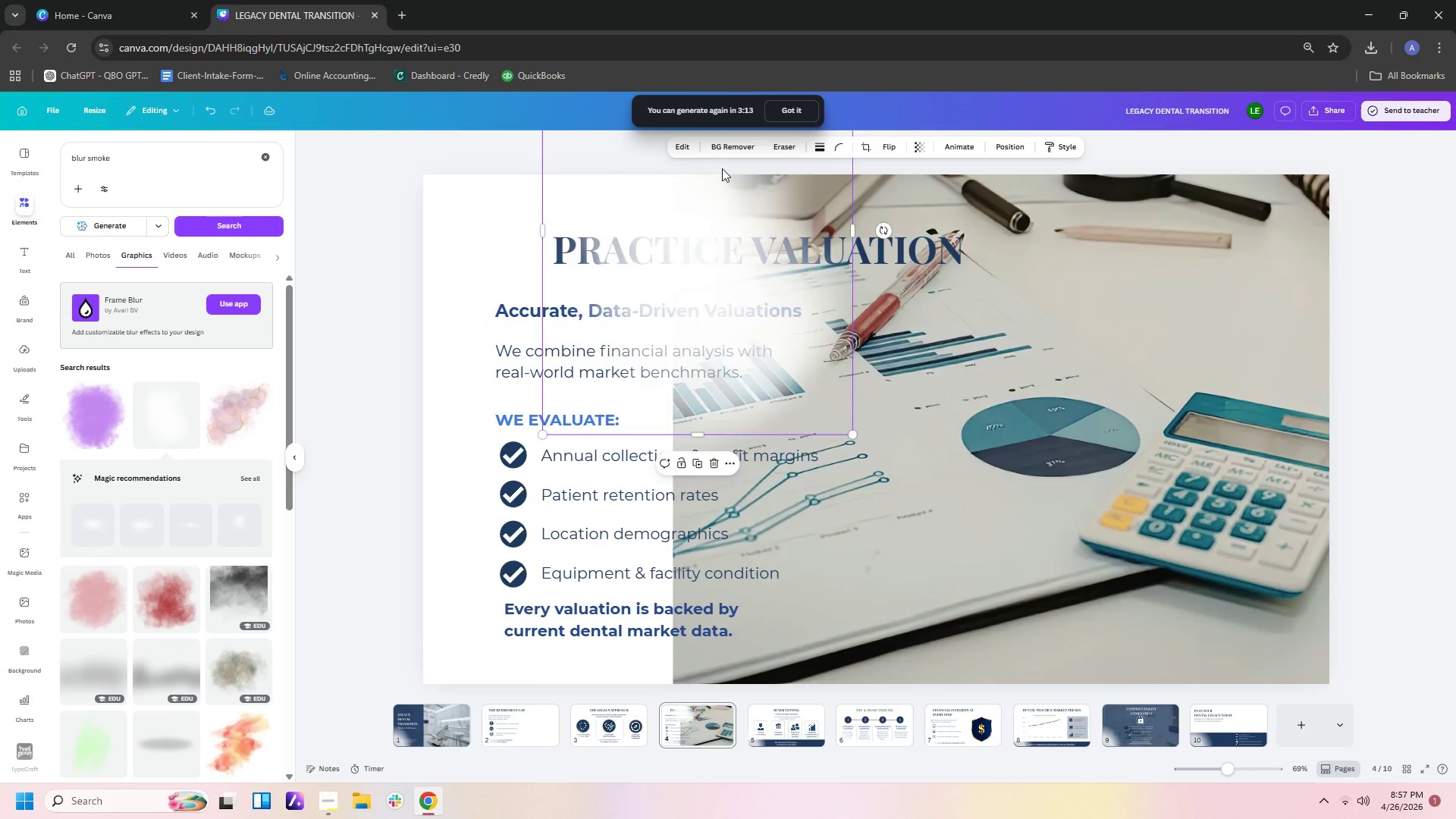 
key(Control+V)
 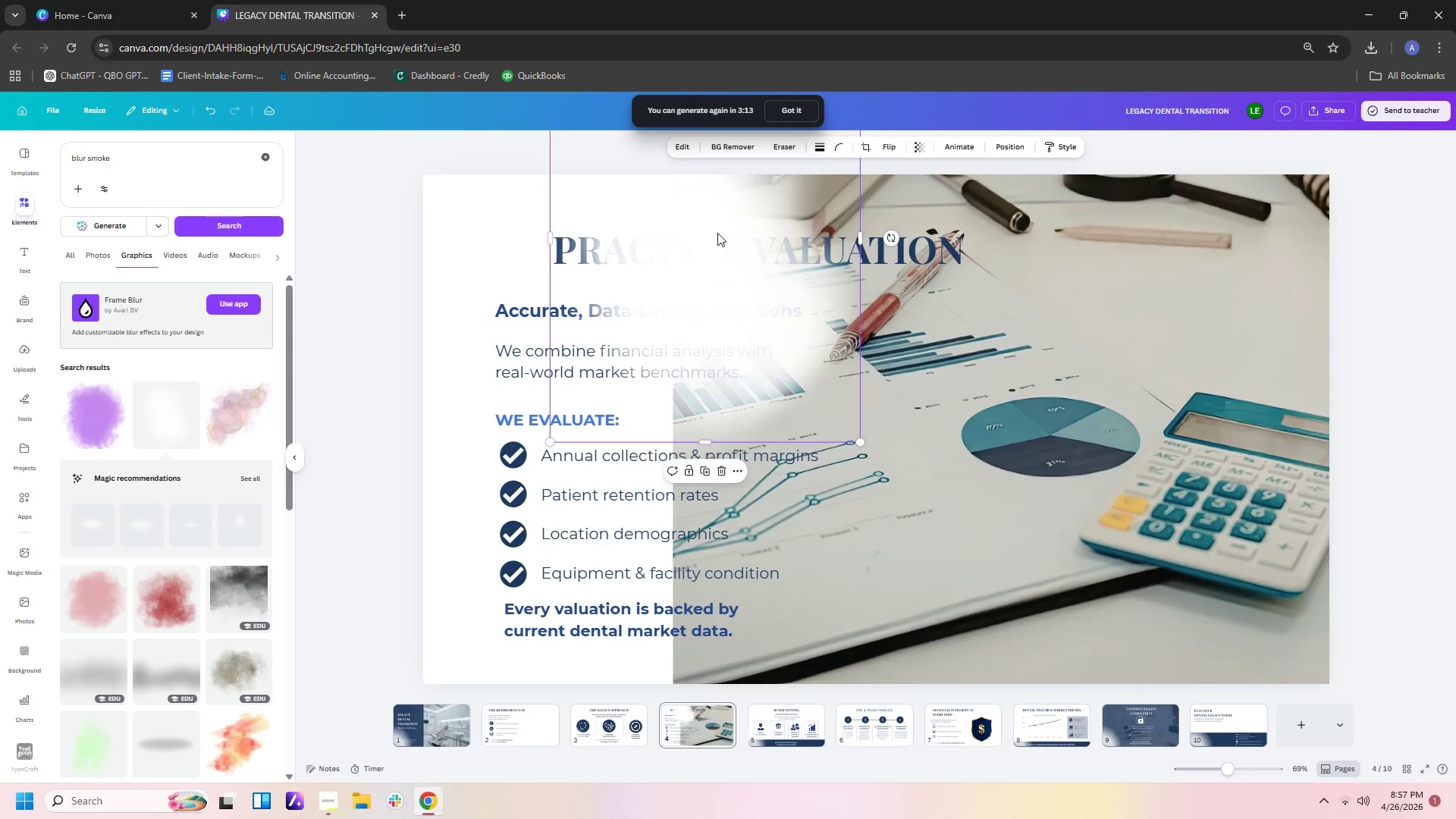 
left_click_drag(start_coordinate=[717, 236], to_coordinate=[683, 370])
 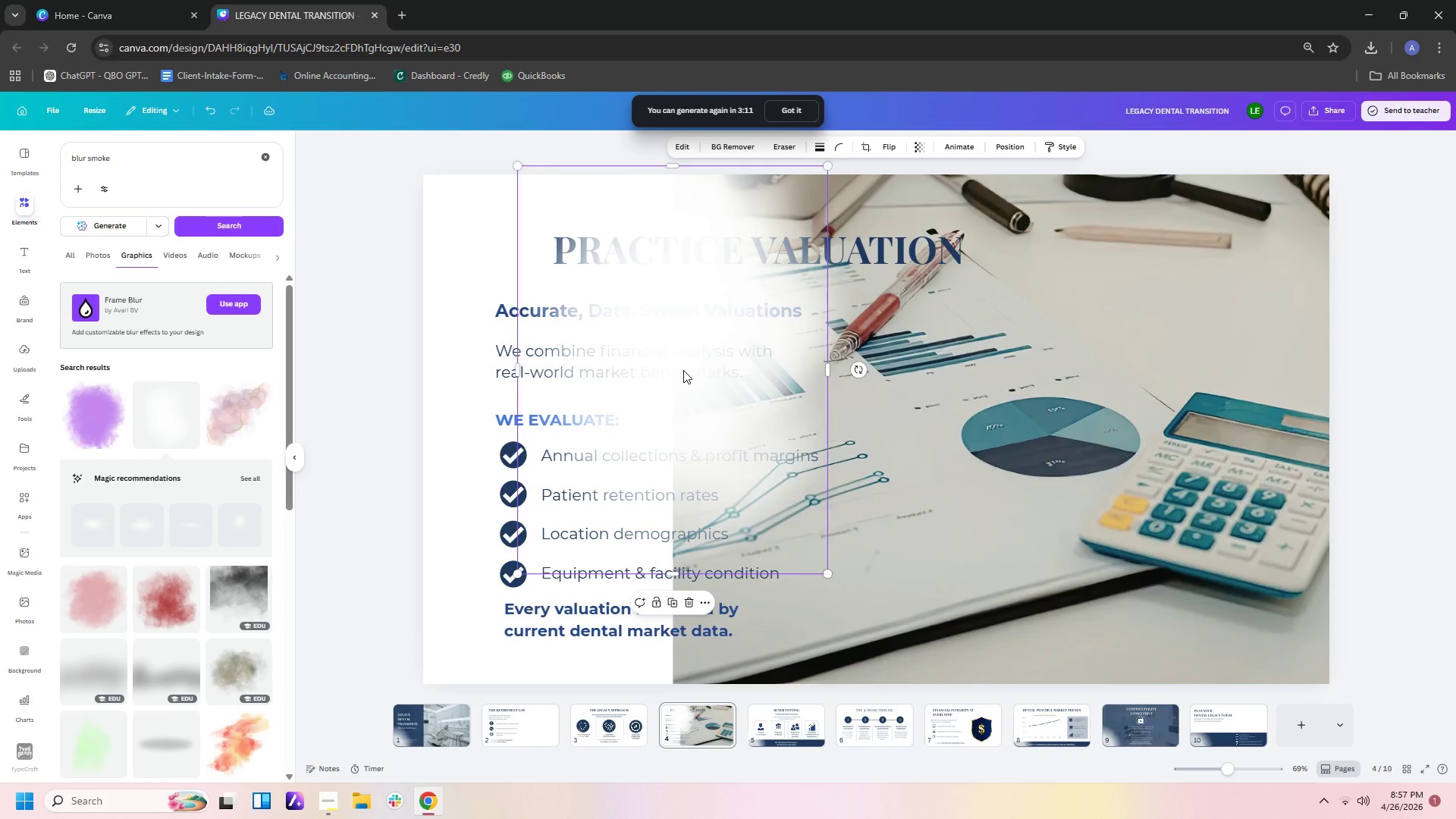 
key(Control+C)
 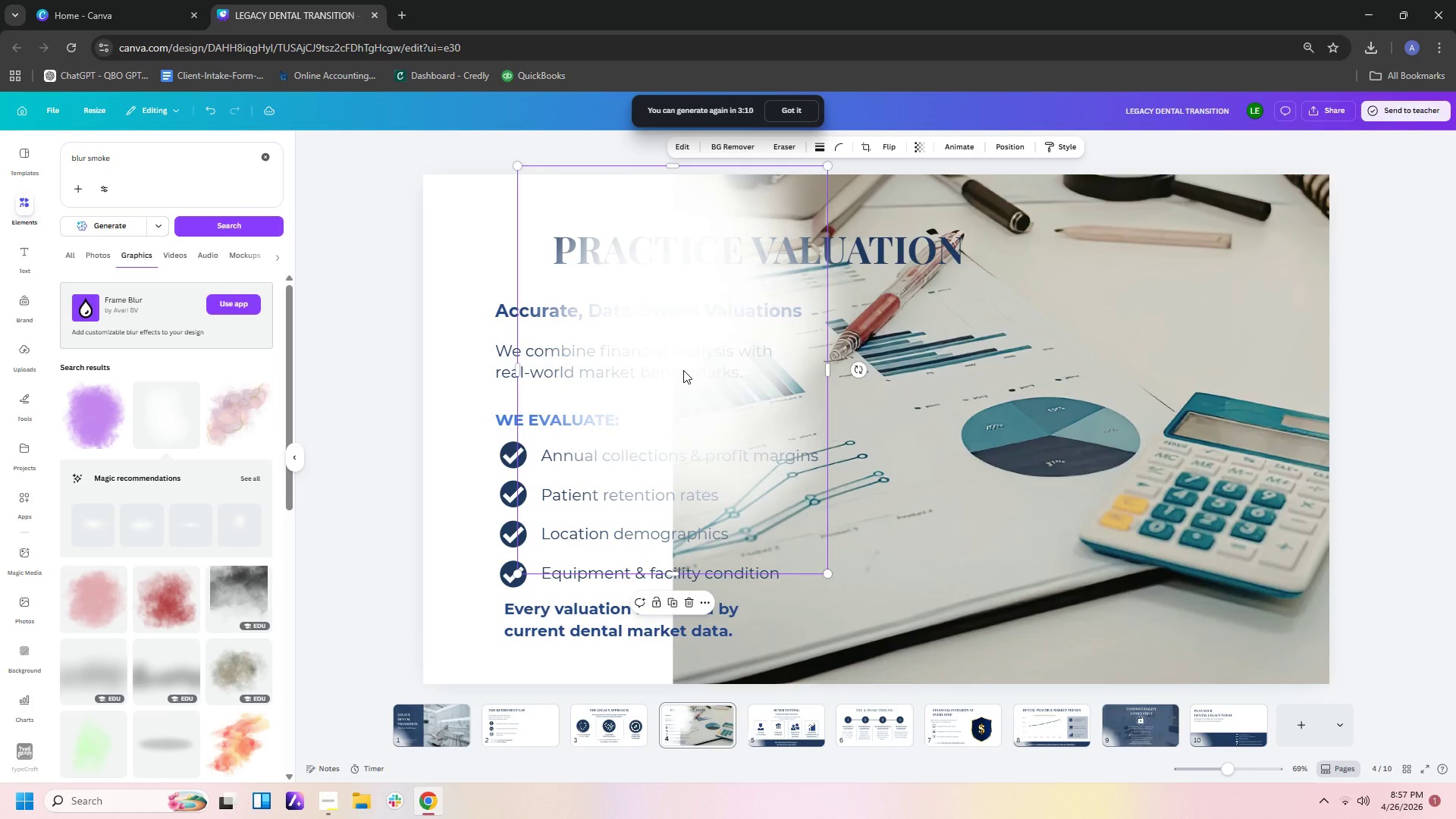 
key(Control+V)
 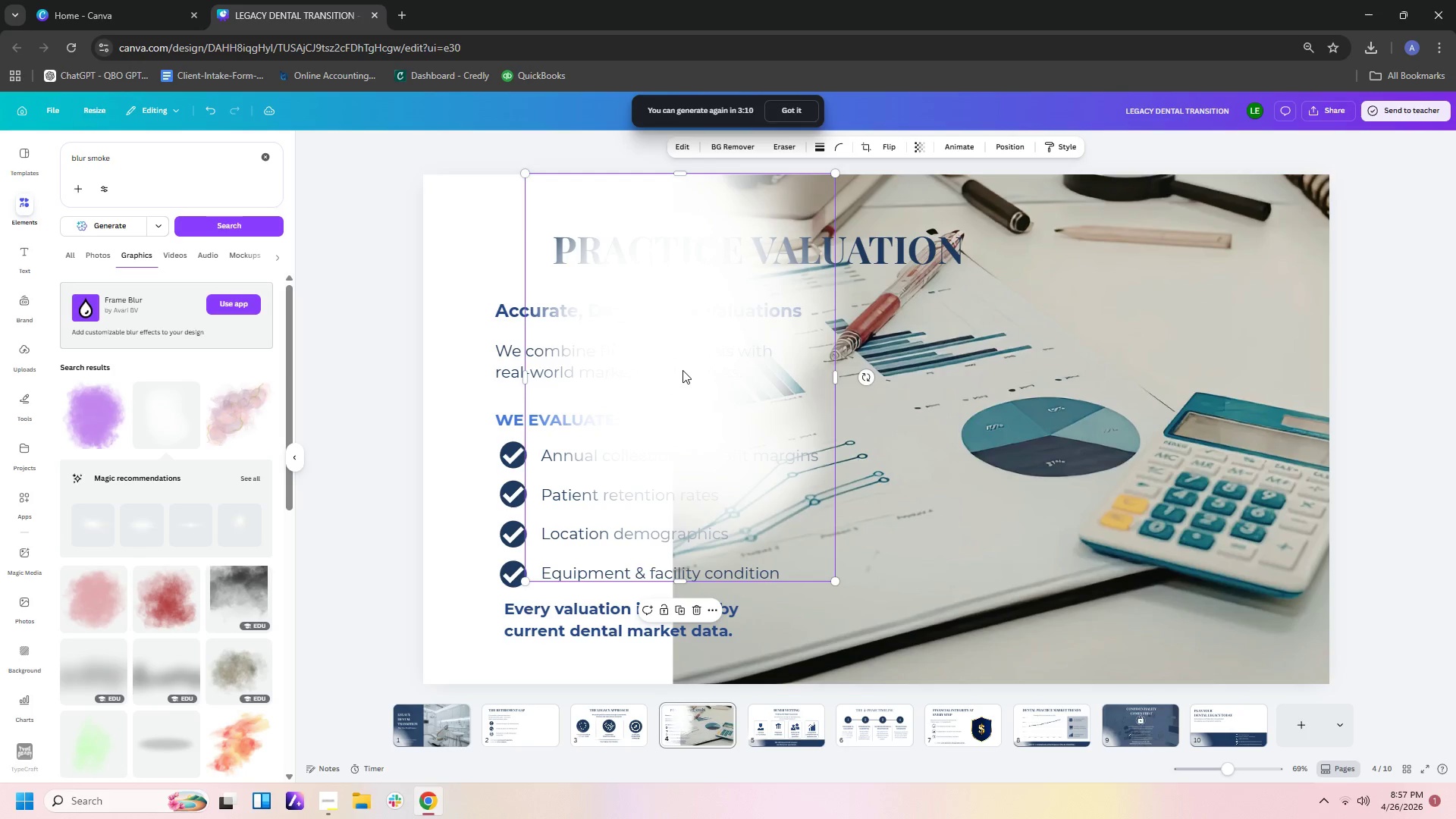 
left_click_drag(start_coordinate=[683, 370], to_coordinate=[673, 469])
 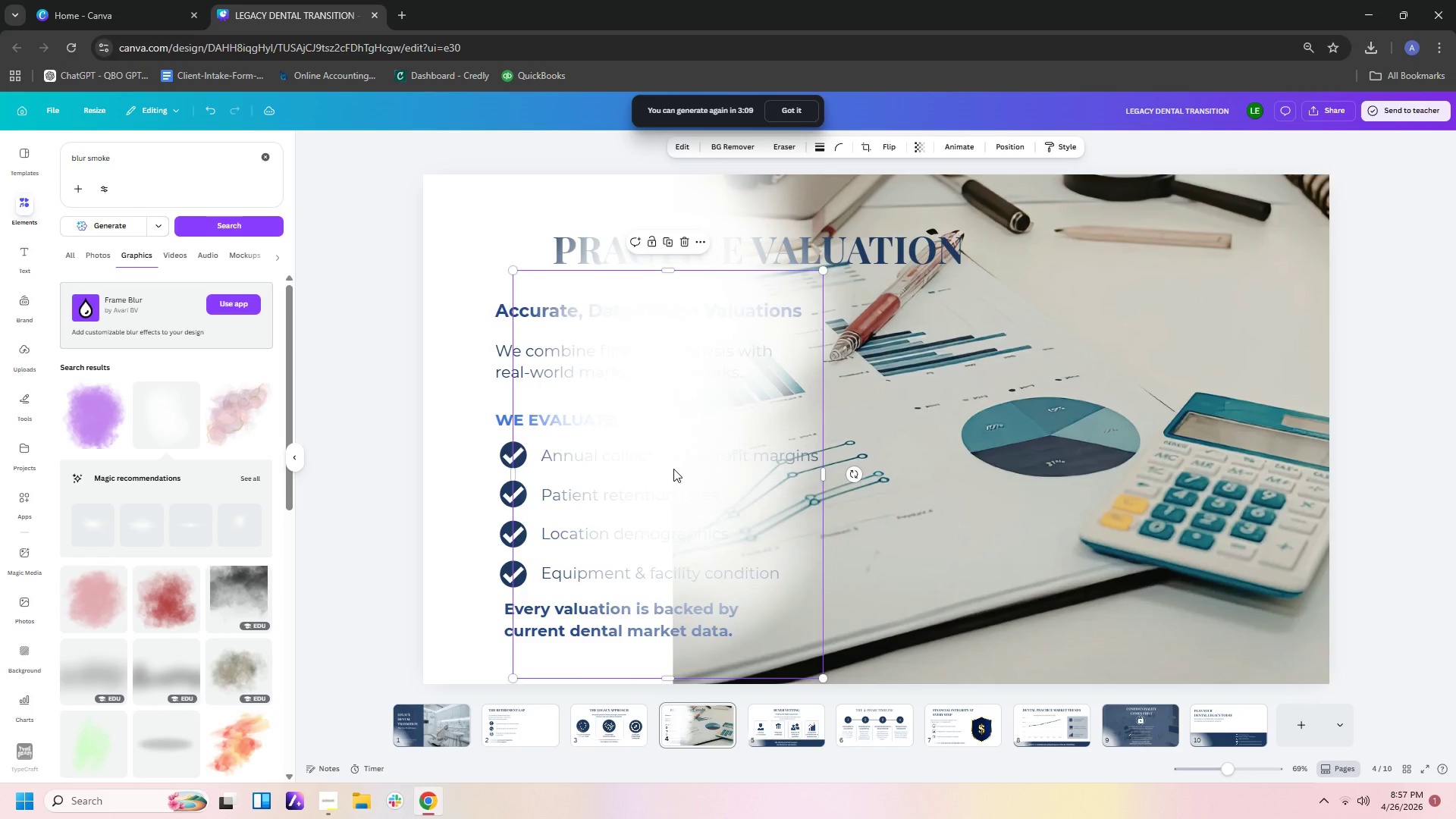 
key(Control+C)
 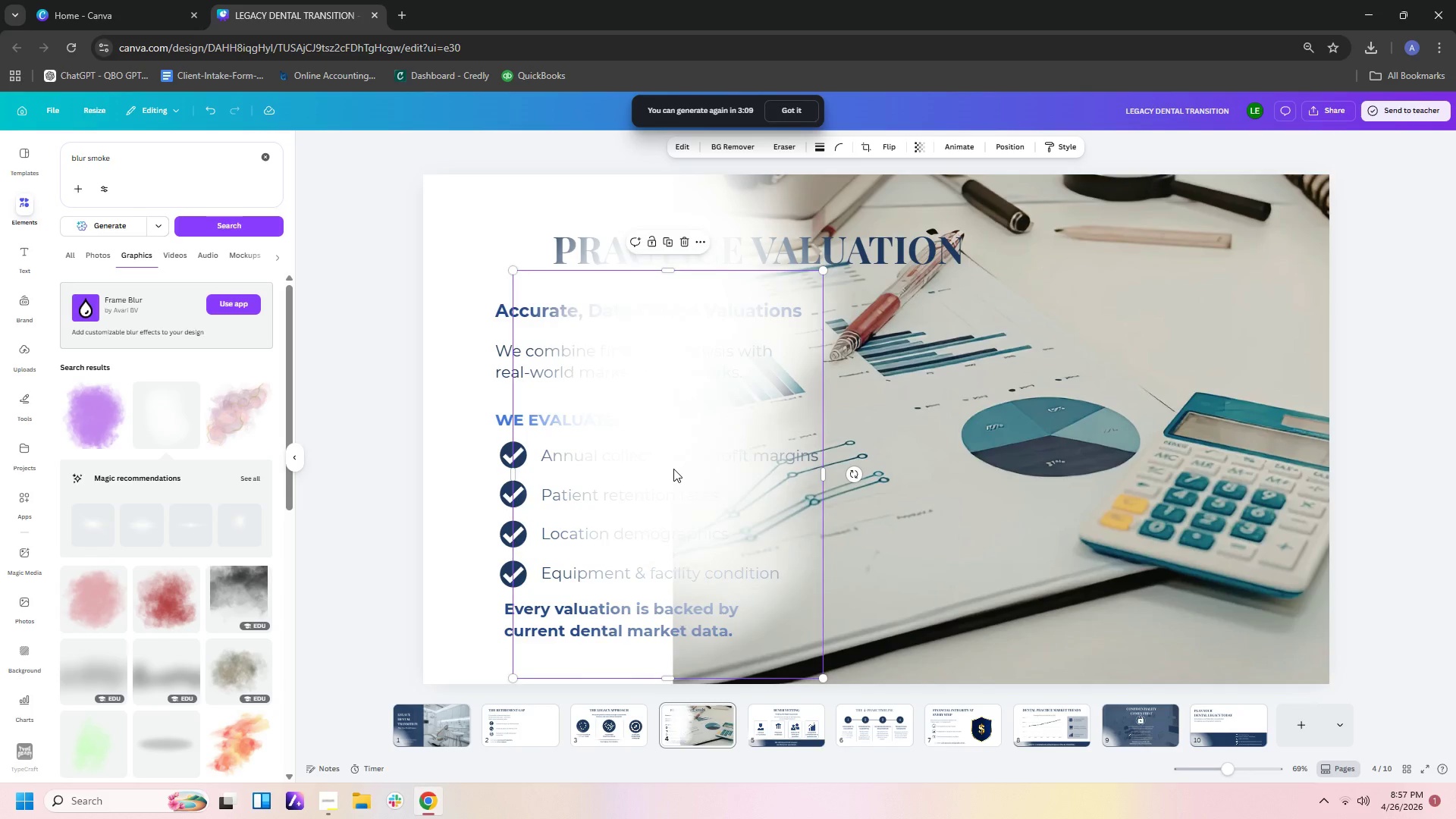 
key(Control+V)
 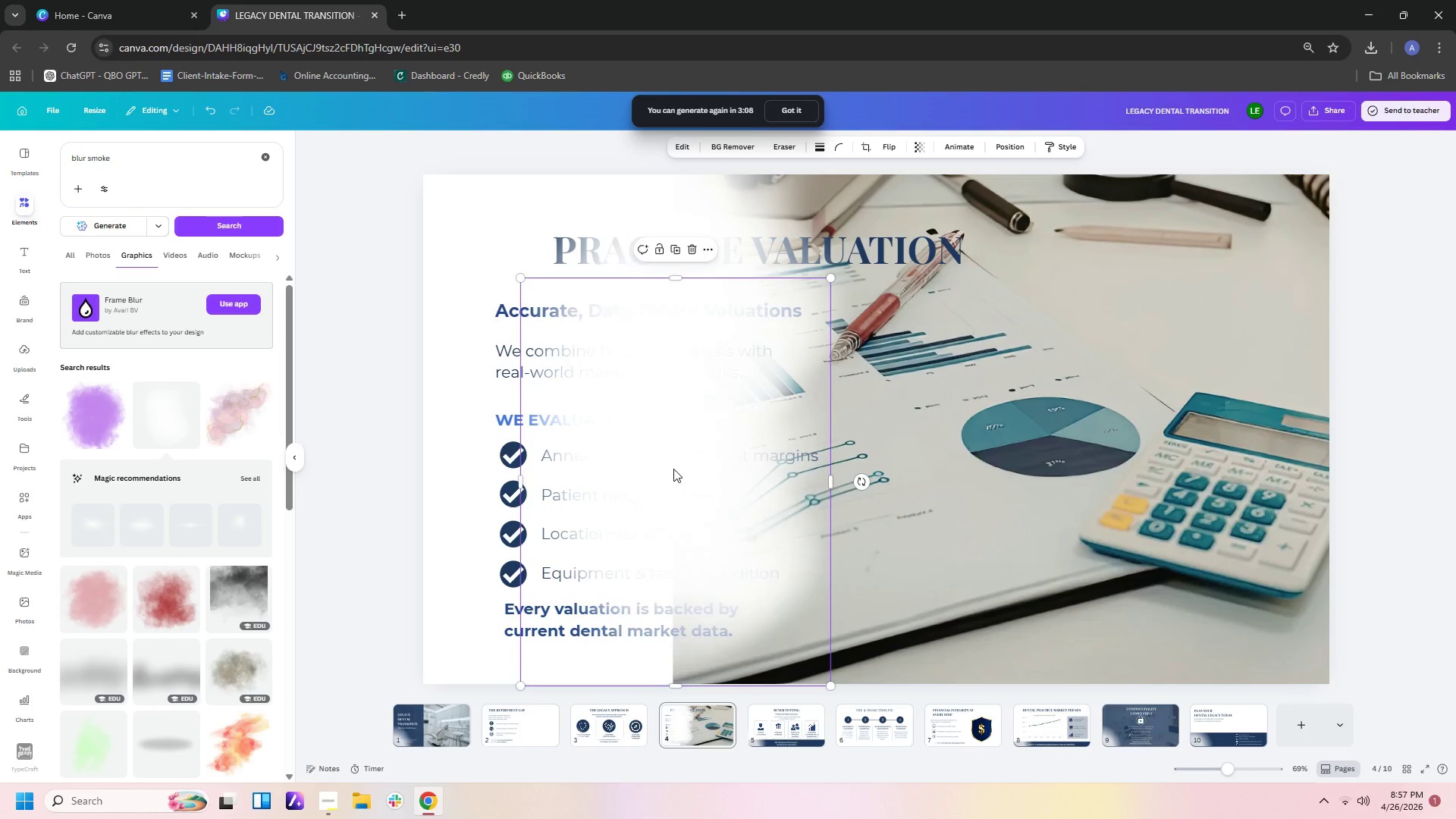 
left_click_drag(start_coordinate=[673, 469], to_coordinate=[667, 551])
 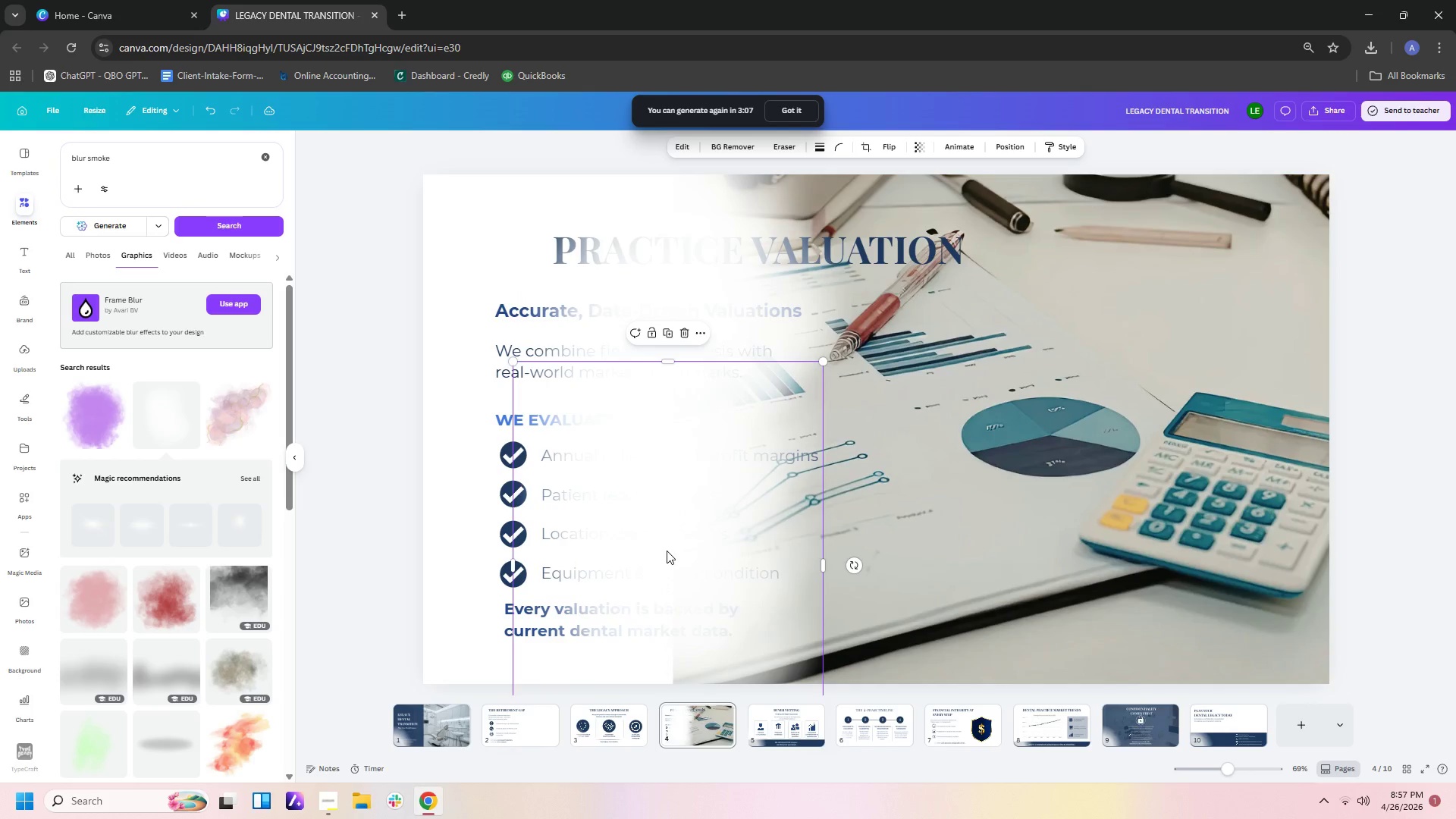 
key(Control+C)
 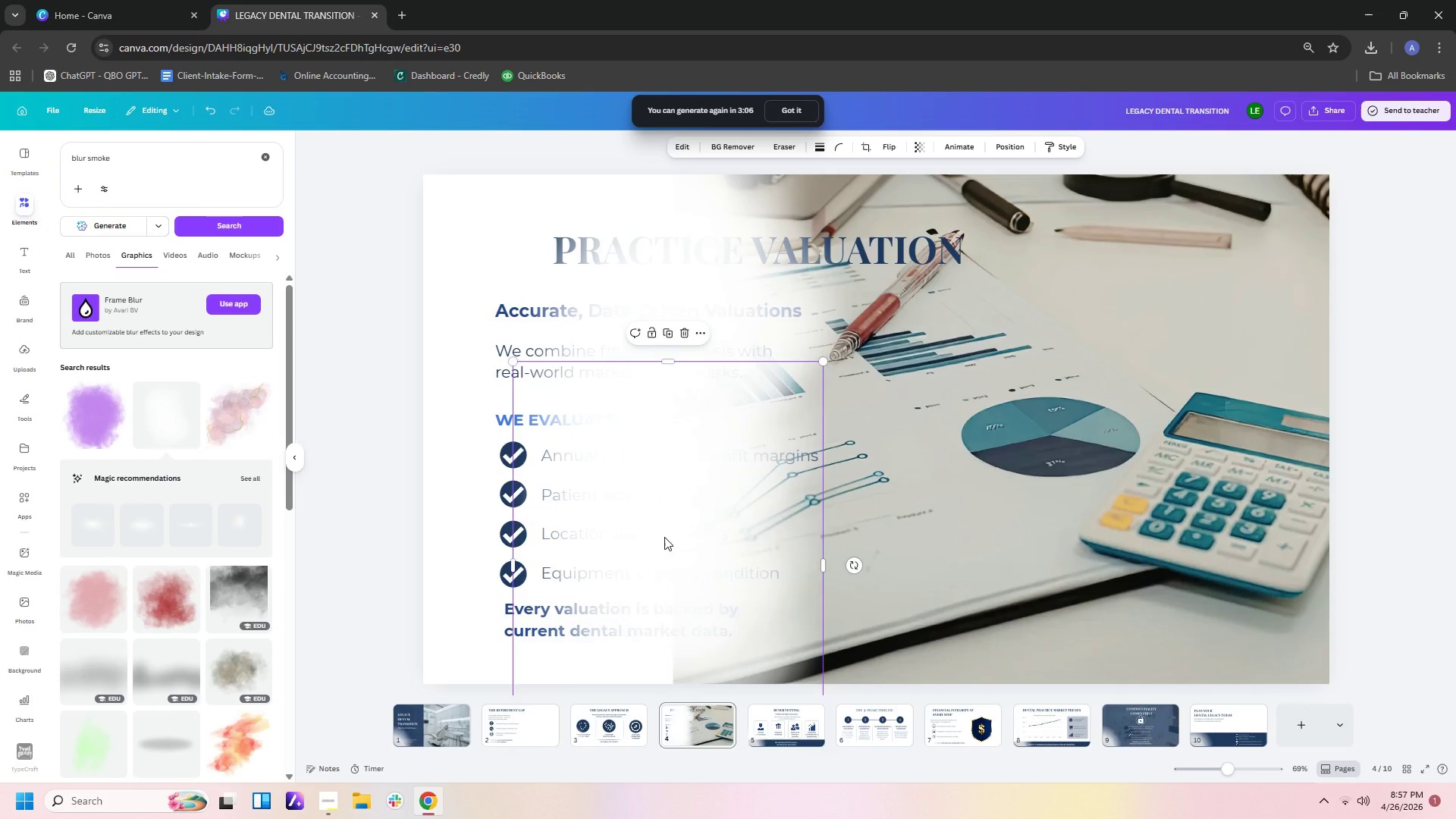 
key(Control+V)
 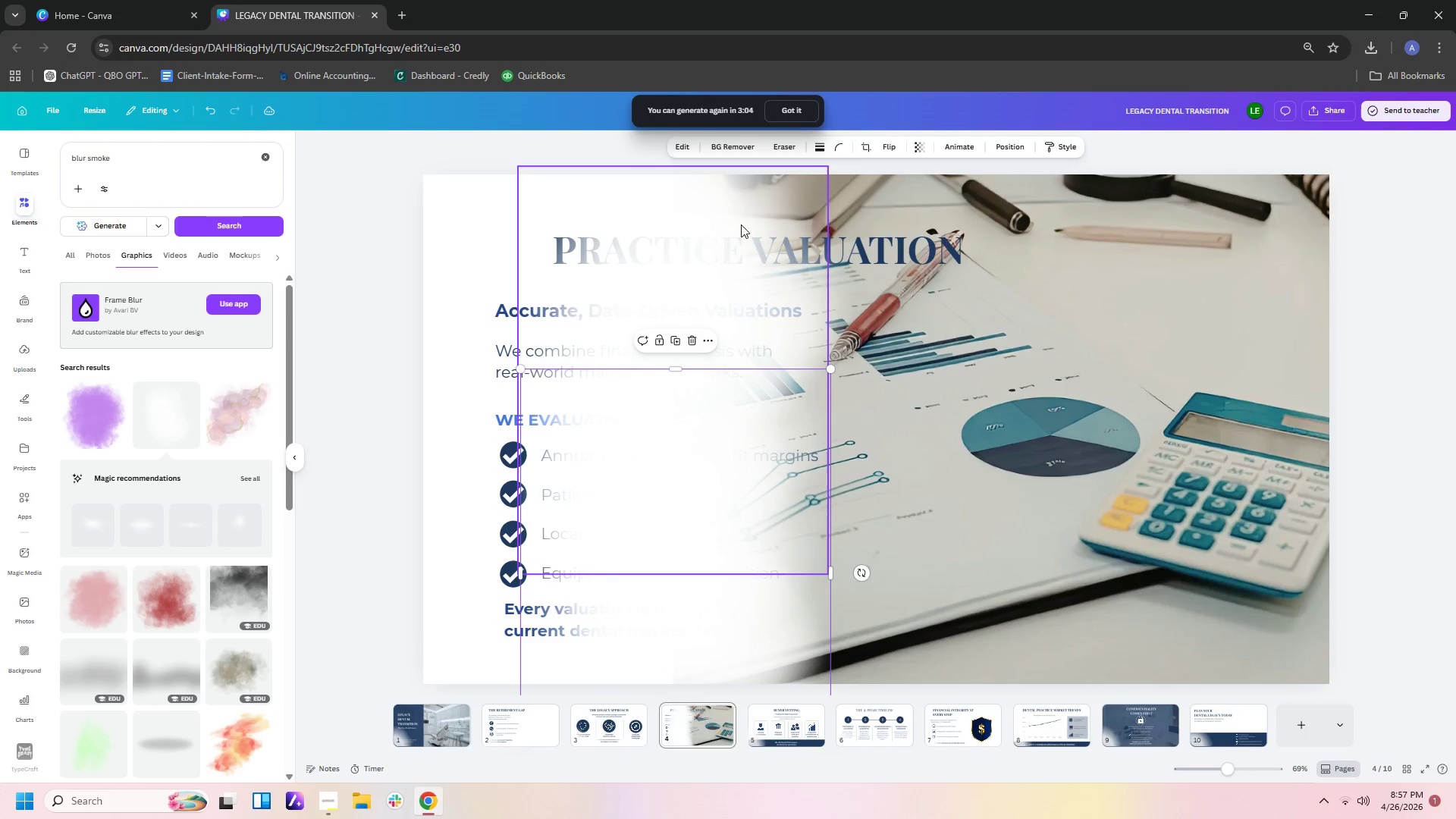 
left_click([908, 375])
 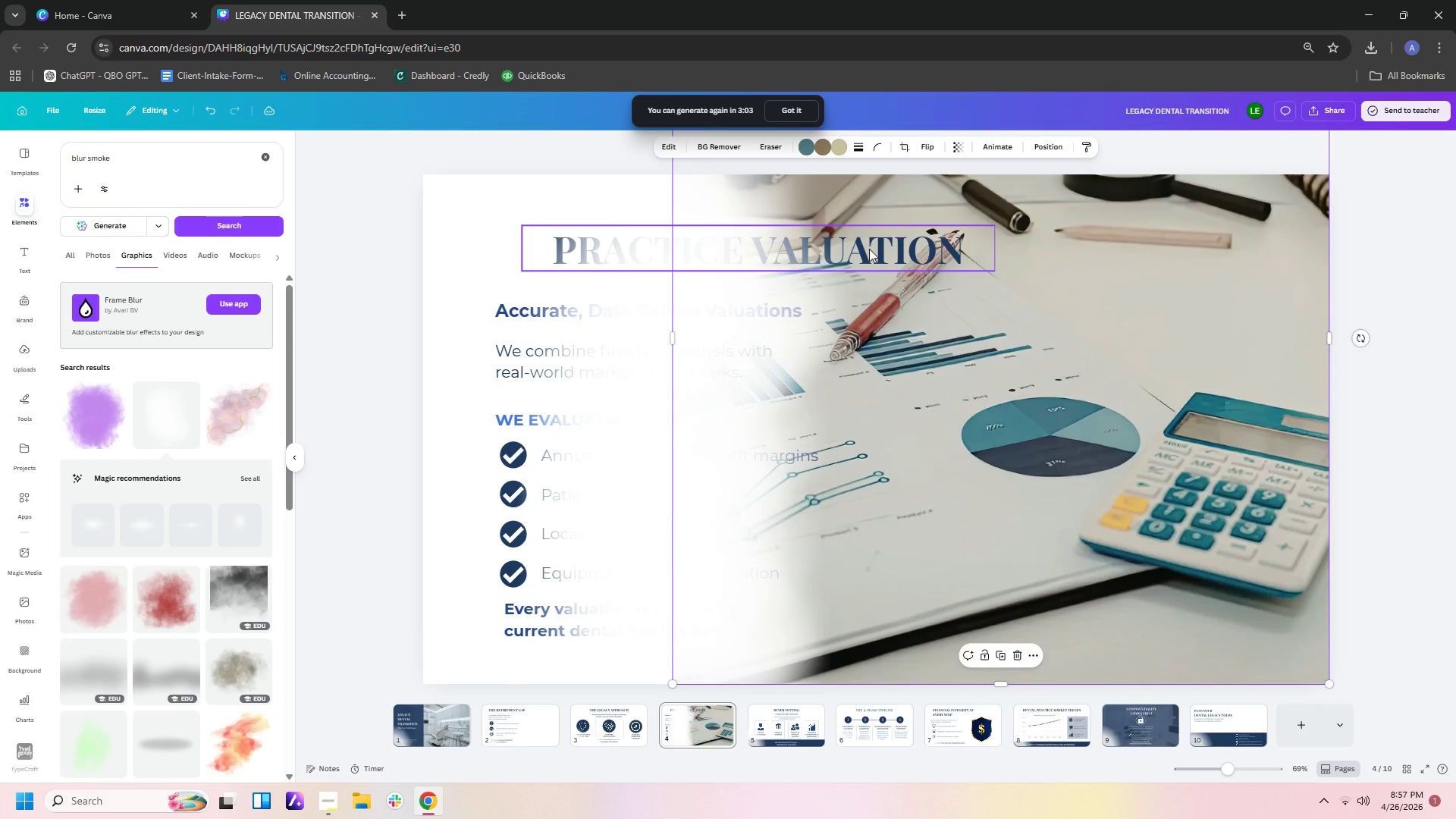 
left_click([871, 243])
 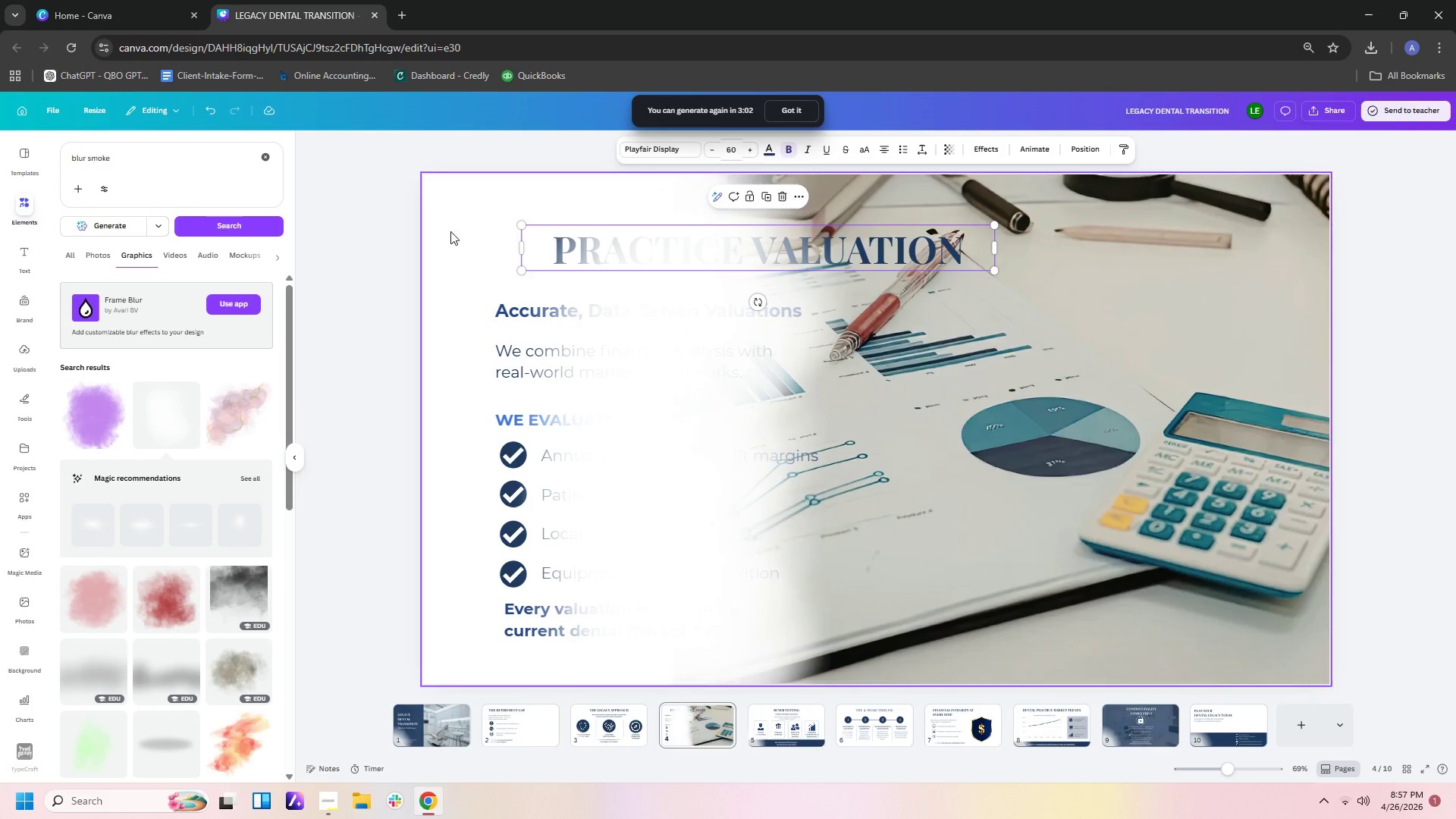 
left_click_drag(start_coordinate=[368, 192], to_coordinate=[532, 636])
 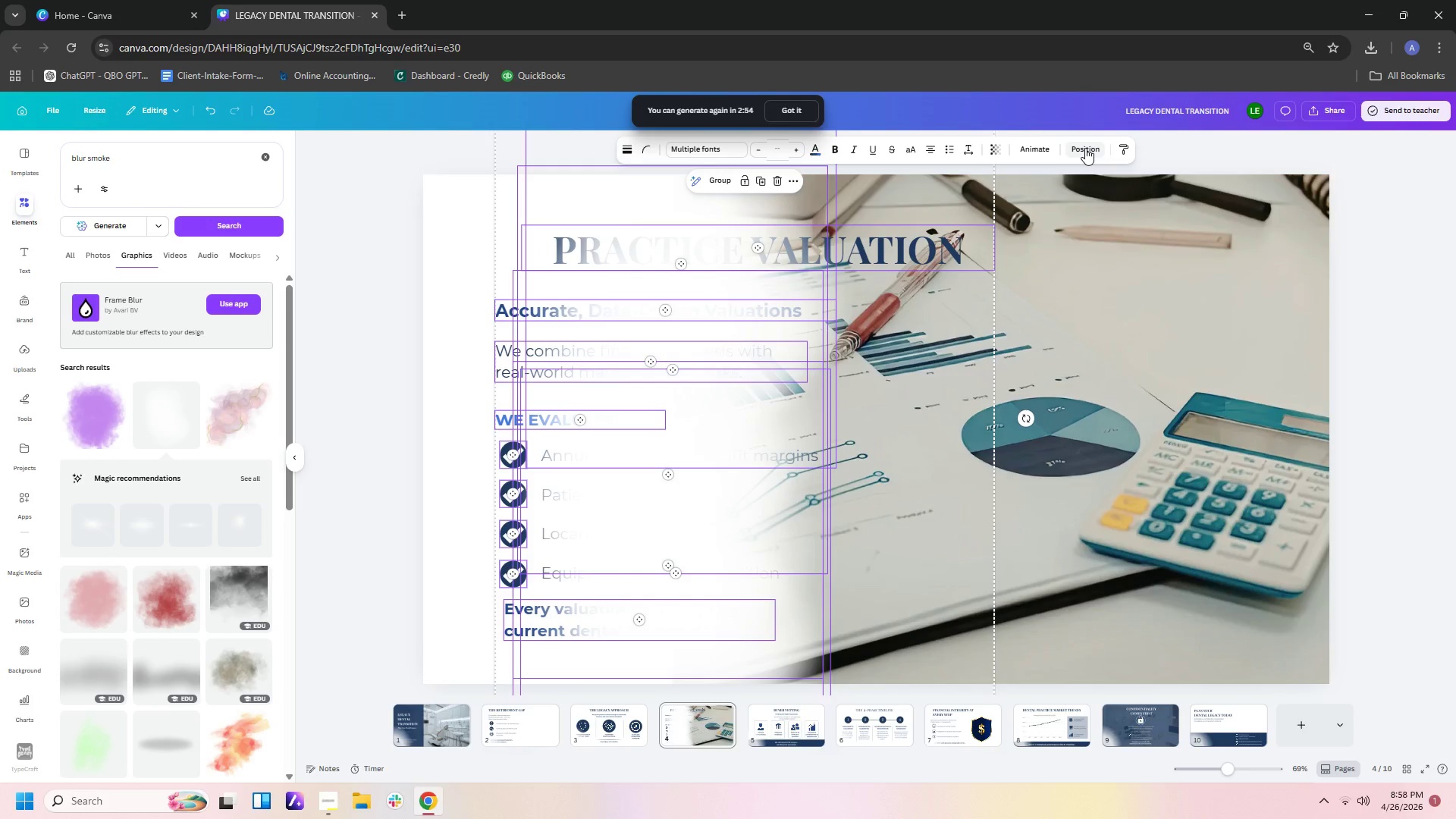 
left_click([1085, 148])
 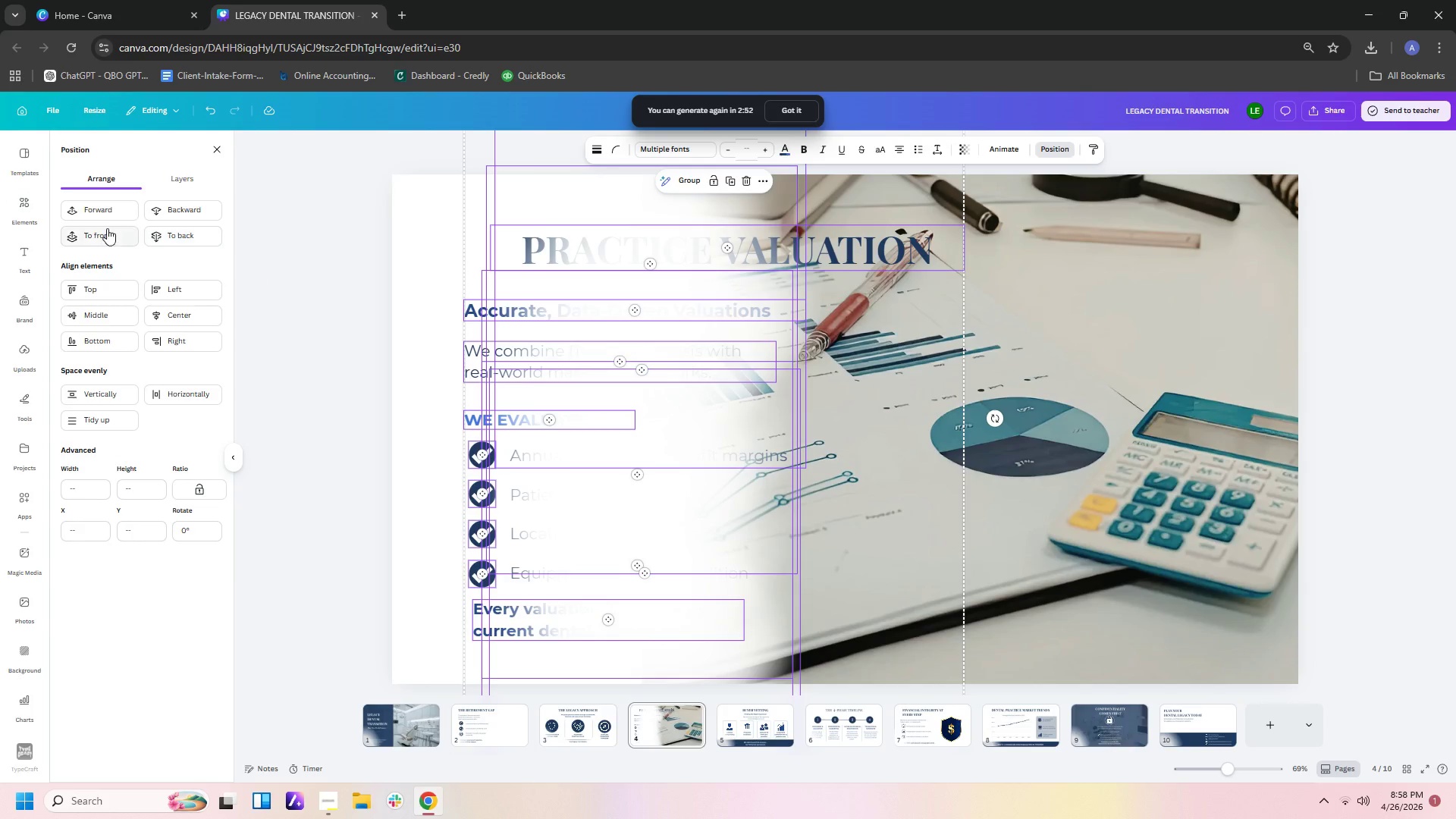 
left_click([104, 231])
 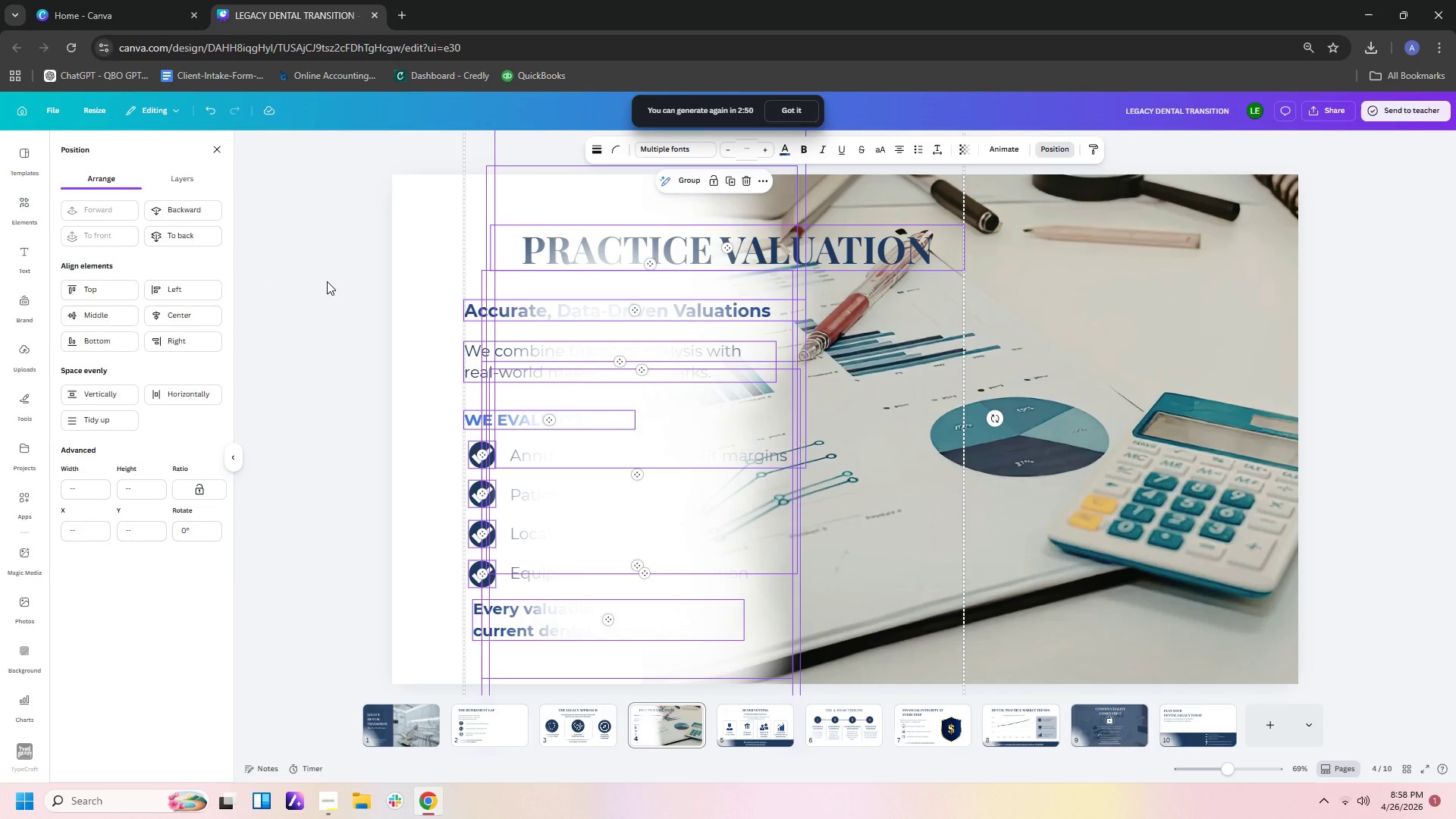 
left_click([302, 340])
 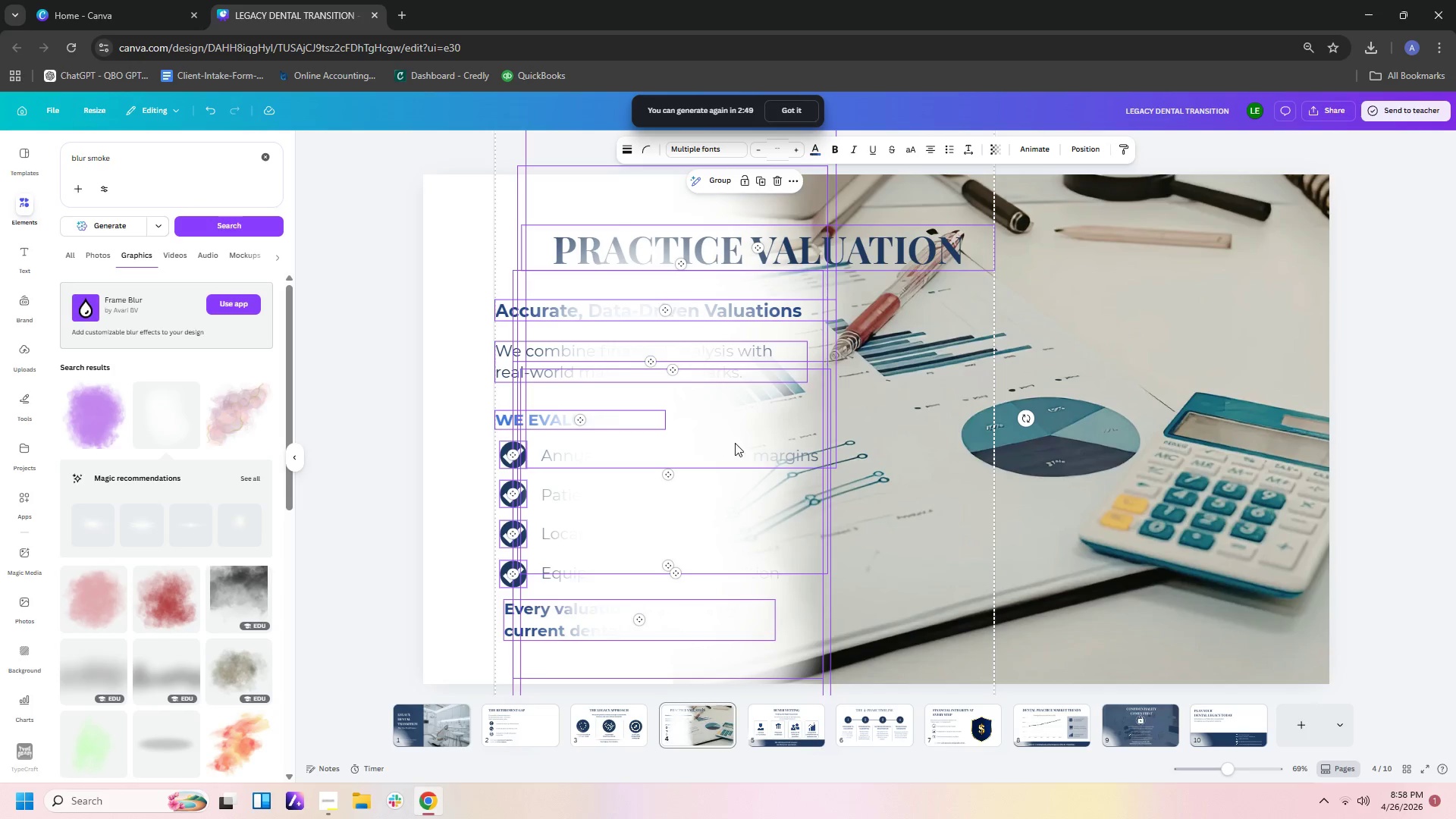 
left_click([859, 451])
 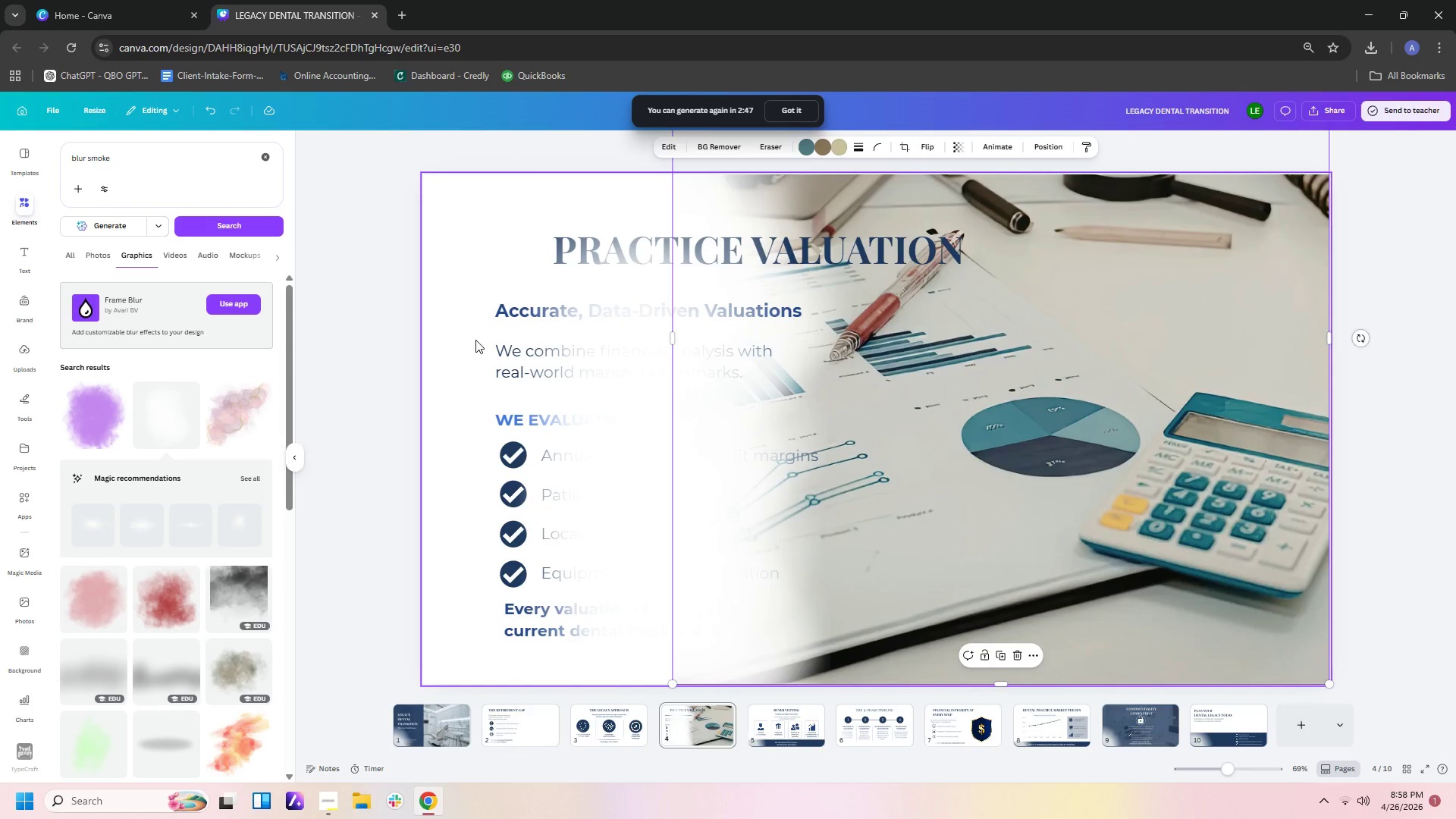 
left_click([504, 347])
 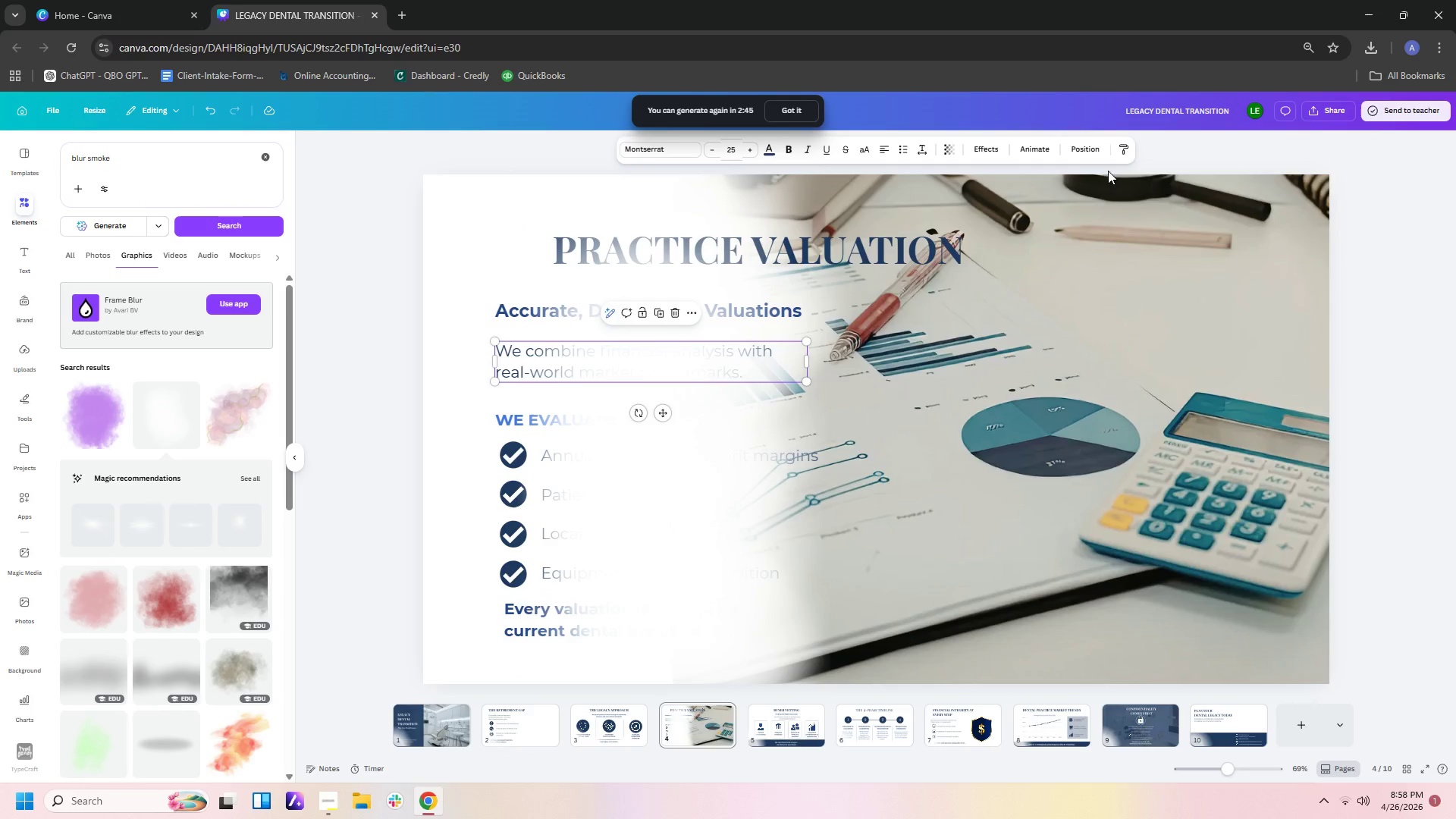 
left_click([1086, 148])
 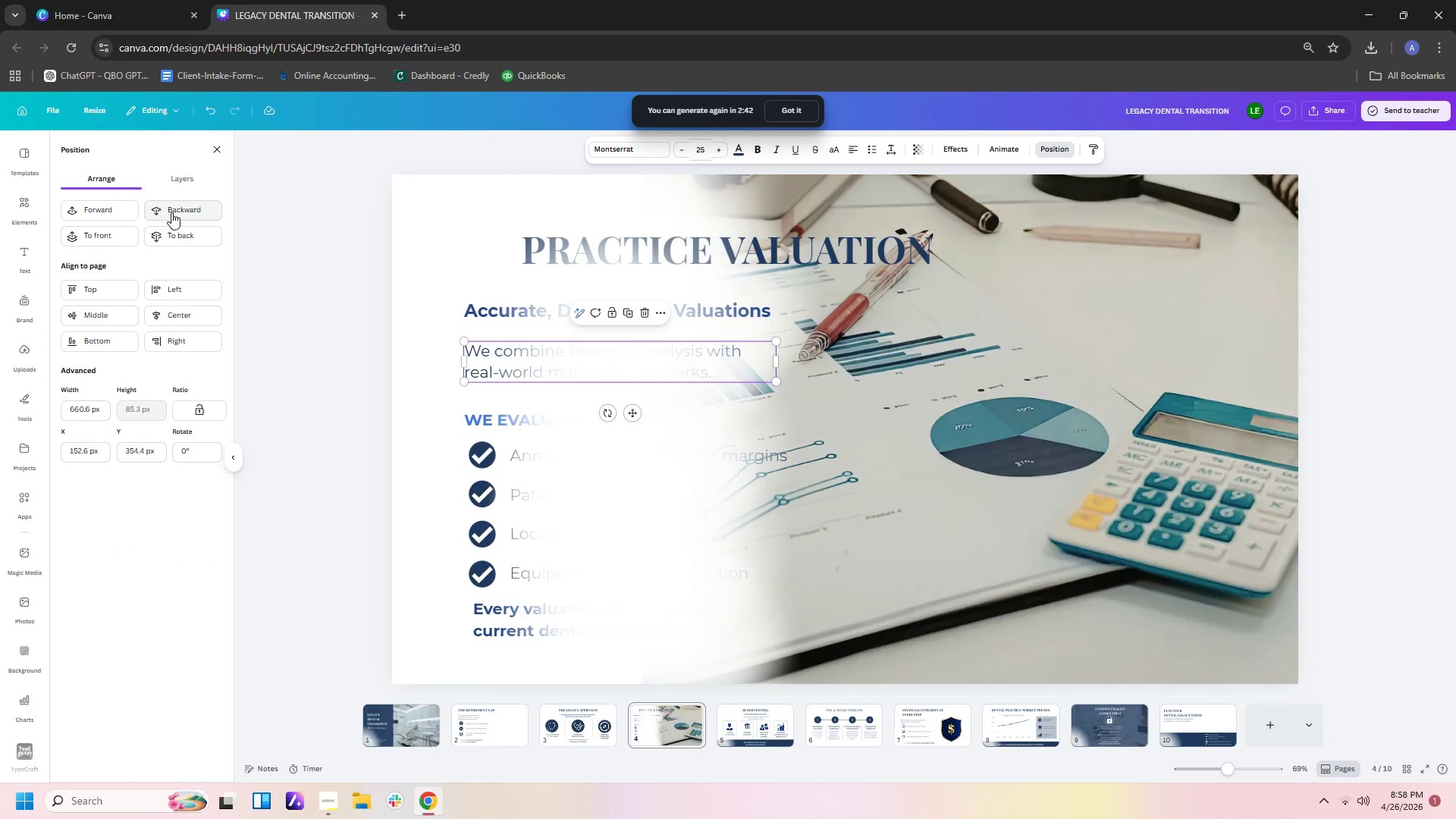 
left_click([100, 237])
 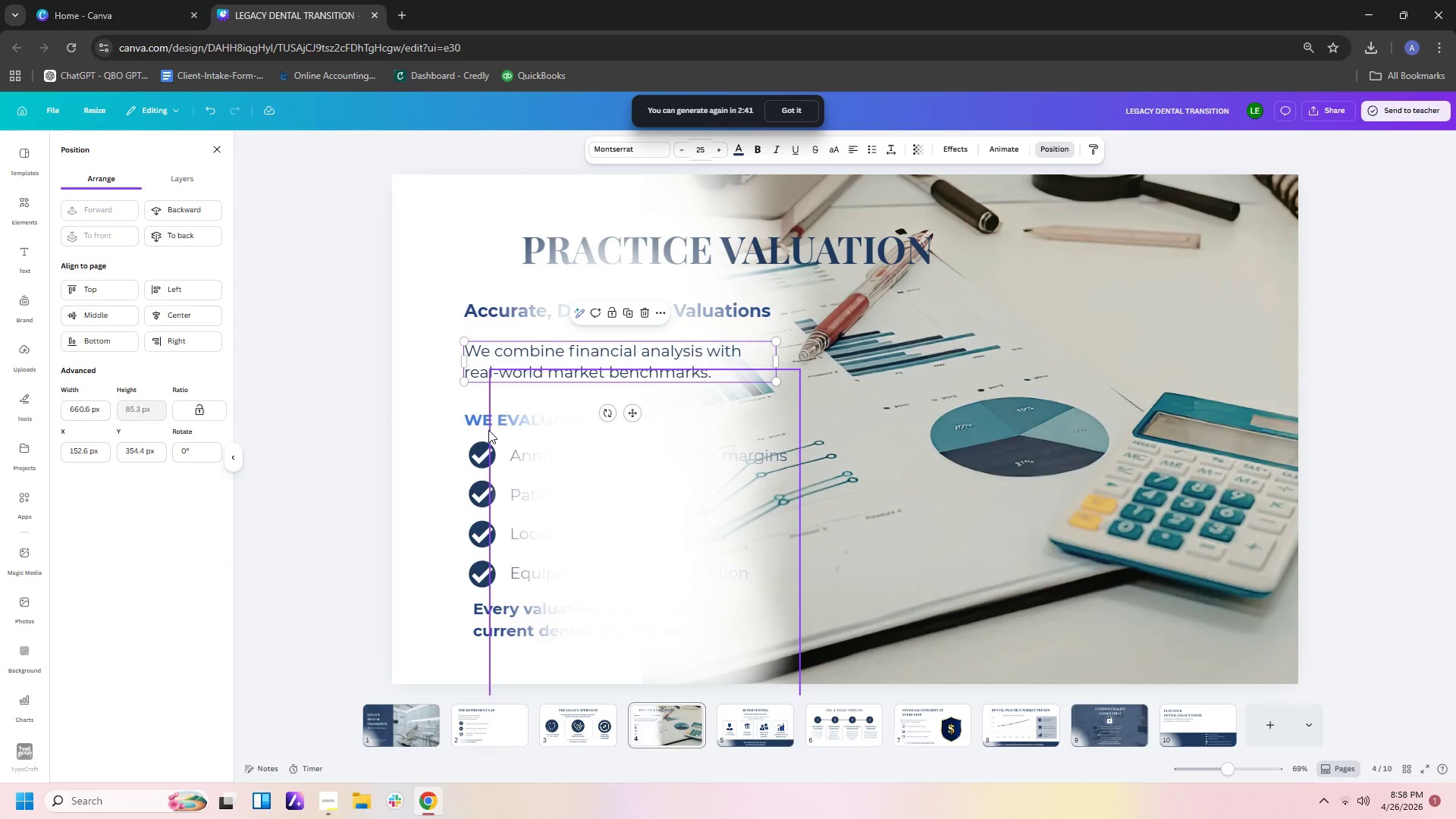 
left_click([471, 426])
 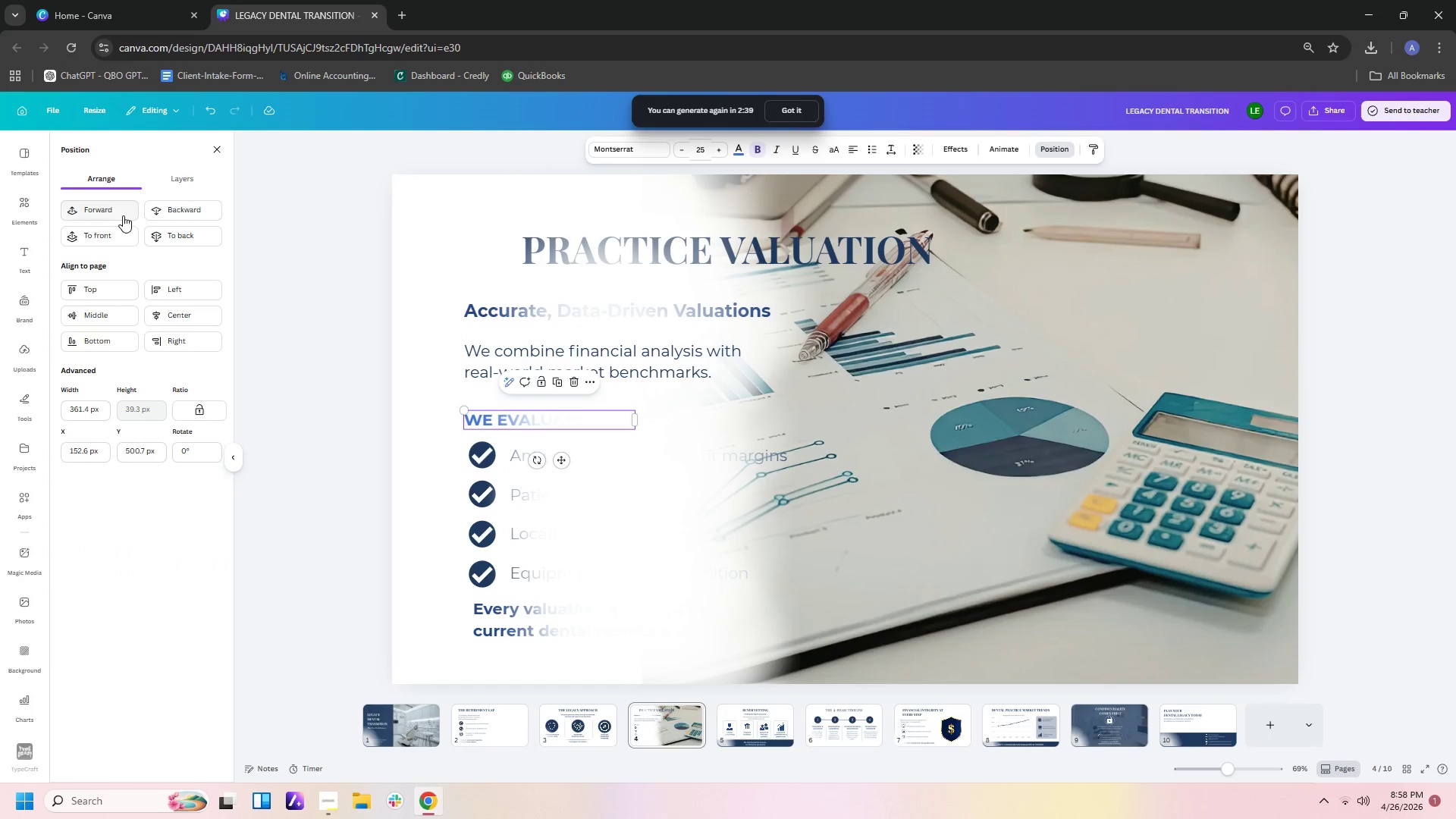 
left_click([121, 236])
 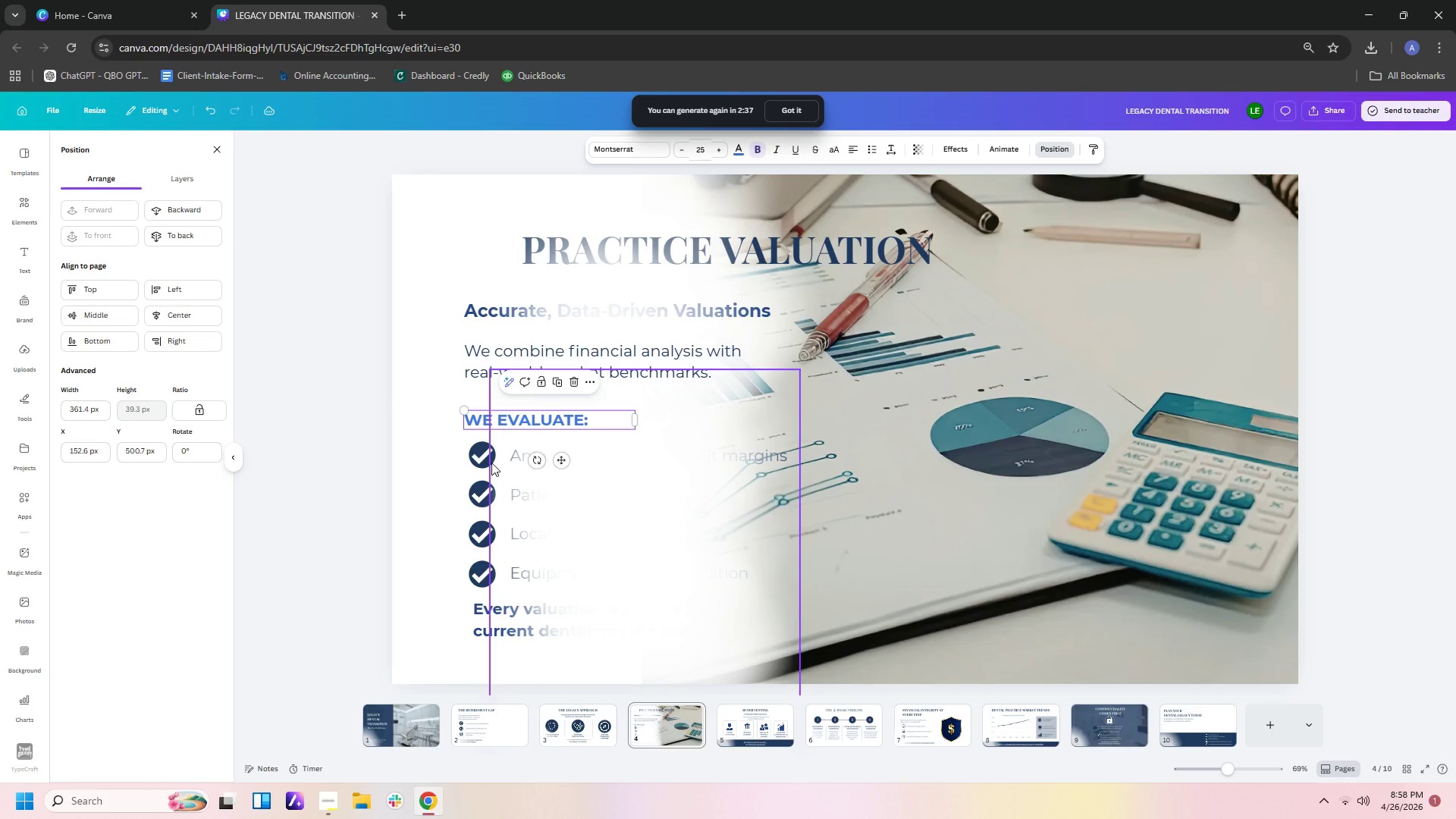 
left_click([491, 463])
 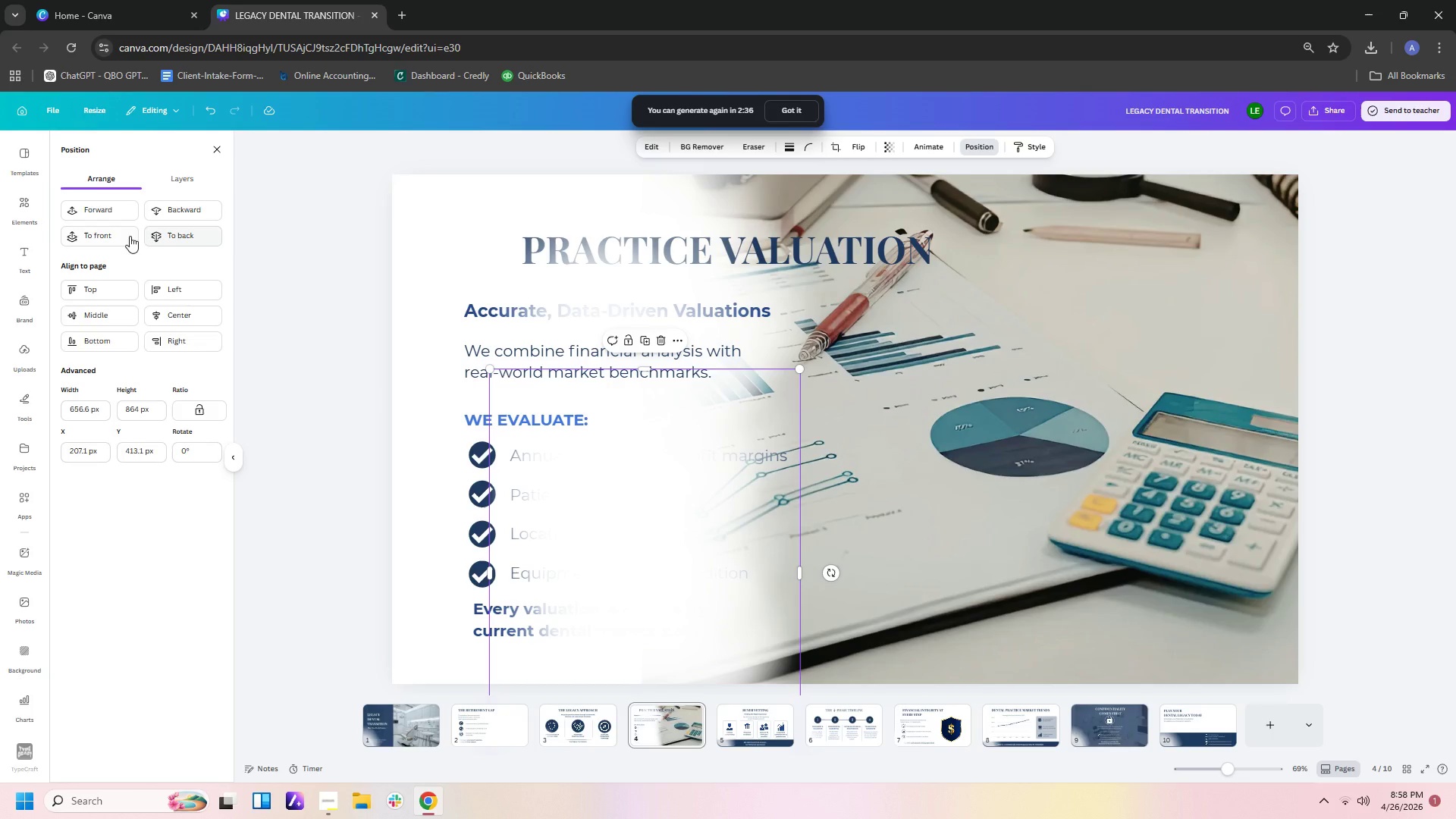 
left_click([110, 235])
 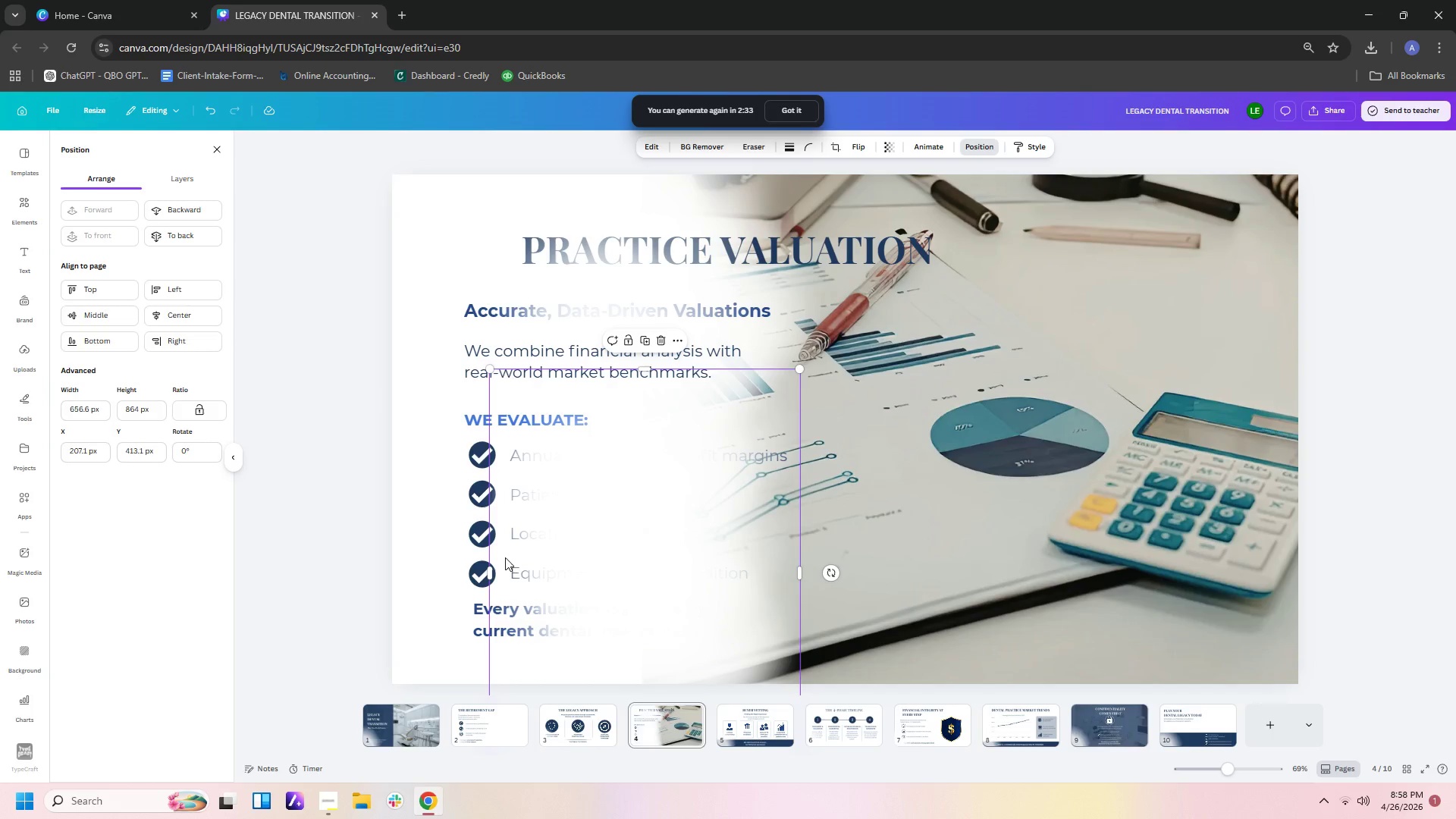 
left_click([490, 614])
 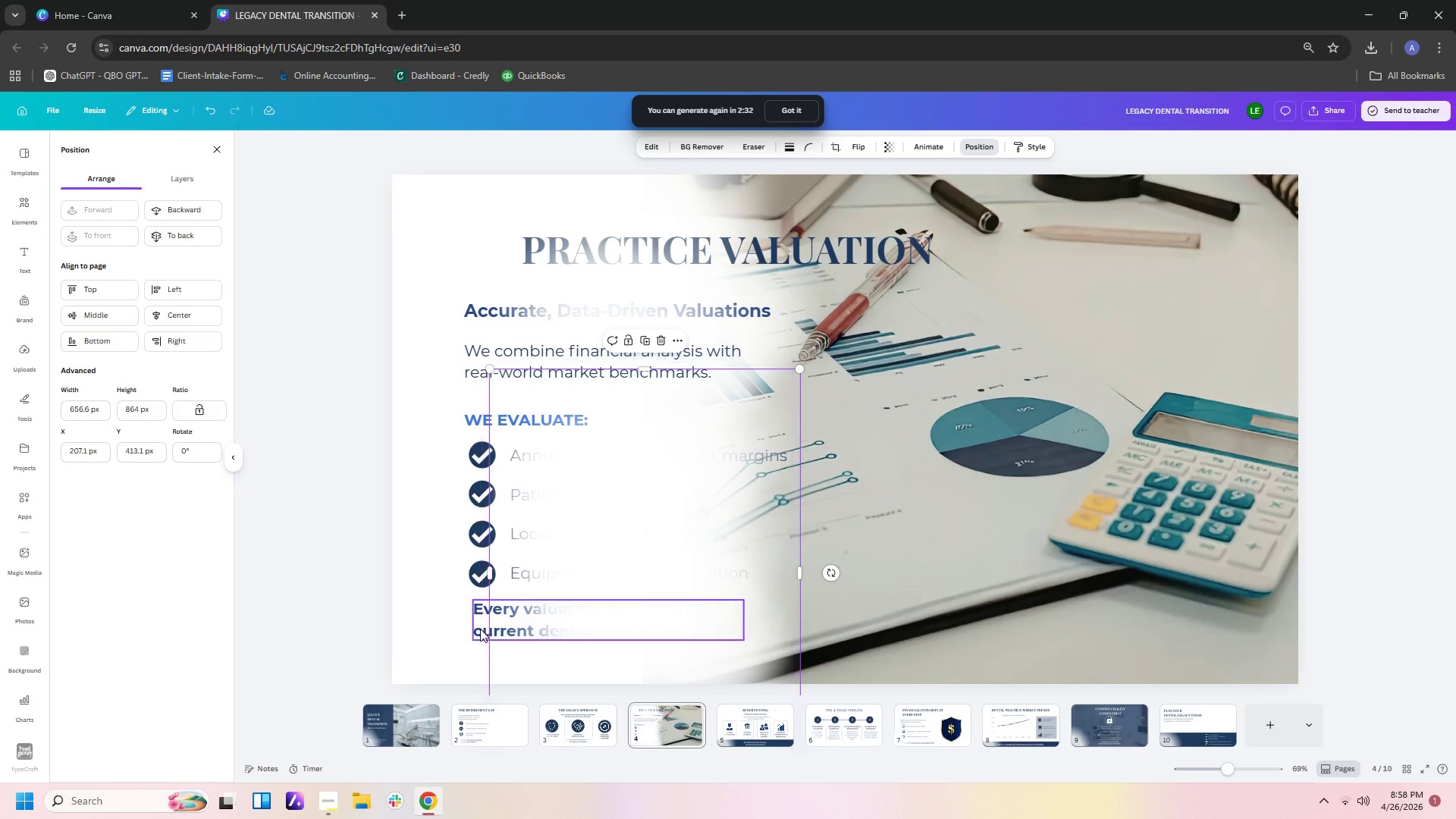 
left_click([480, 629])
 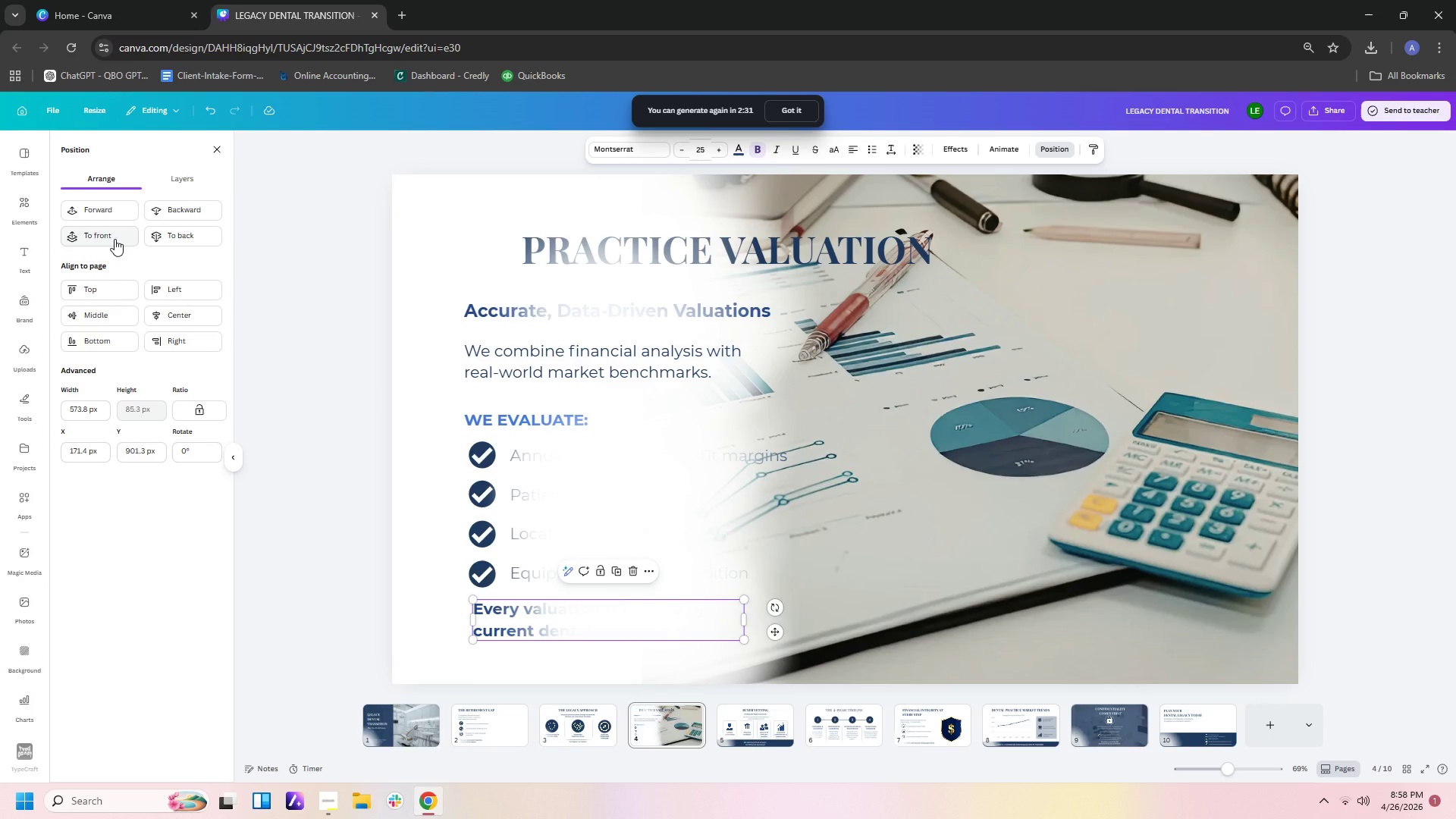 
left_click([114, 235])
 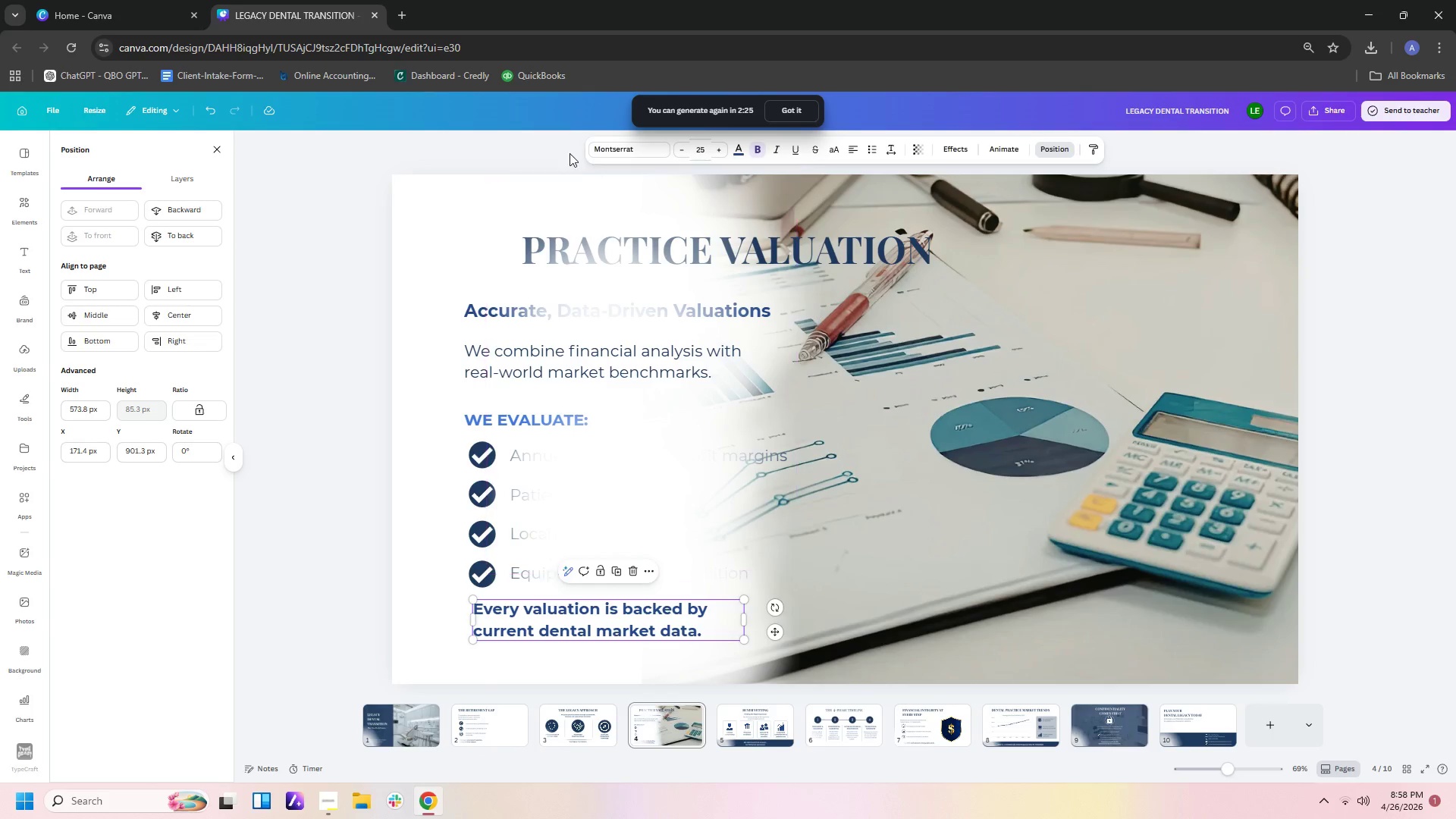 
wait(7.55)
 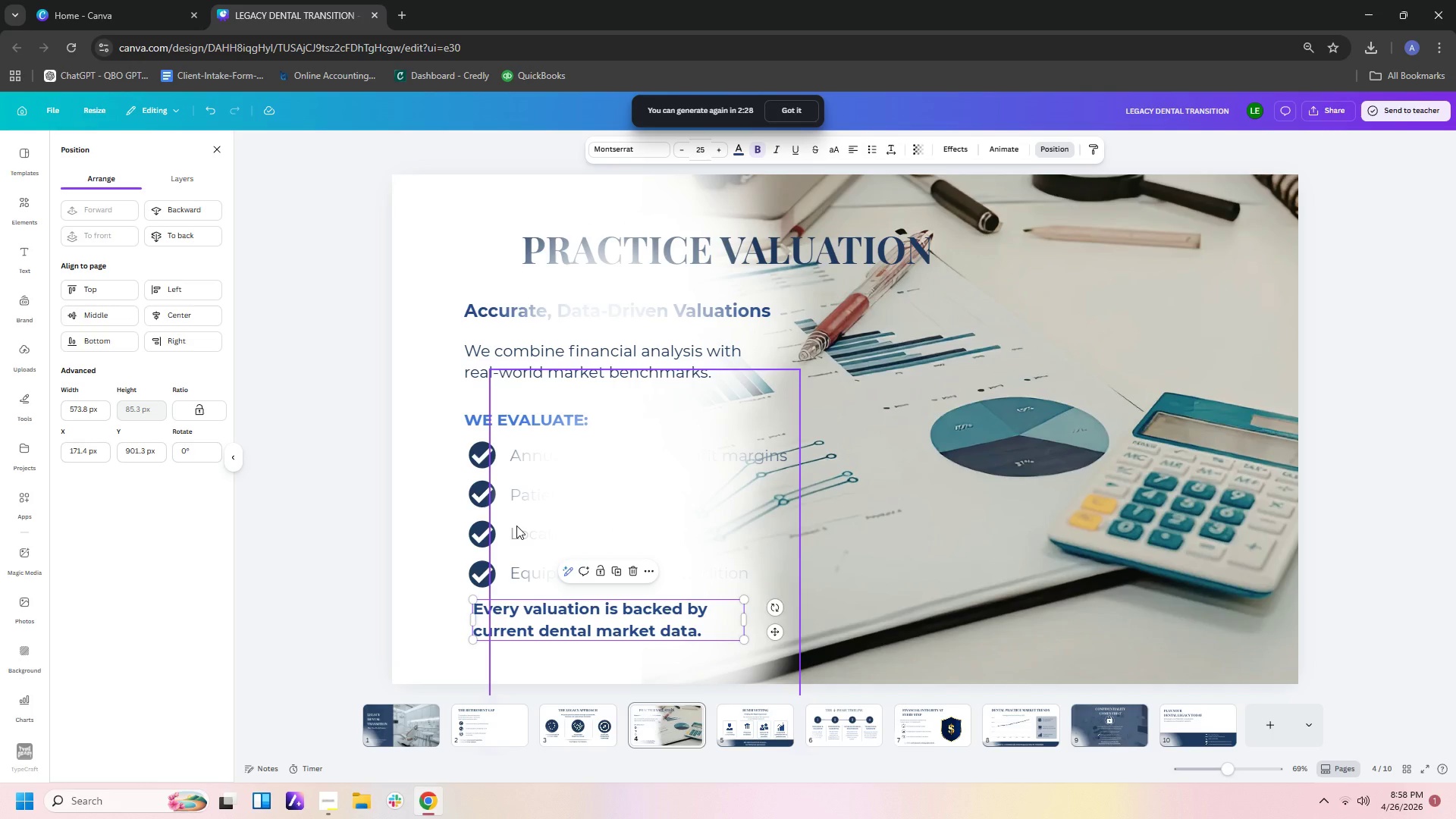 
left_click_drag(start_coordinate=[600, 470], to_coordinate=[789, 479])
 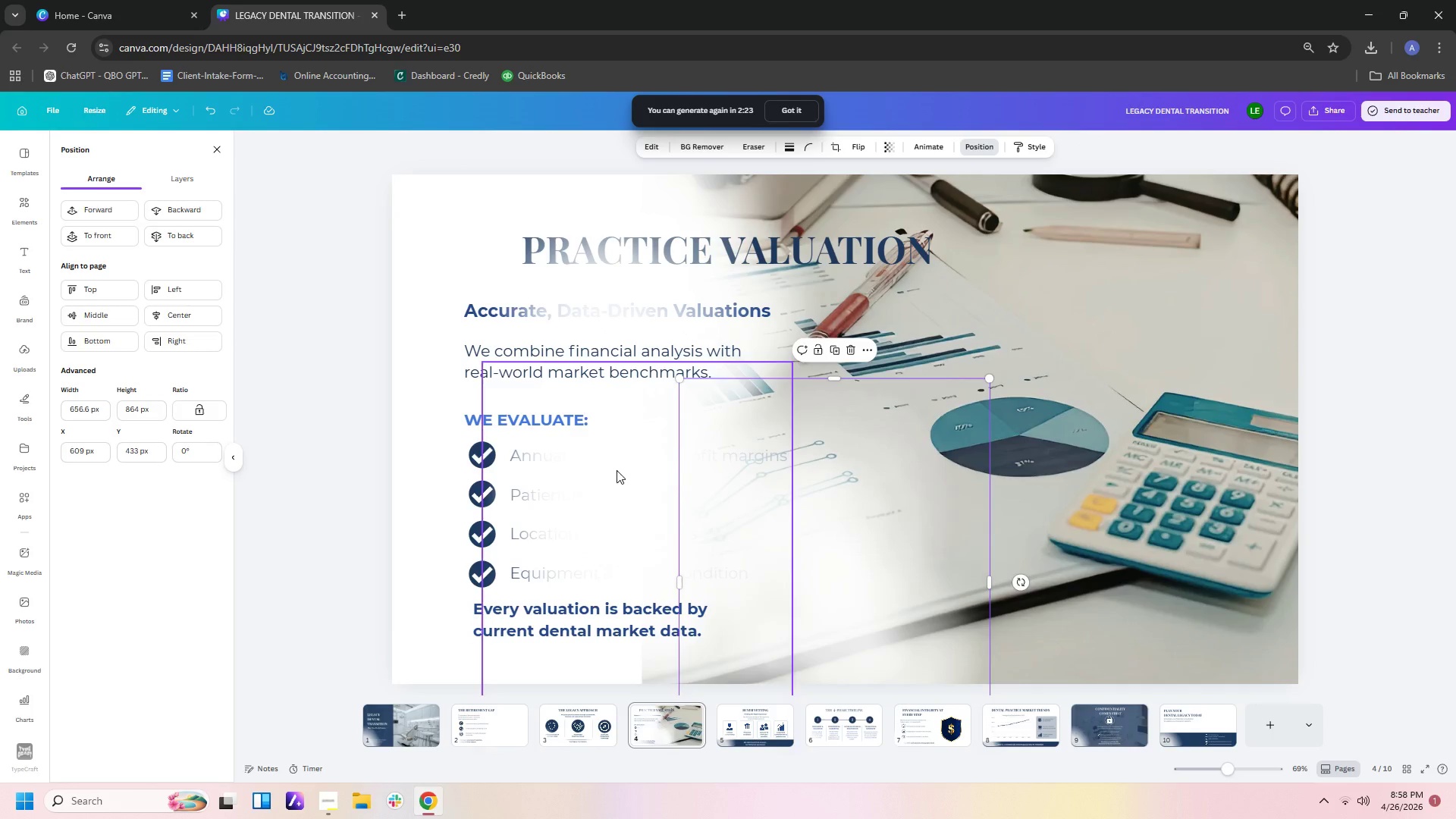 
left_click_drag(start_coordinate=[617, 470], to_coordinate=[704, 482])
 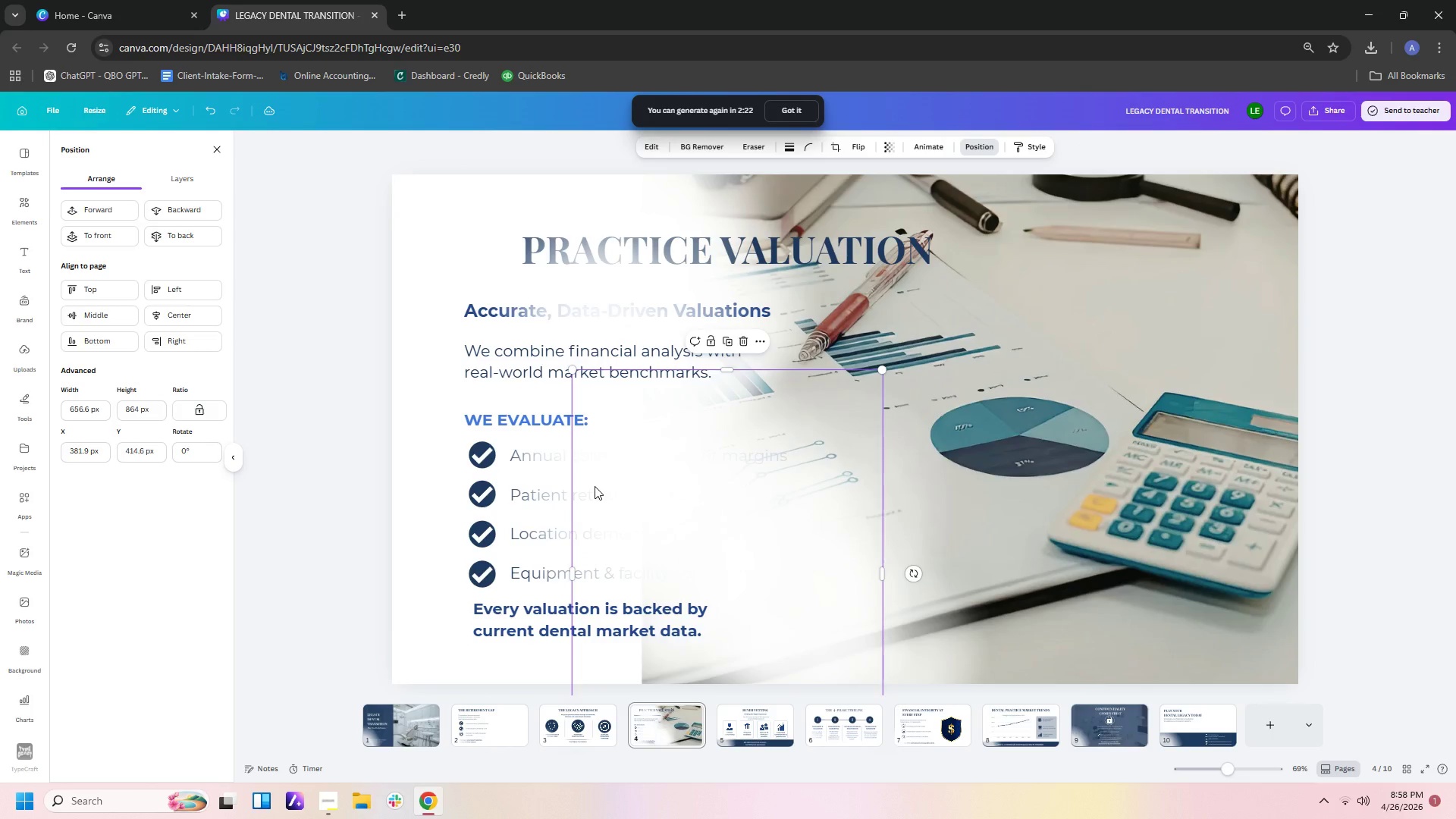 
left_click_drag(start_coordinate=[595, 486], to_coordinate=[762, 516])
 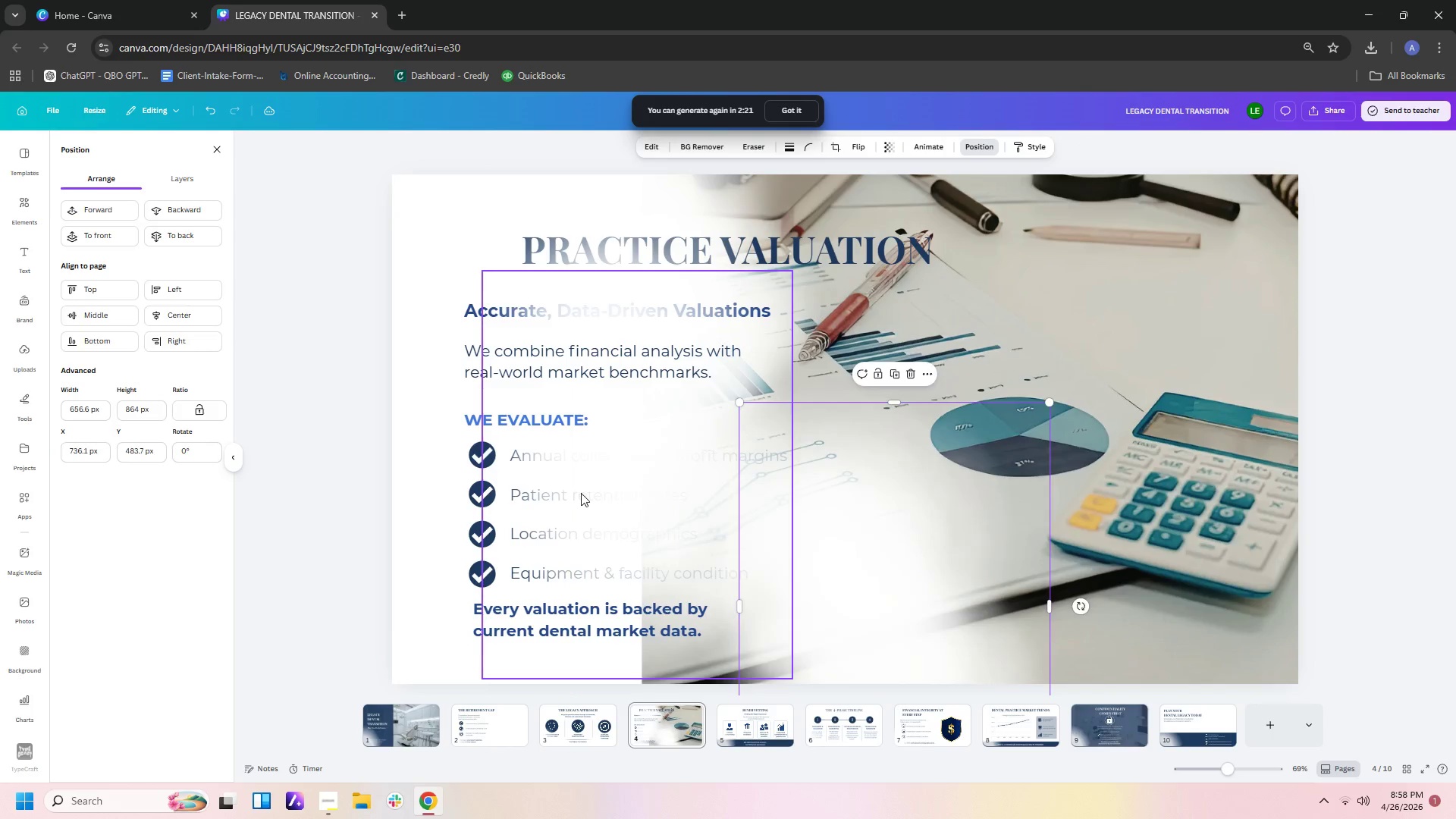 
left_click_drag(start_coordinate=[581, 493], to_coordinate=[847, 534])
 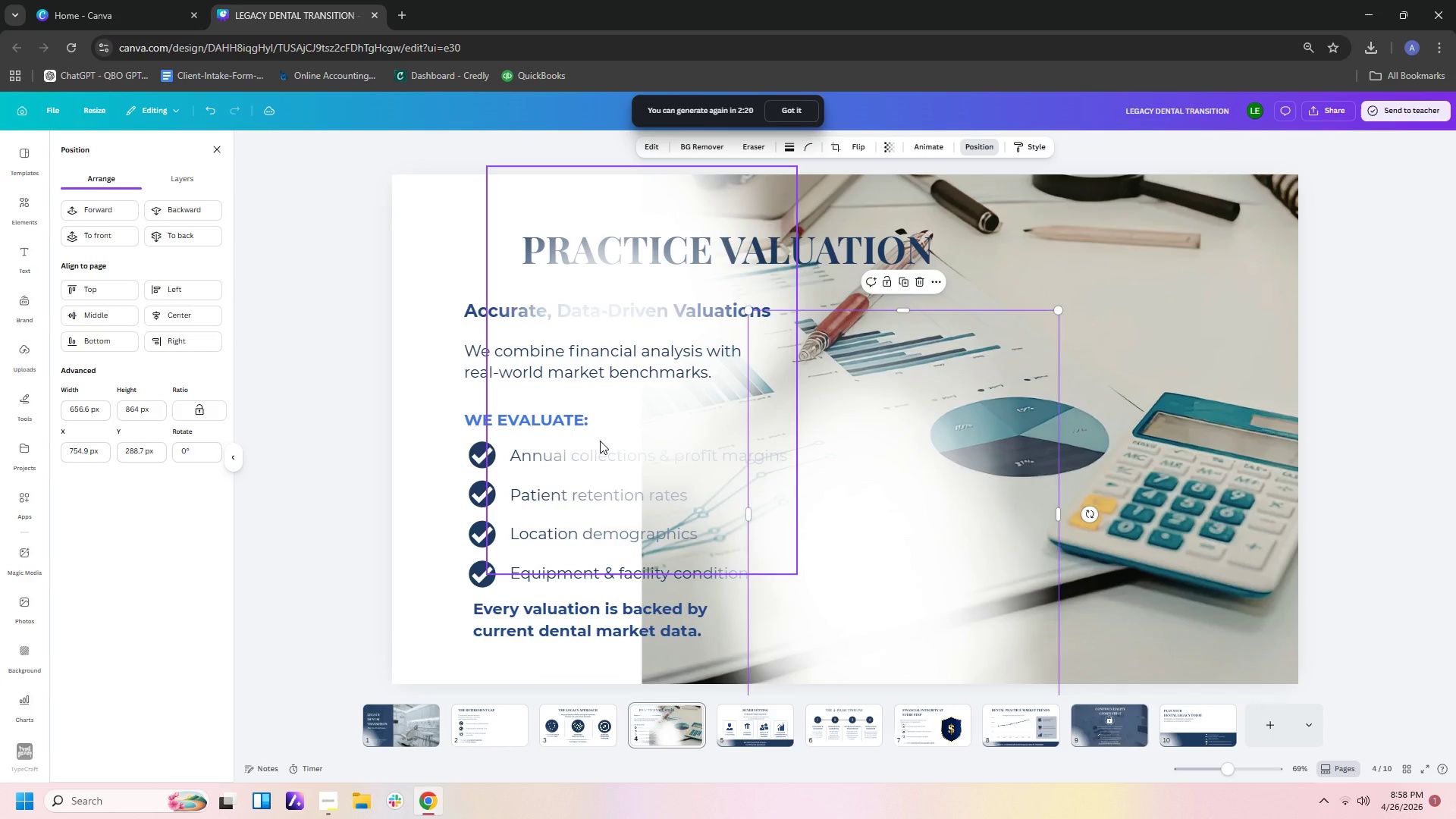 
left_click_drag(start_coordinate=[600, 437], to_coordinate=[755, 450])
 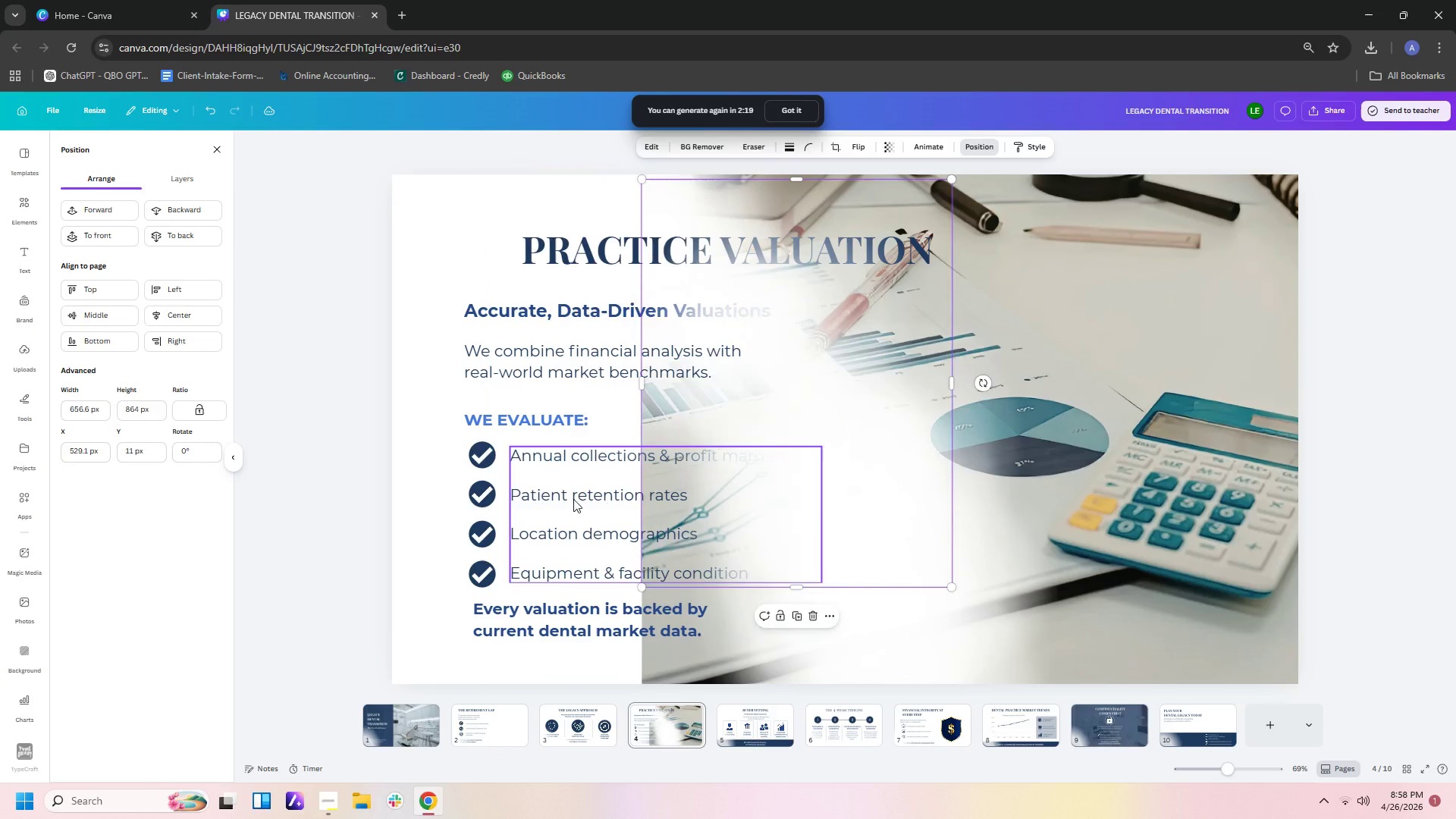 
left_click([573, 499])
 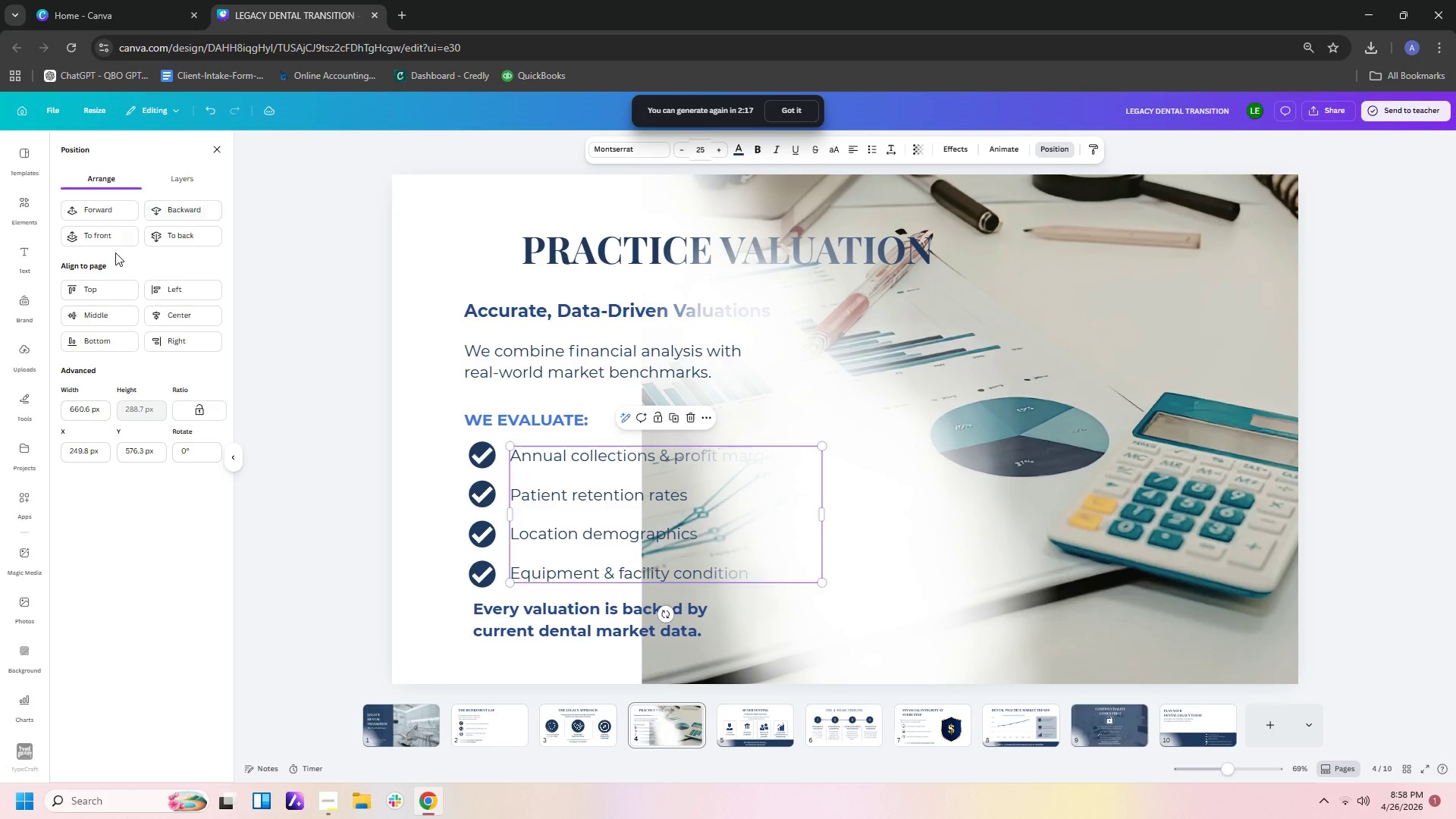 
left_click([109, 240])
 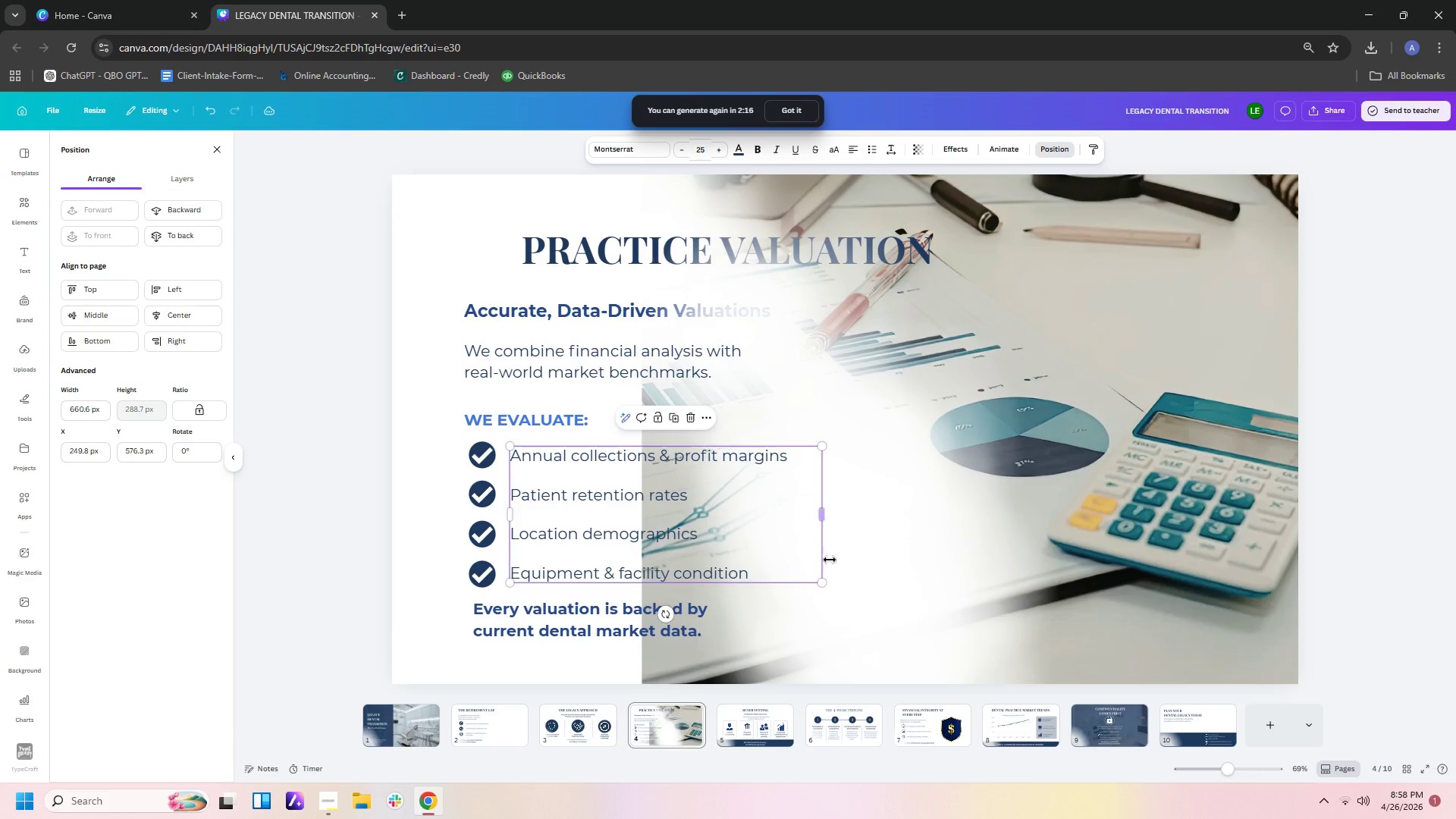 
left_click_drag(start_coordinate=[876, 573], to_coordinate=[723, 487])
 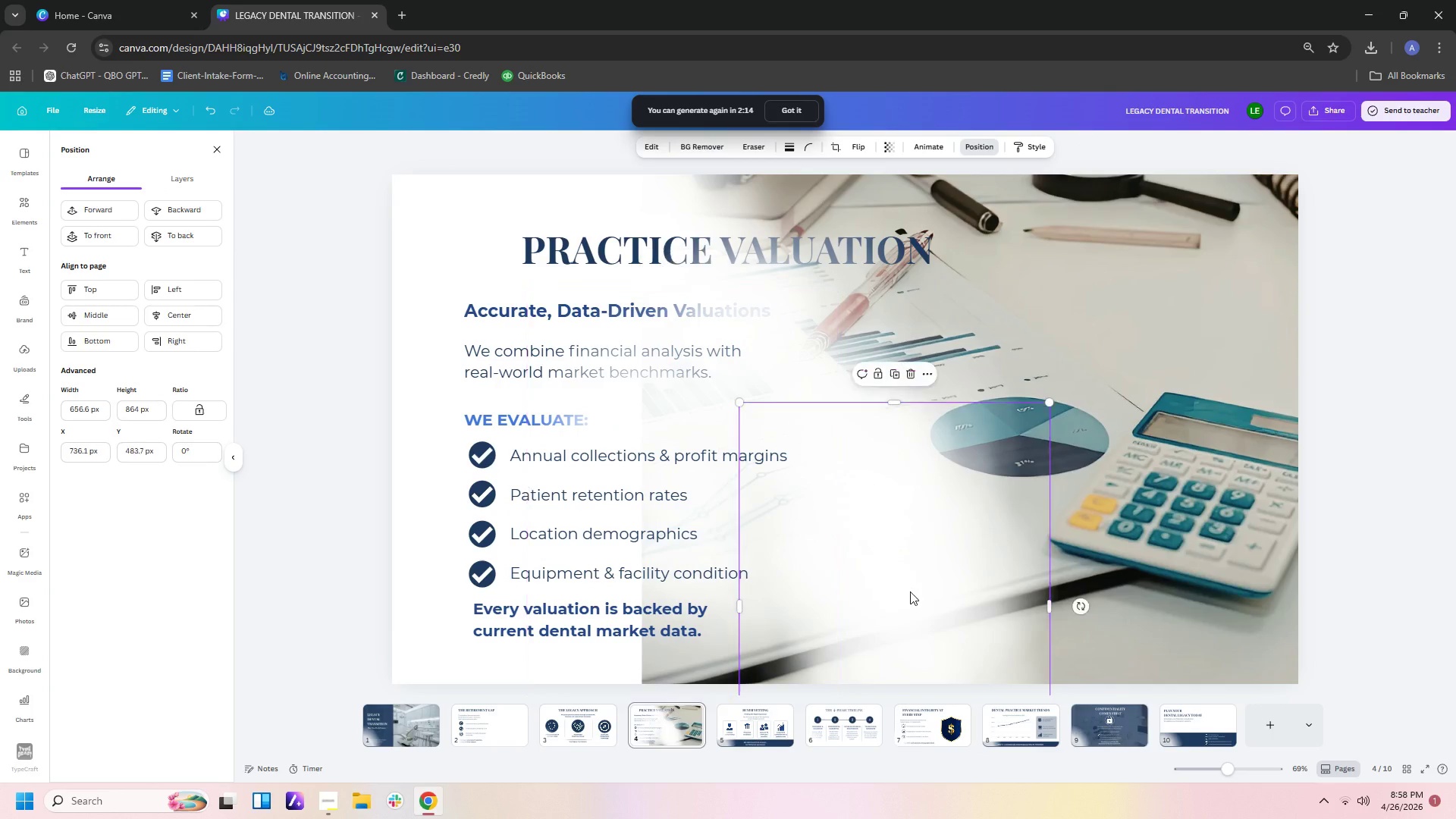 
left_click_drag(start_coordinate=[906, 585], to_coordinate=[673, 472])
 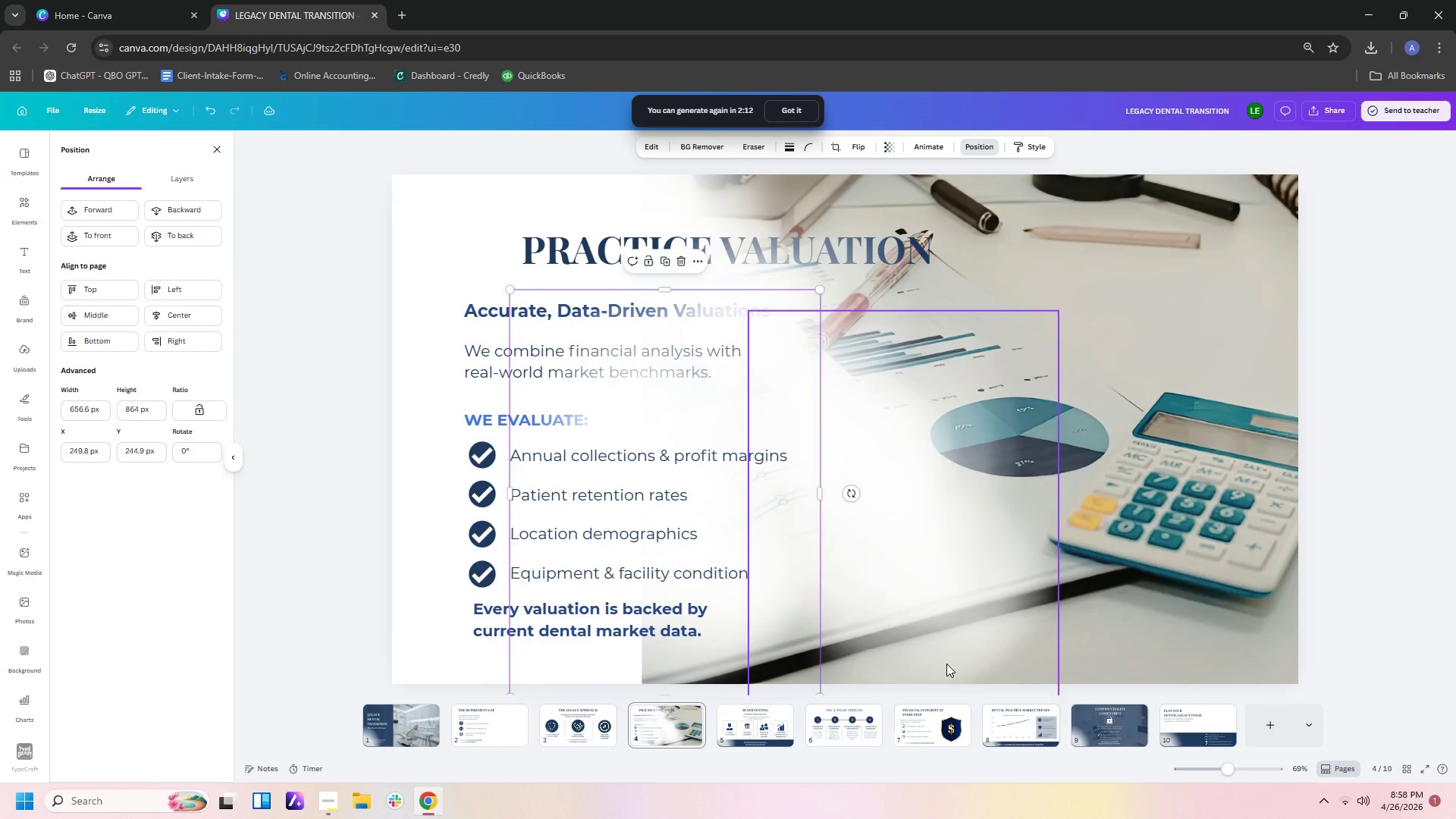 
left_click_drag(start_coordinate=[942, 636], to_coordinate=[693, 676])
 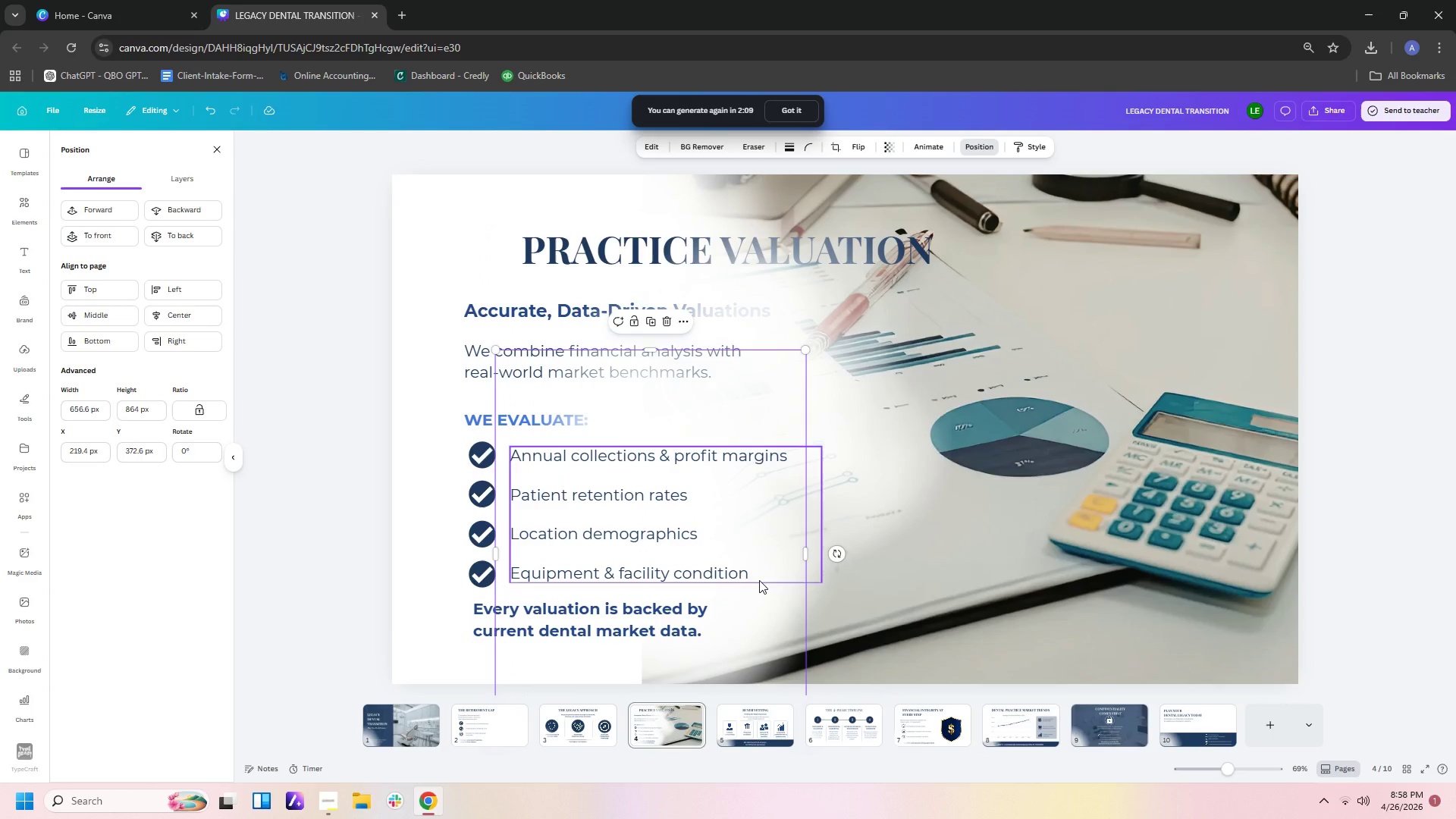 
left_click_drag(start_coordinate=[759, 580], to_coordinate=[751, 651])
 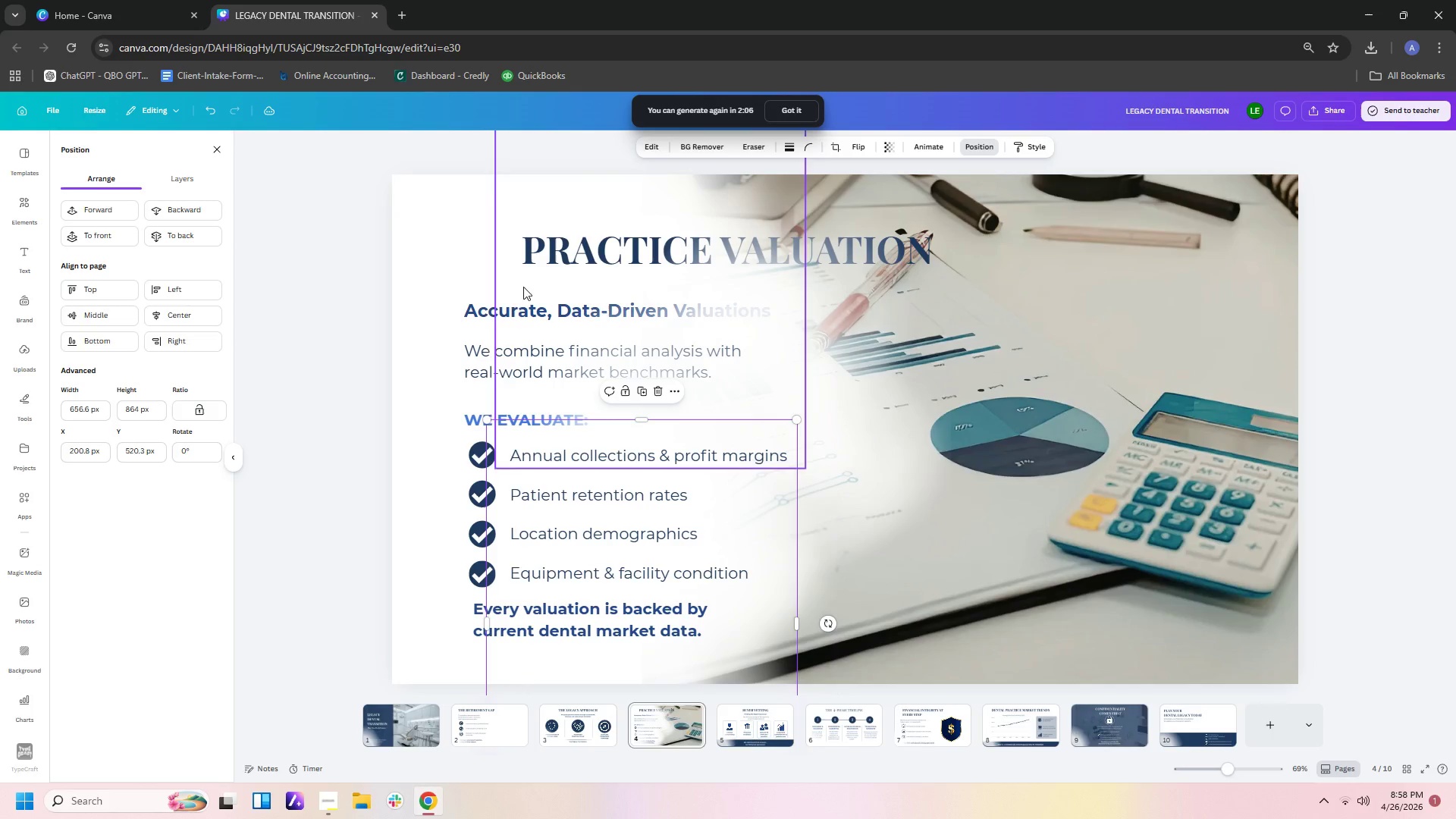 
left_click([494, 313])
 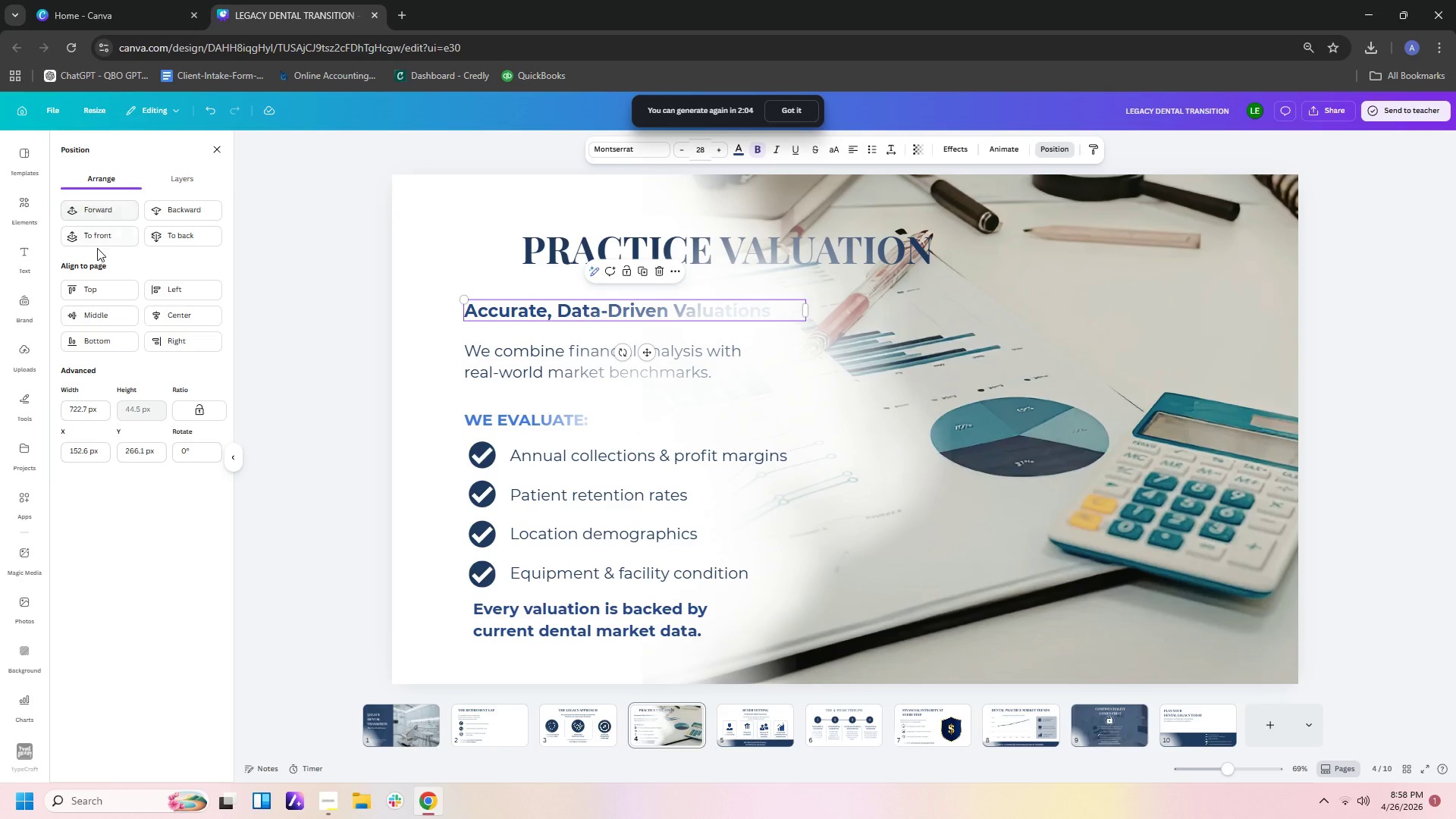 
left_click([97, 239])
 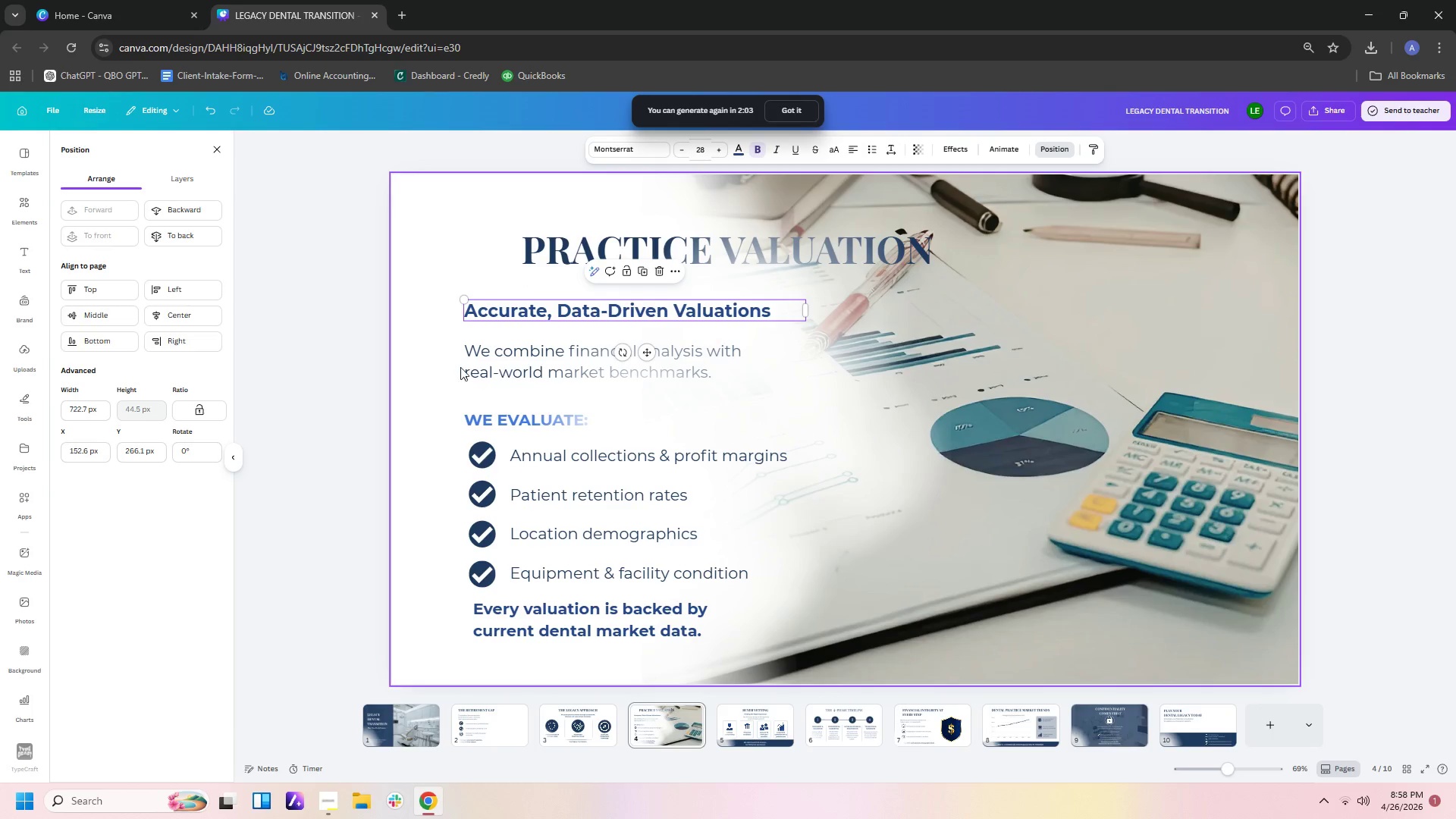 
left_click([466, 369])
 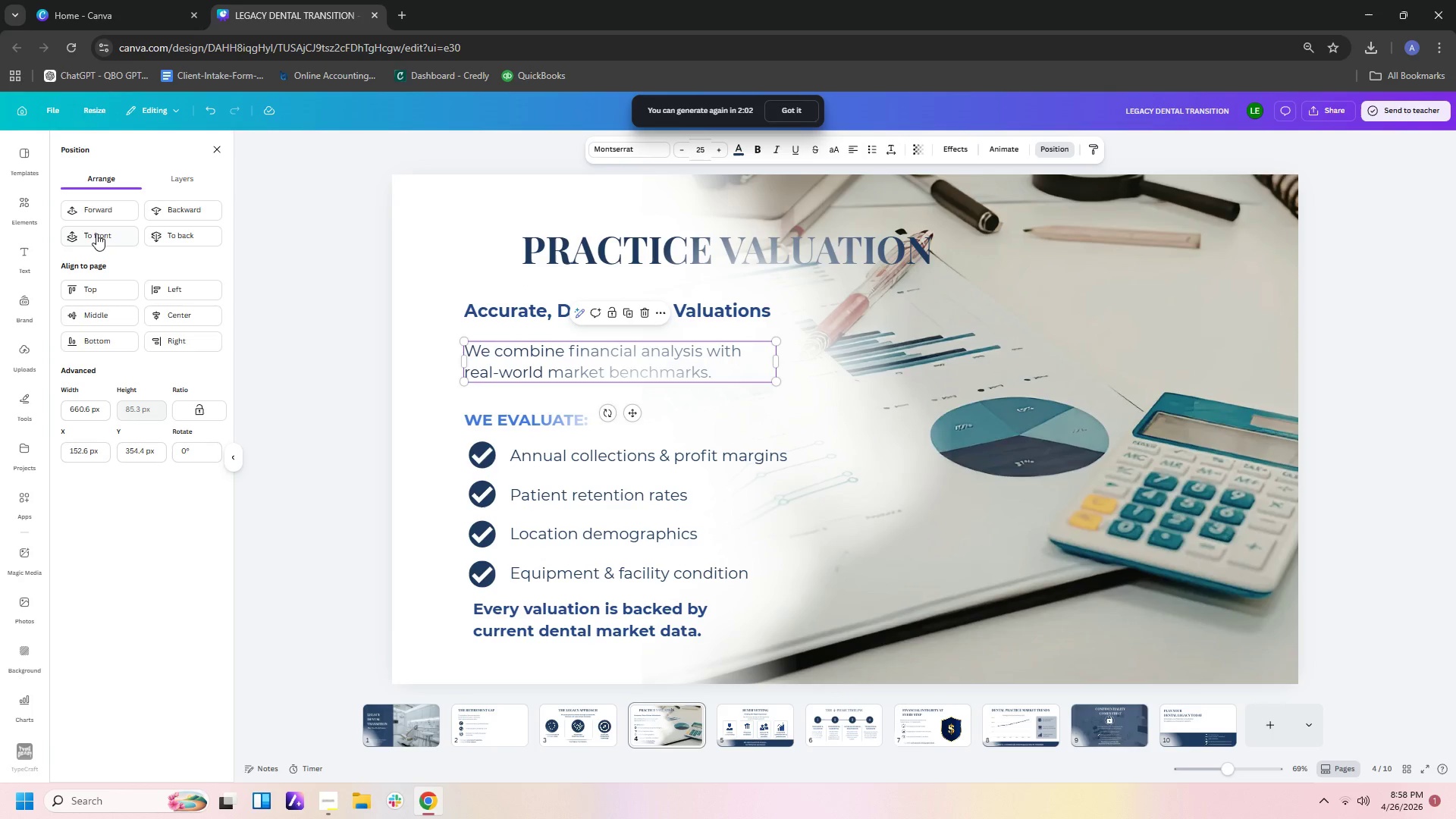 
left_click([96, 231])
 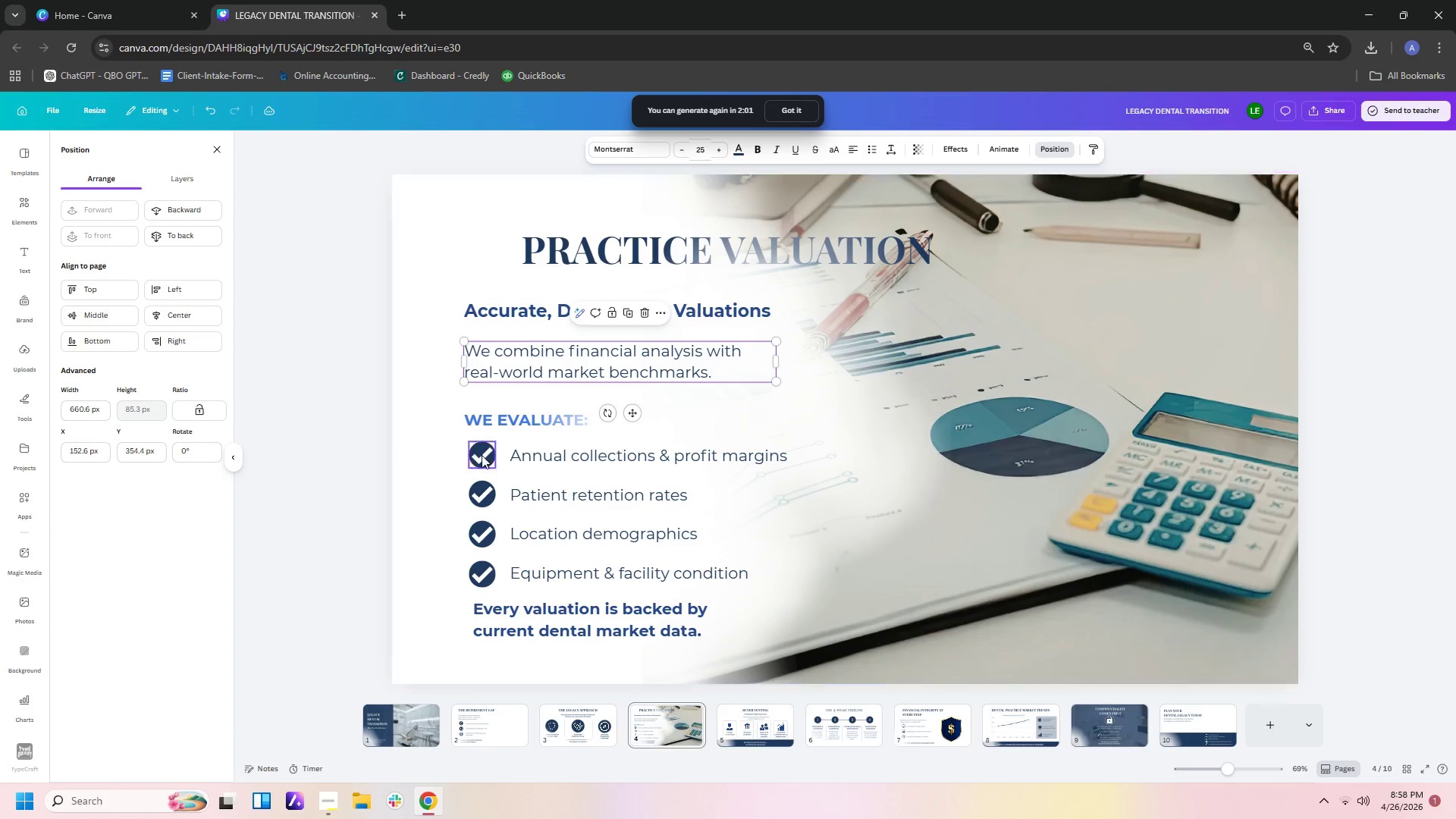 
left_click([482, 420])
 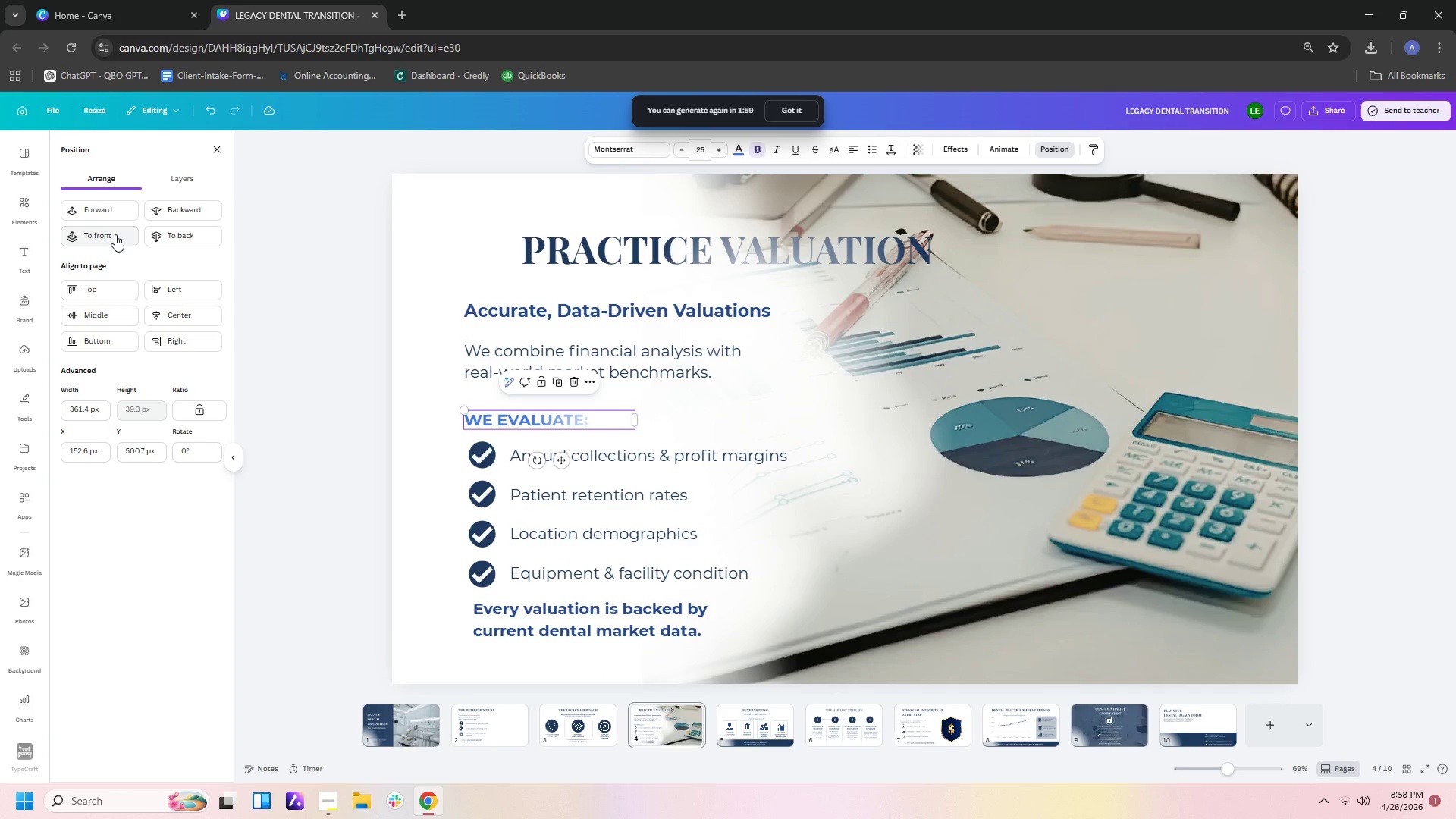 
left_click([115, 234])
 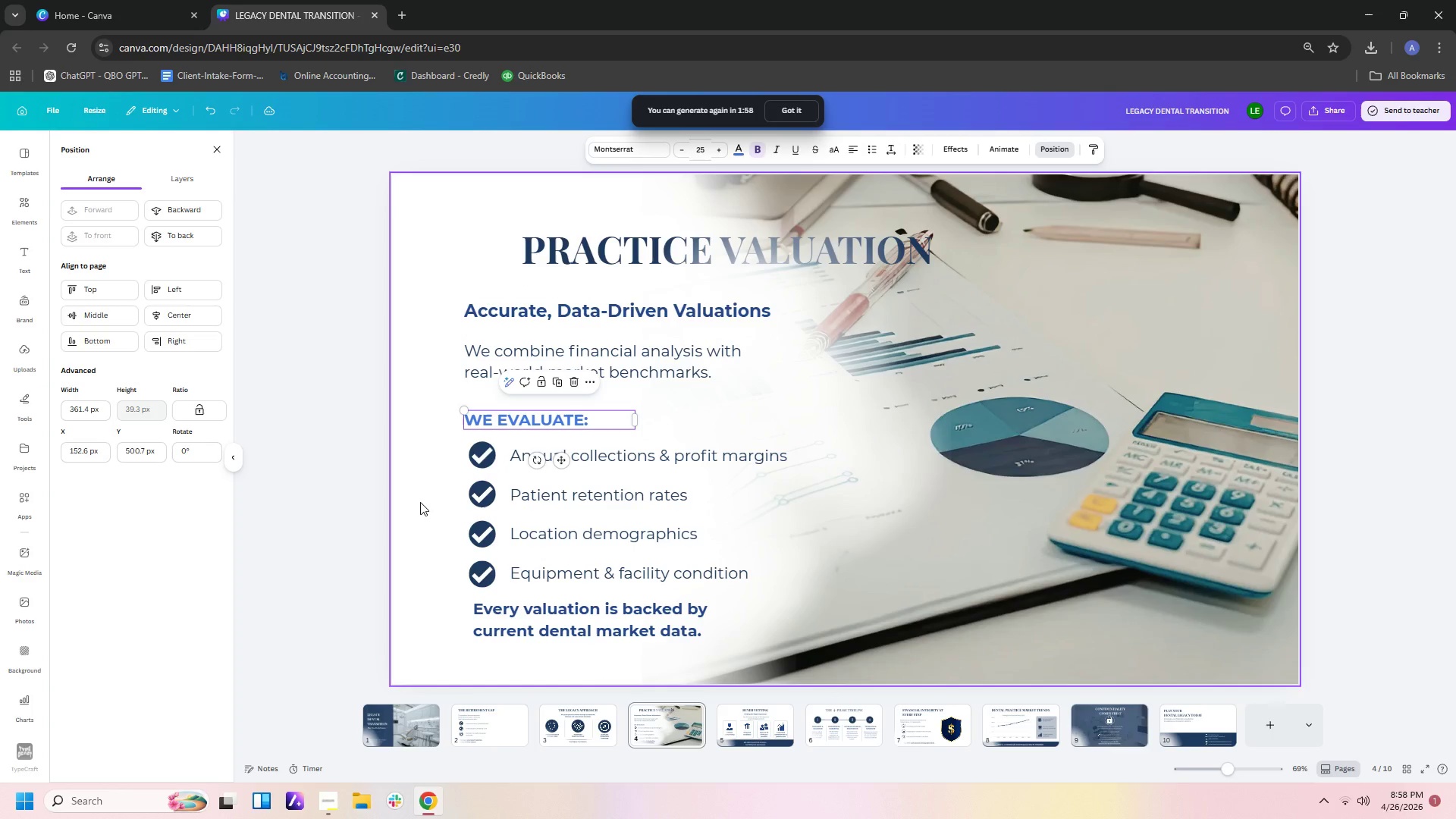 
left_click([361, 457])
 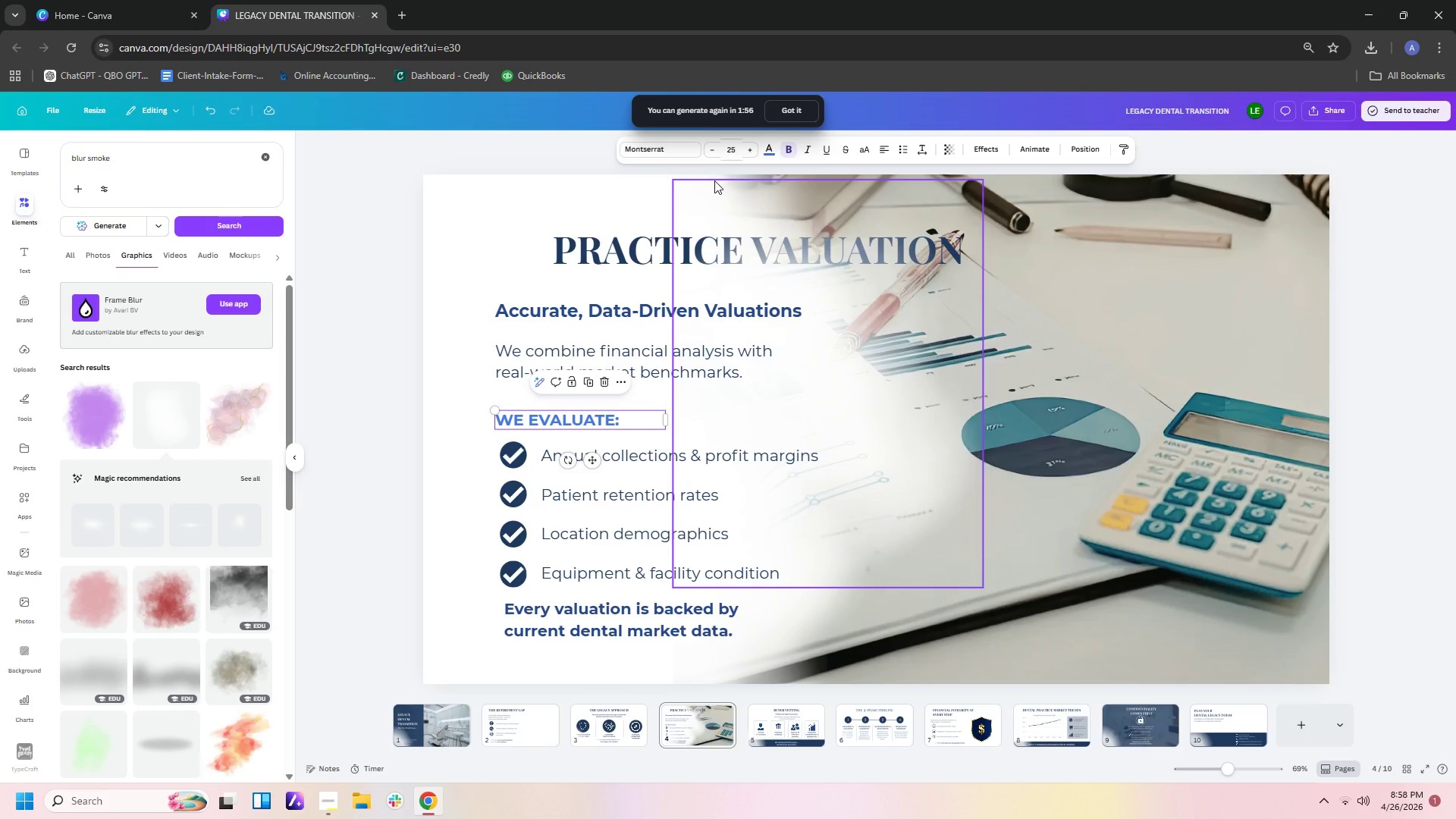 
left_click([718, 215])
 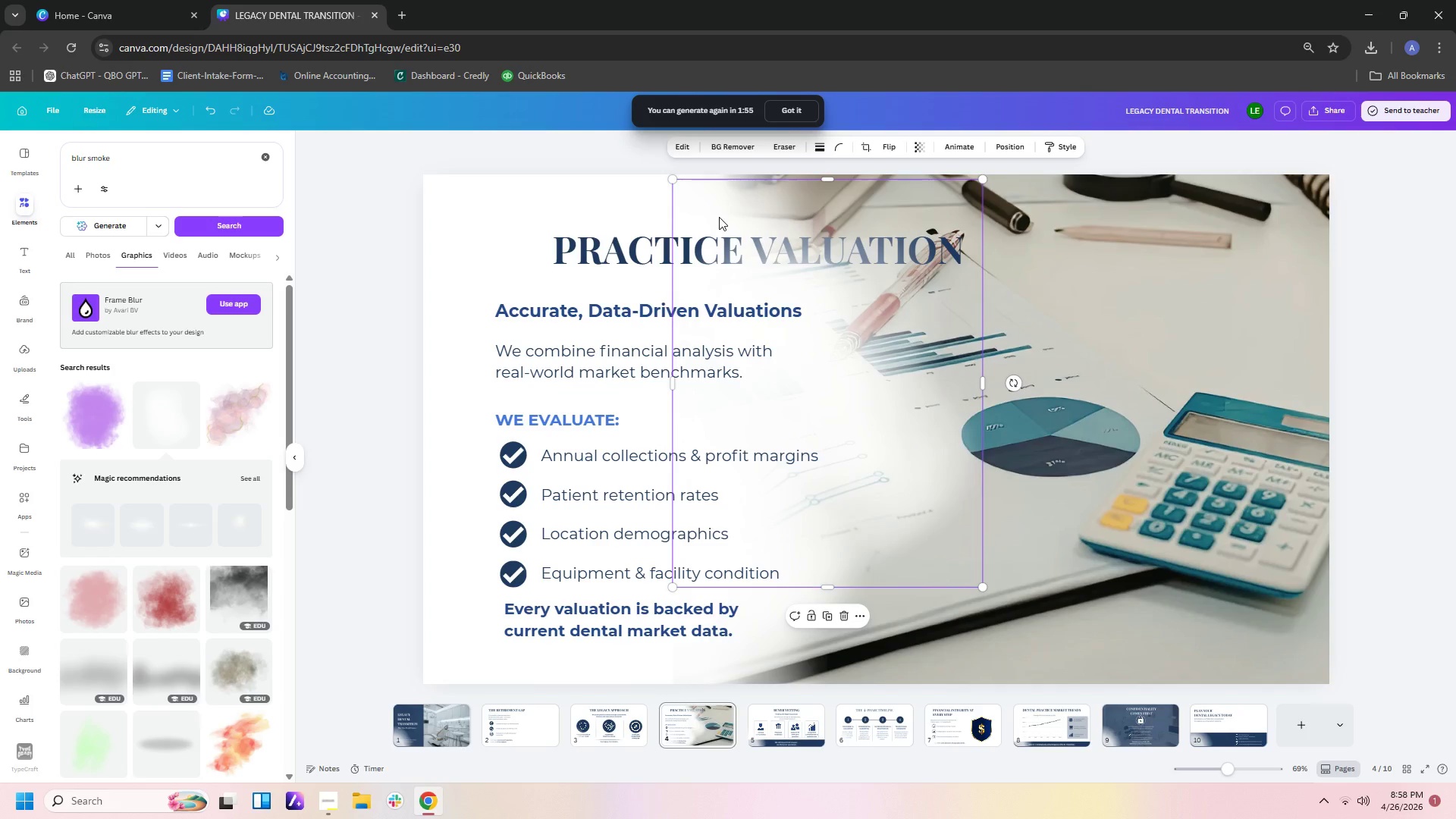 
left_click_drag(start_coordinate=[719, 217], to_coordinate=[660, 238])
 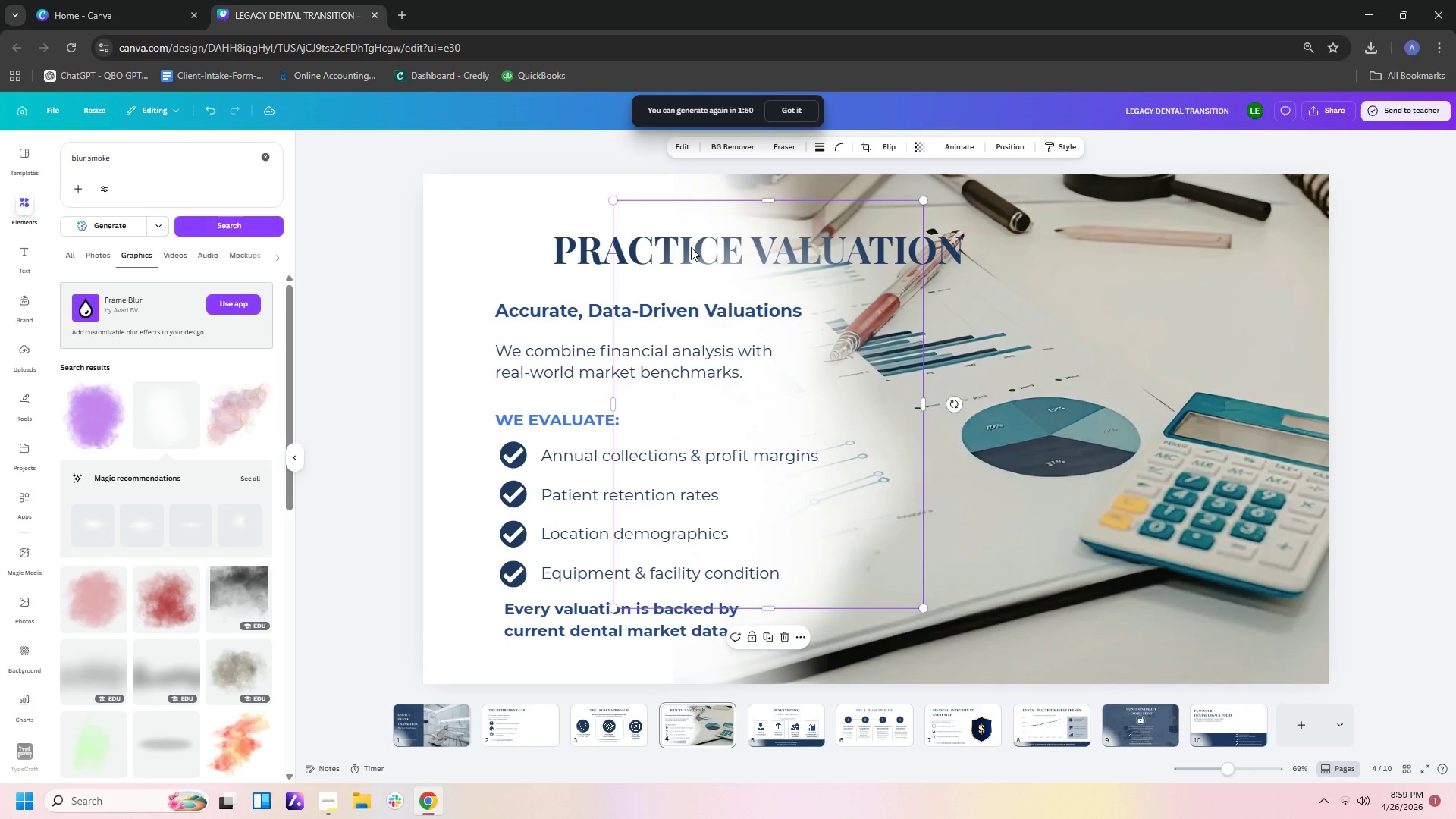 
left_click([574, 257])
 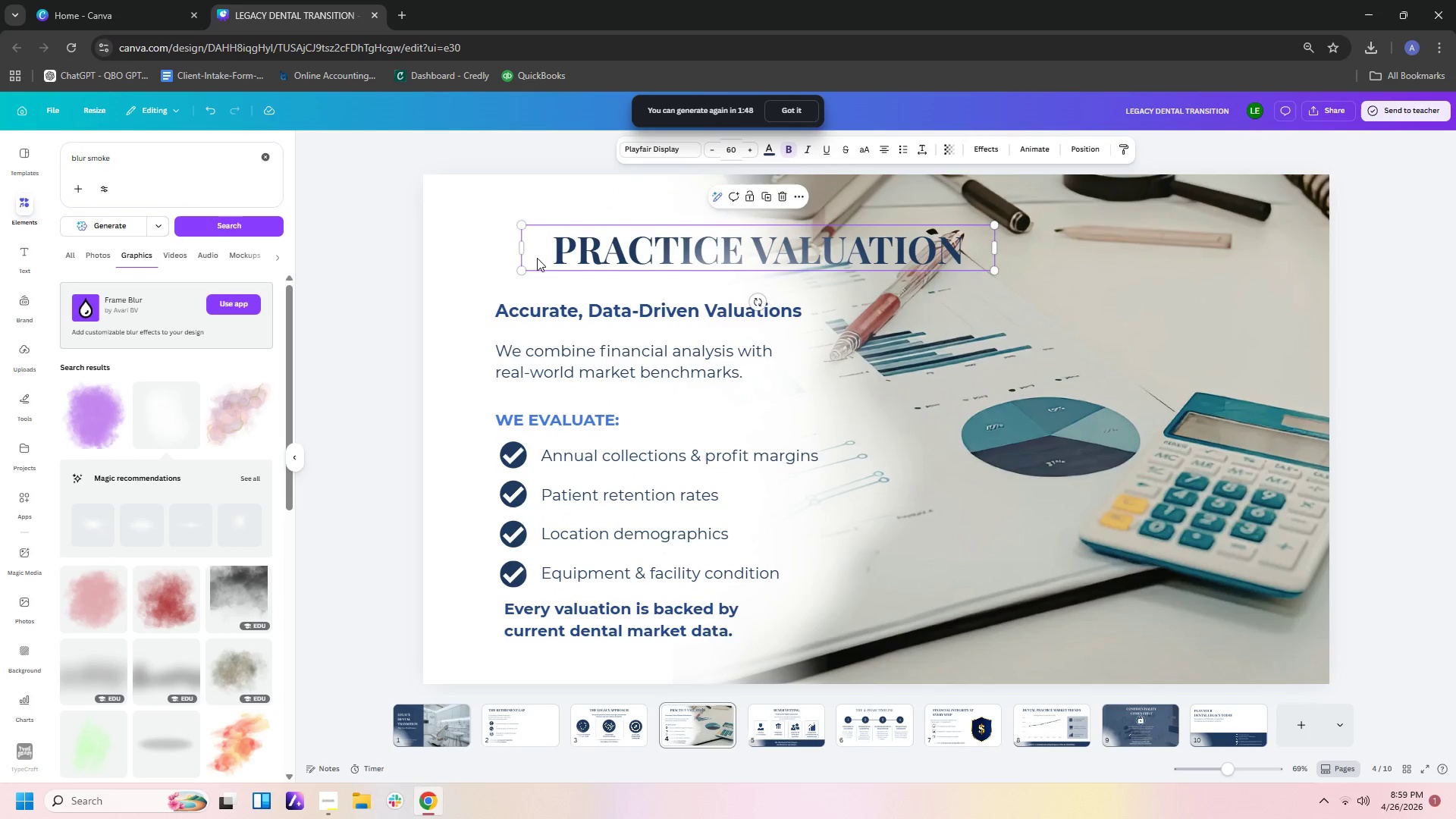 
left_click([560, 254])
 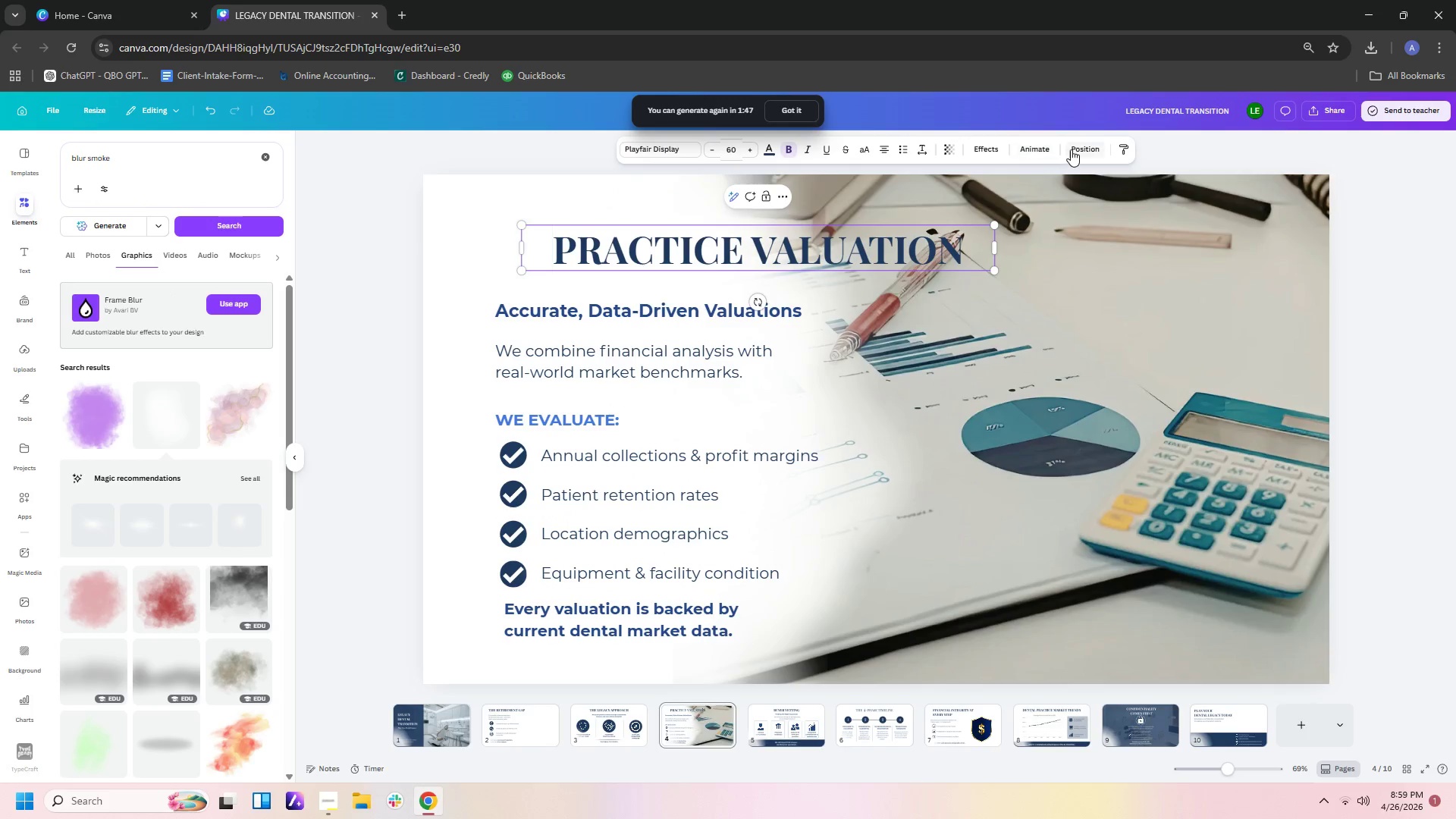 
left_click([1081, 149])
 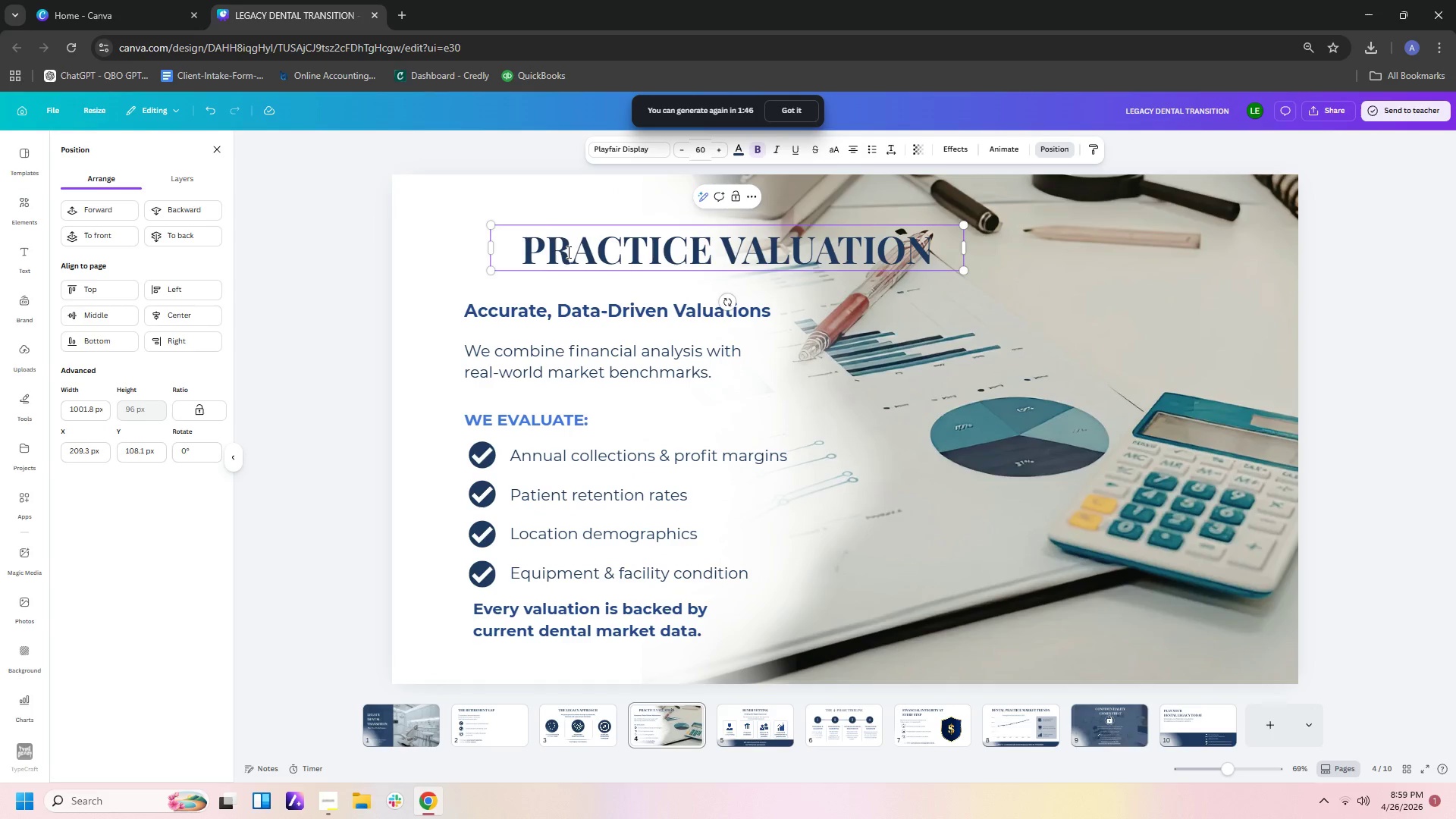 
left_click([548, 248])
 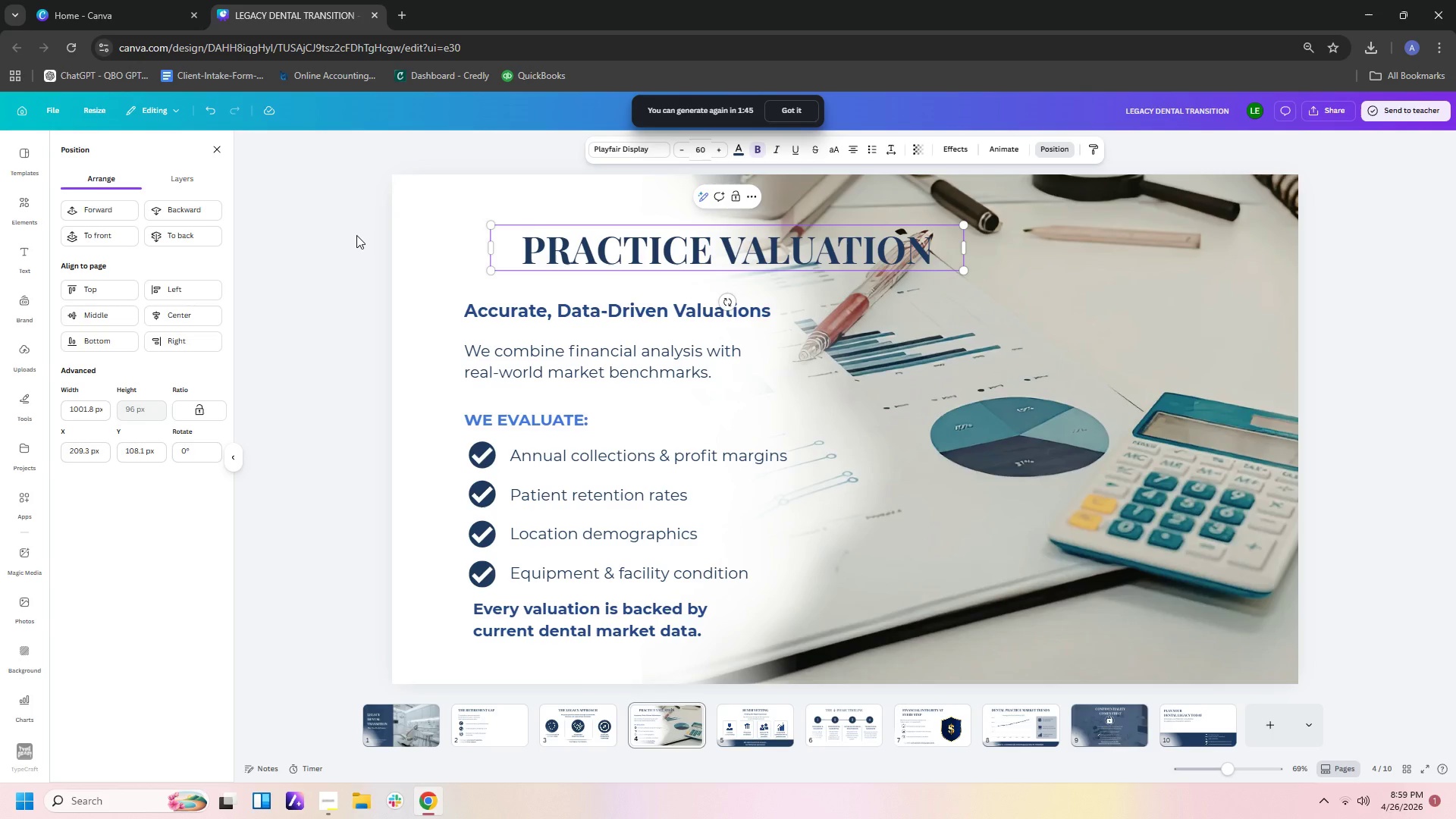 
left_click([356, 235])
 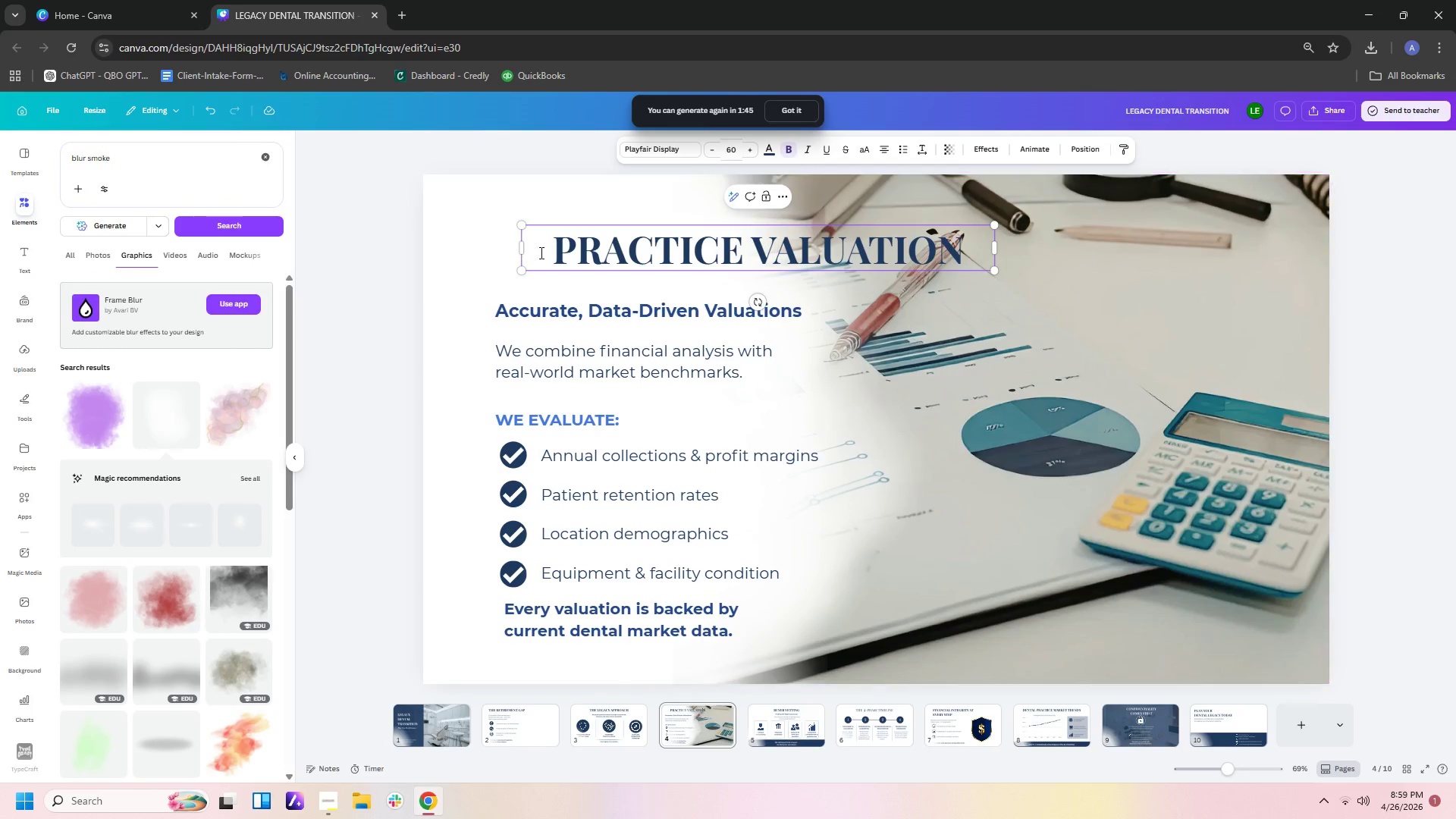 
left_click([540, 253])
 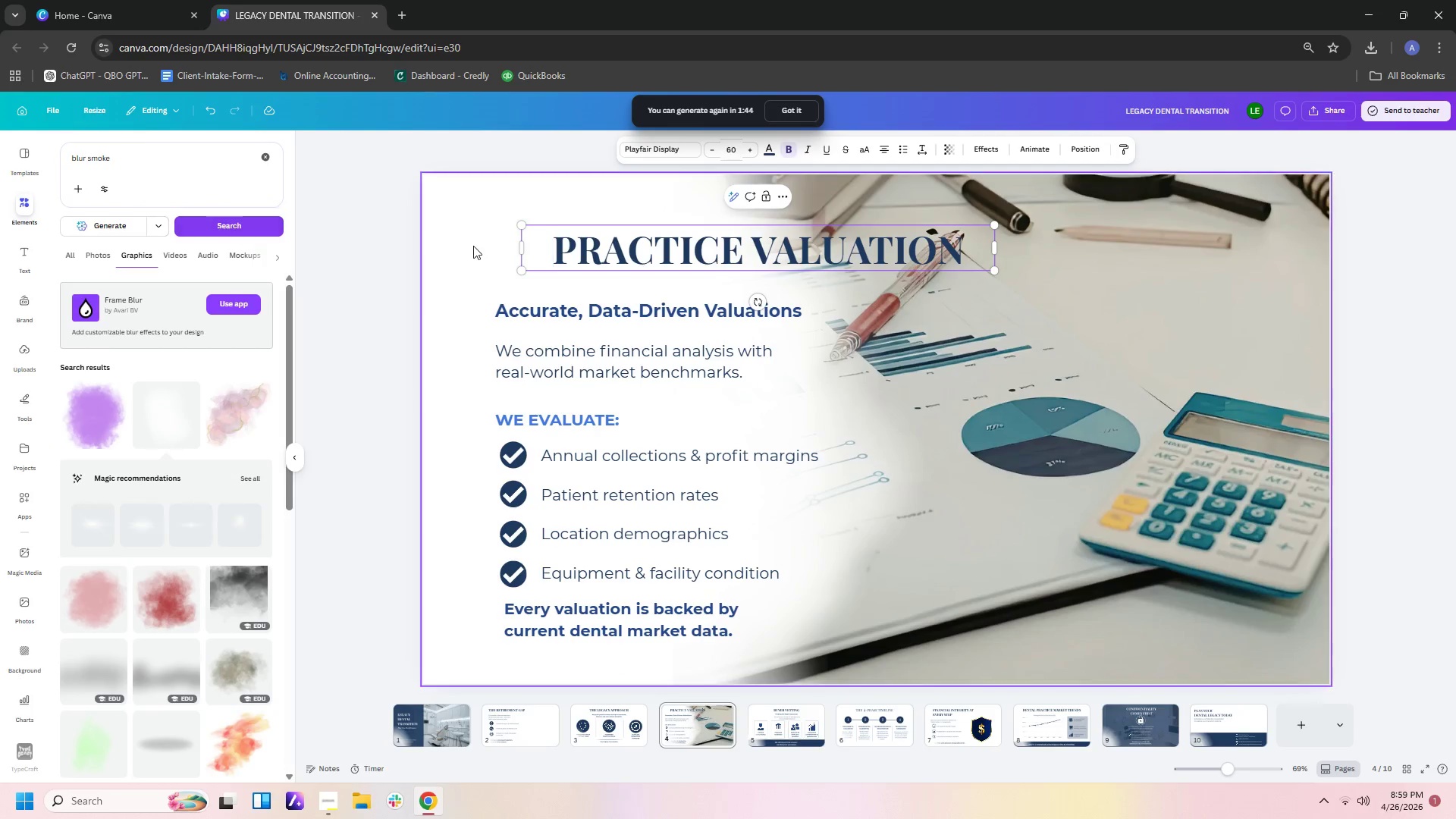 
left_click([473, 246])
 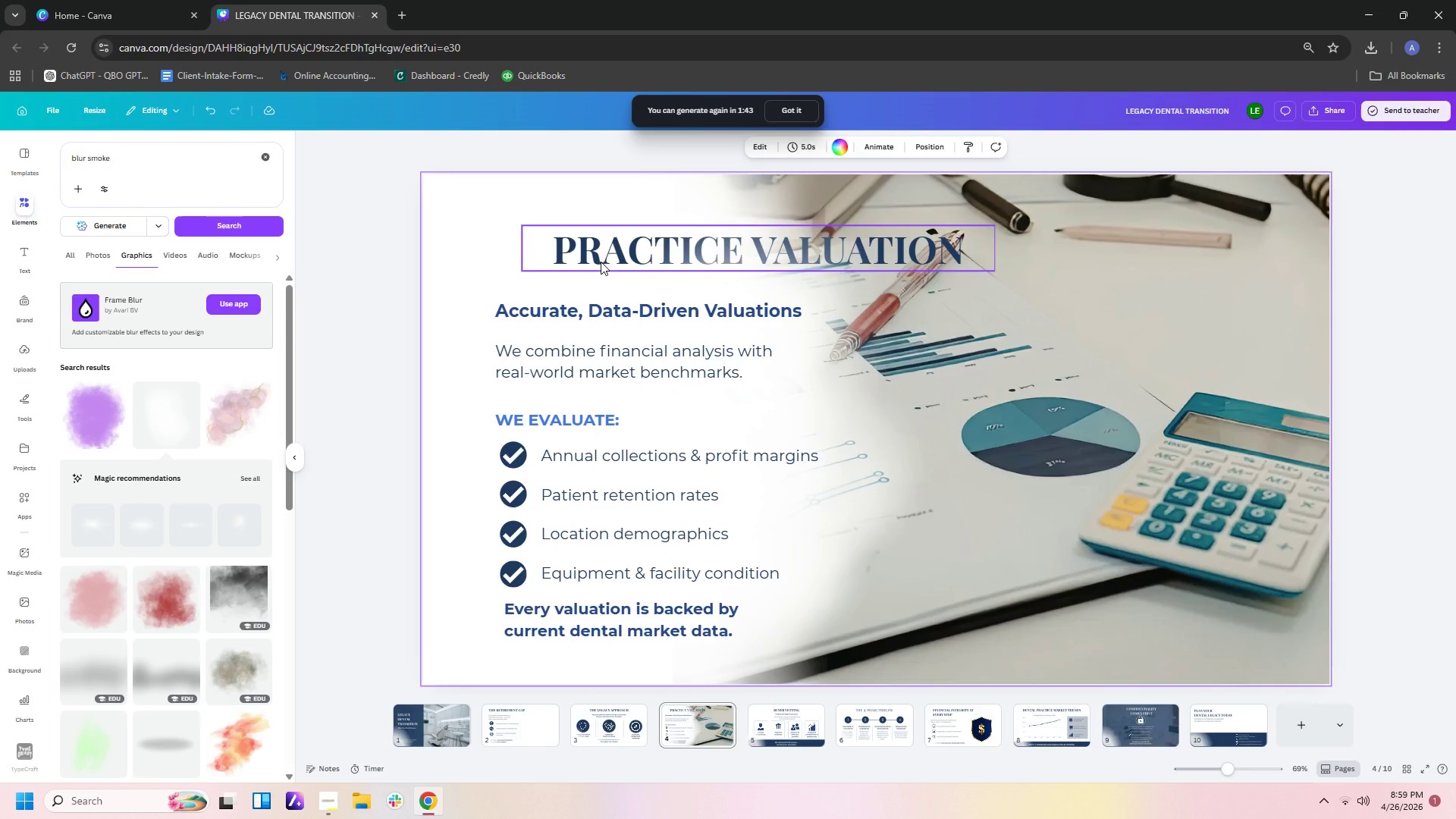 
left_click([594, 256])
 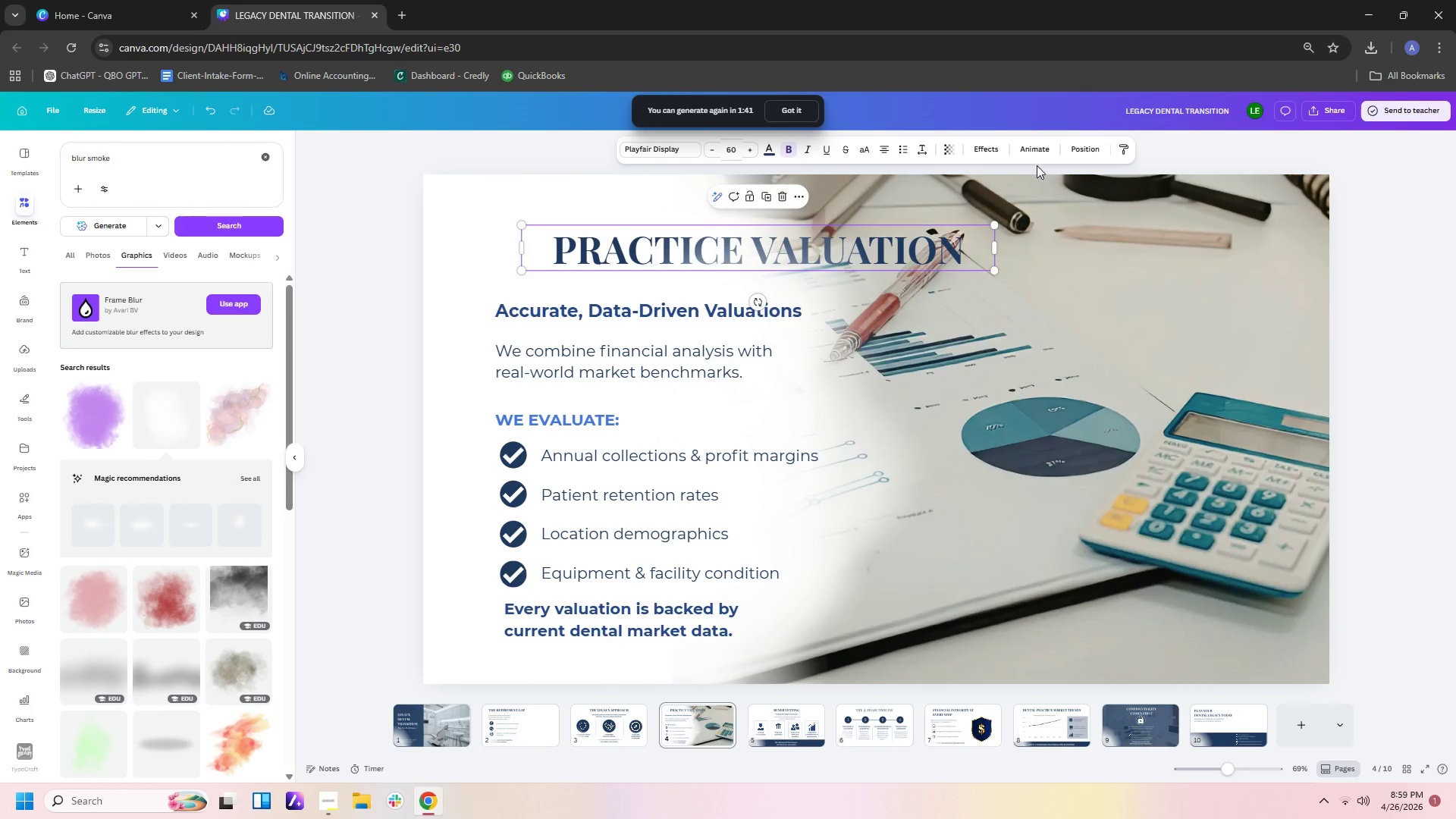 
left_click([1076, 143])
 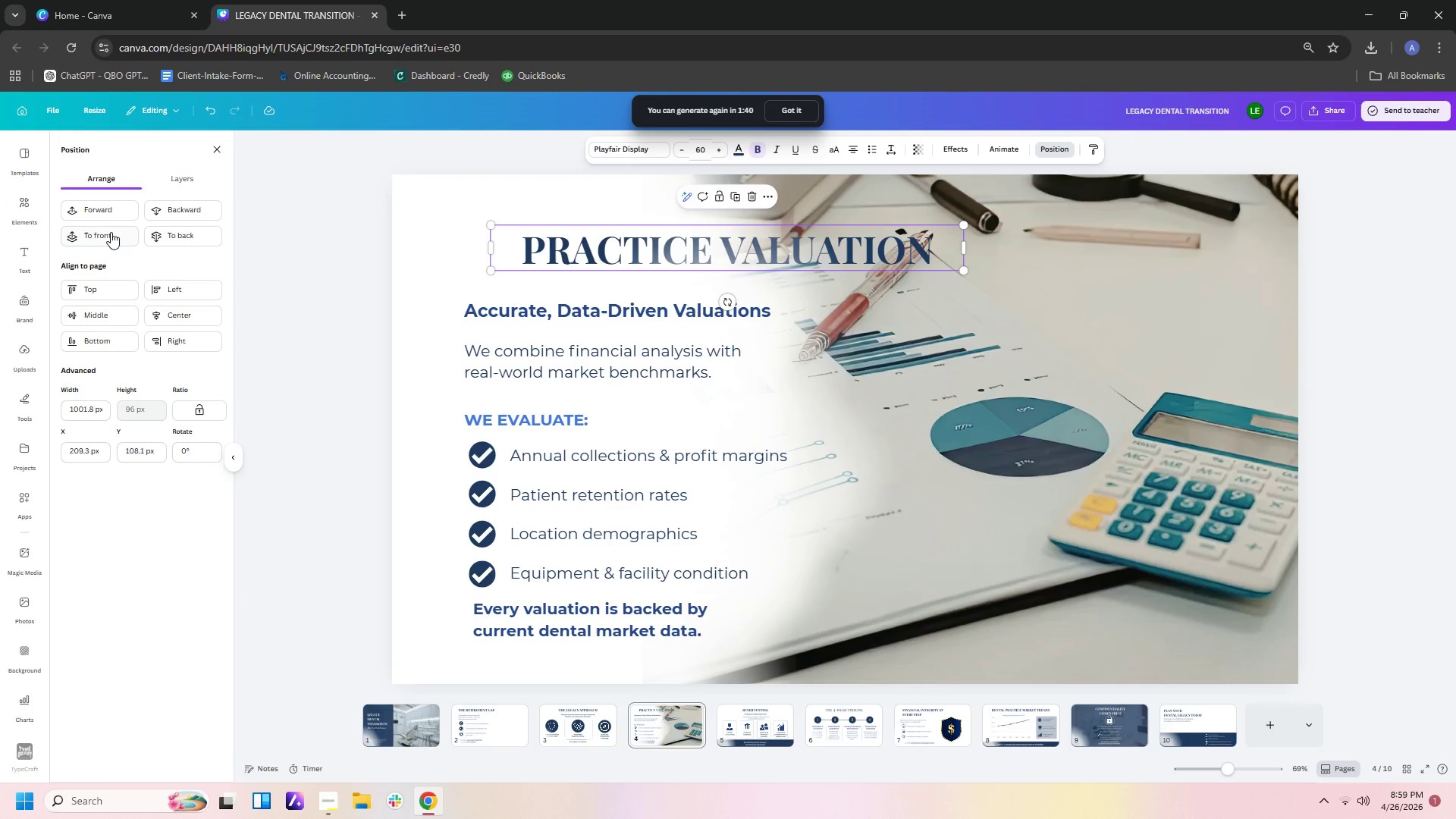 
left_click([111, 234])
 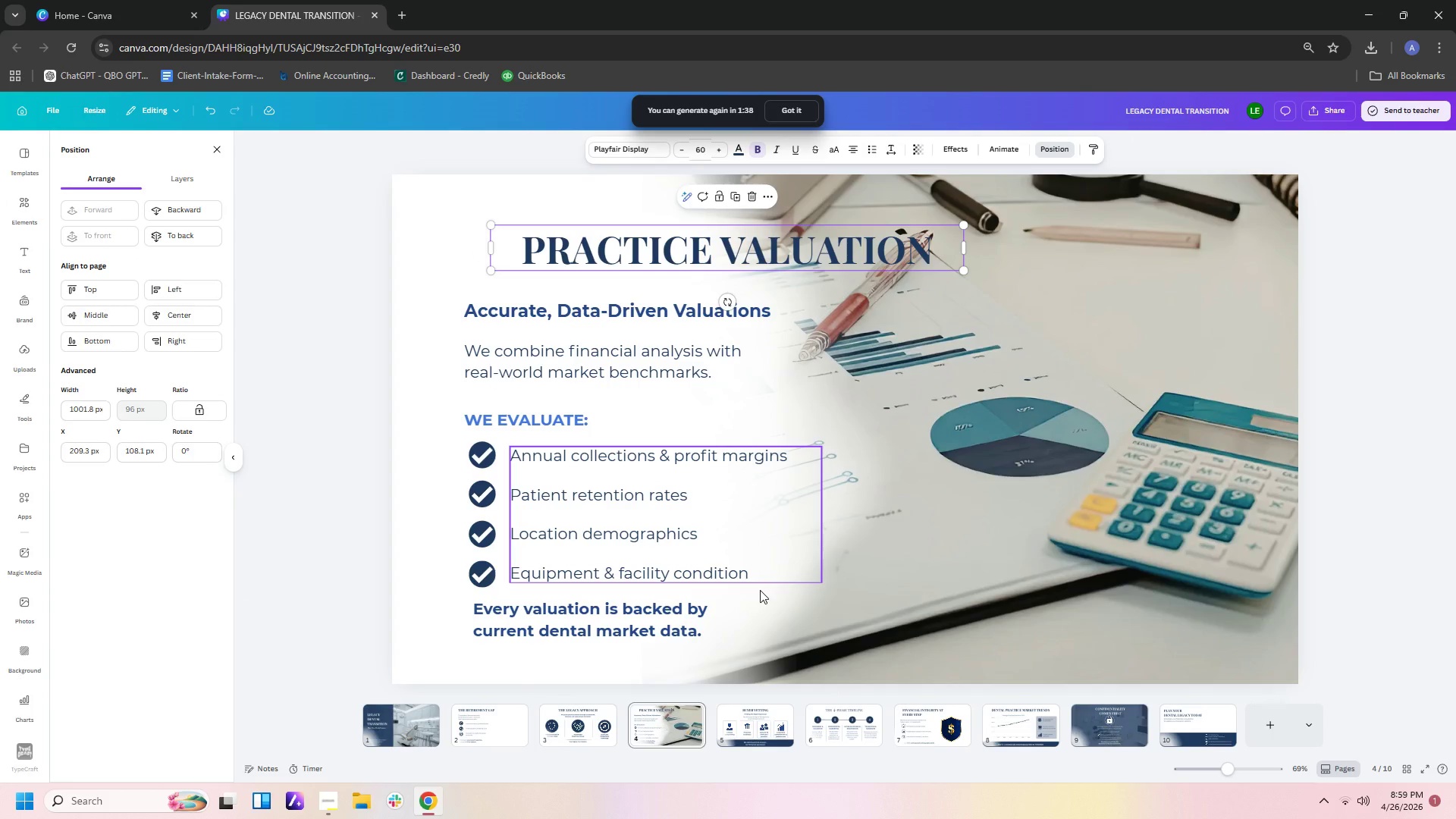 
left_click([781, 613])
 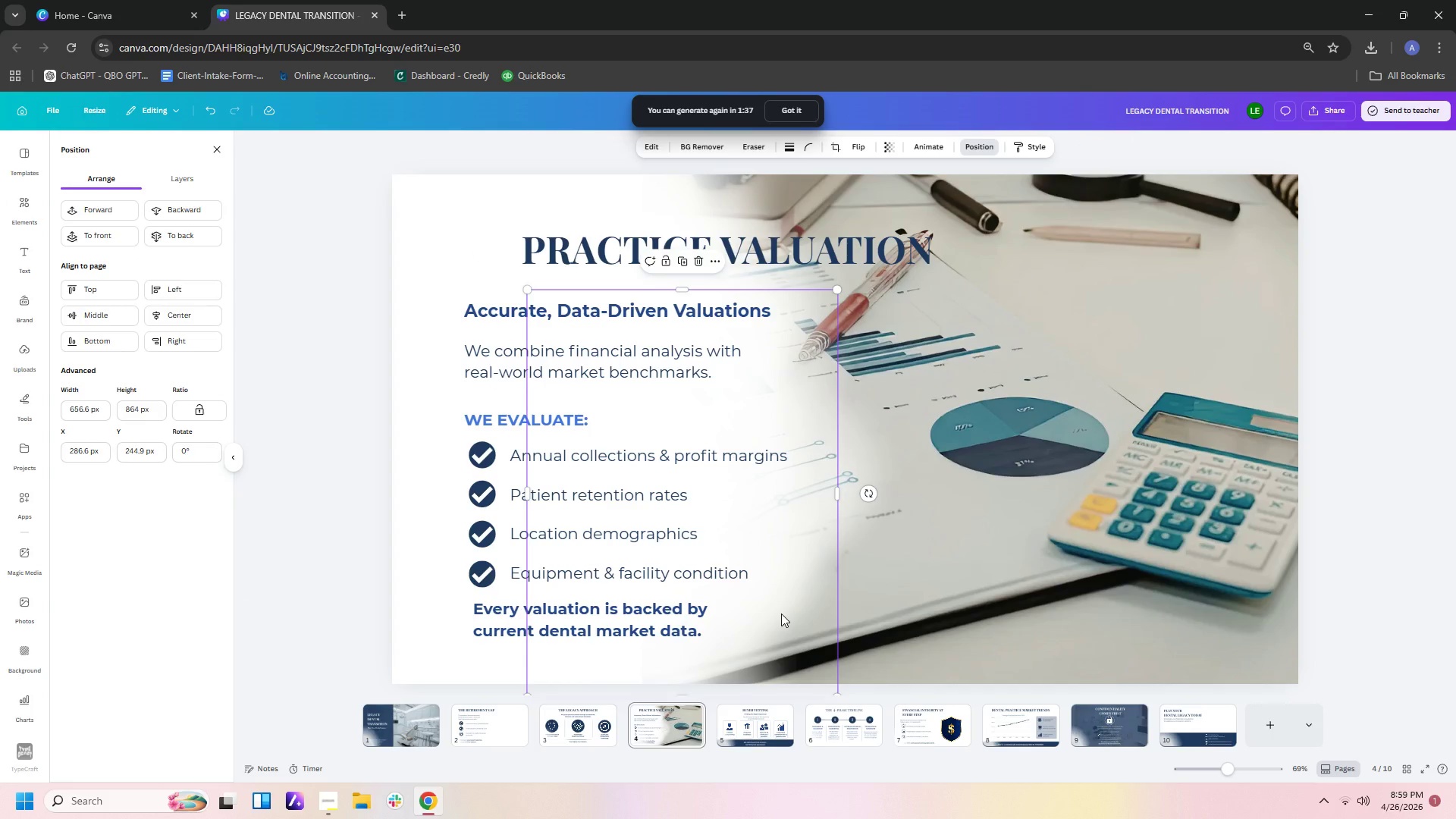 
key(Control+C)
 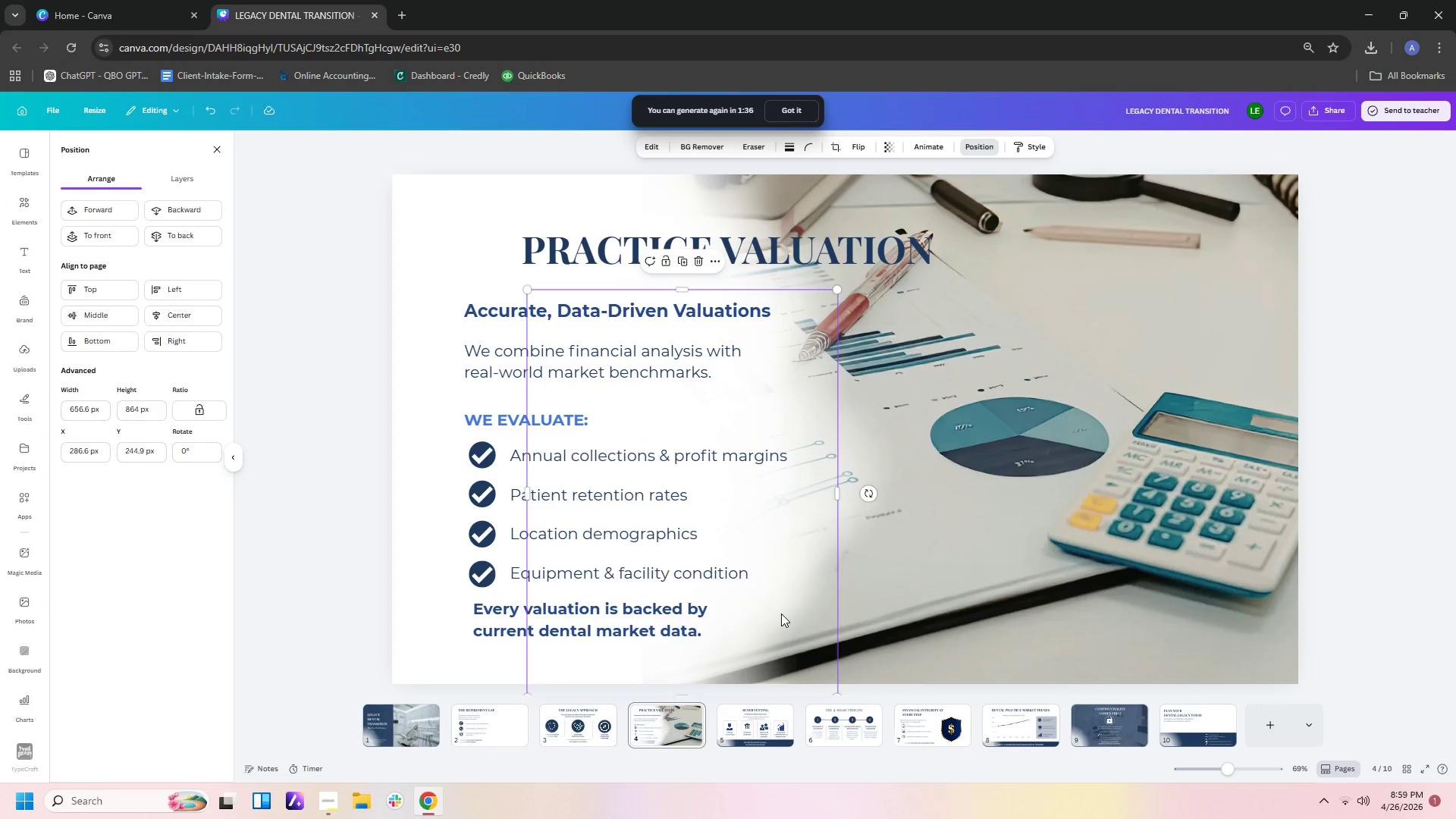 
key(Control+V)
 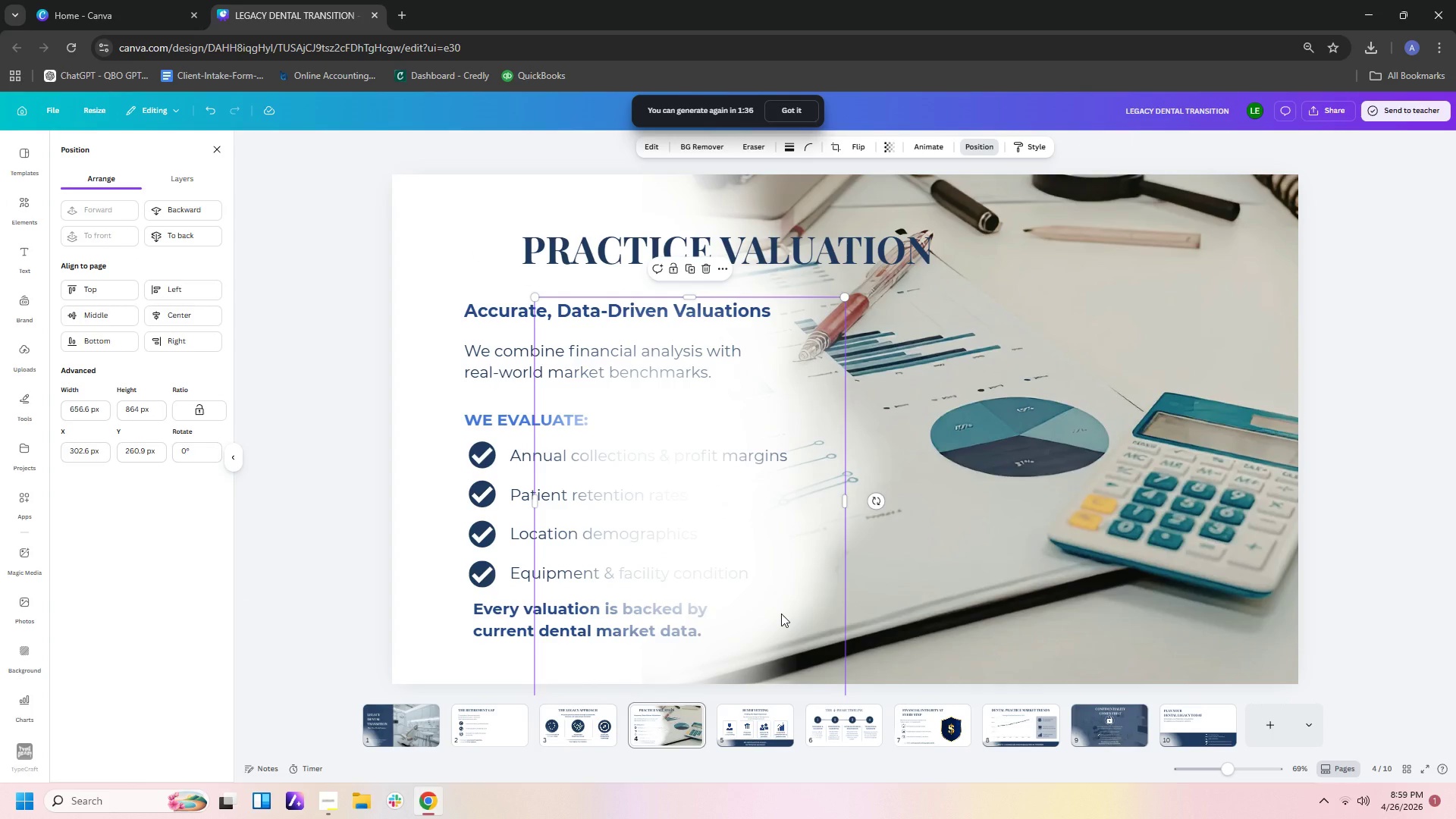 
left_click_drag(start_coordinate=[781, 613], to_coordinate=[829, 698])
 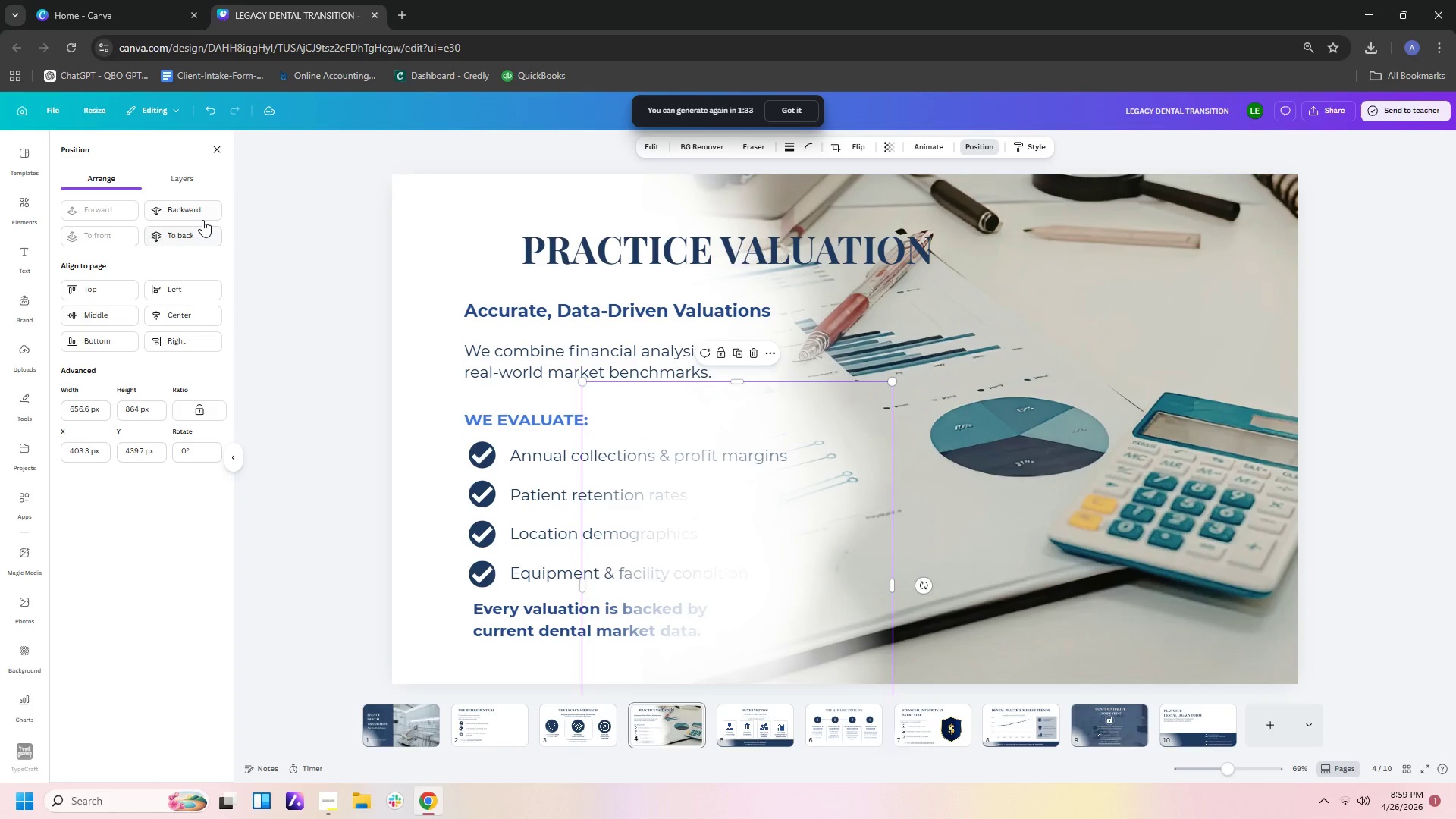 
left_click([197, 228])
 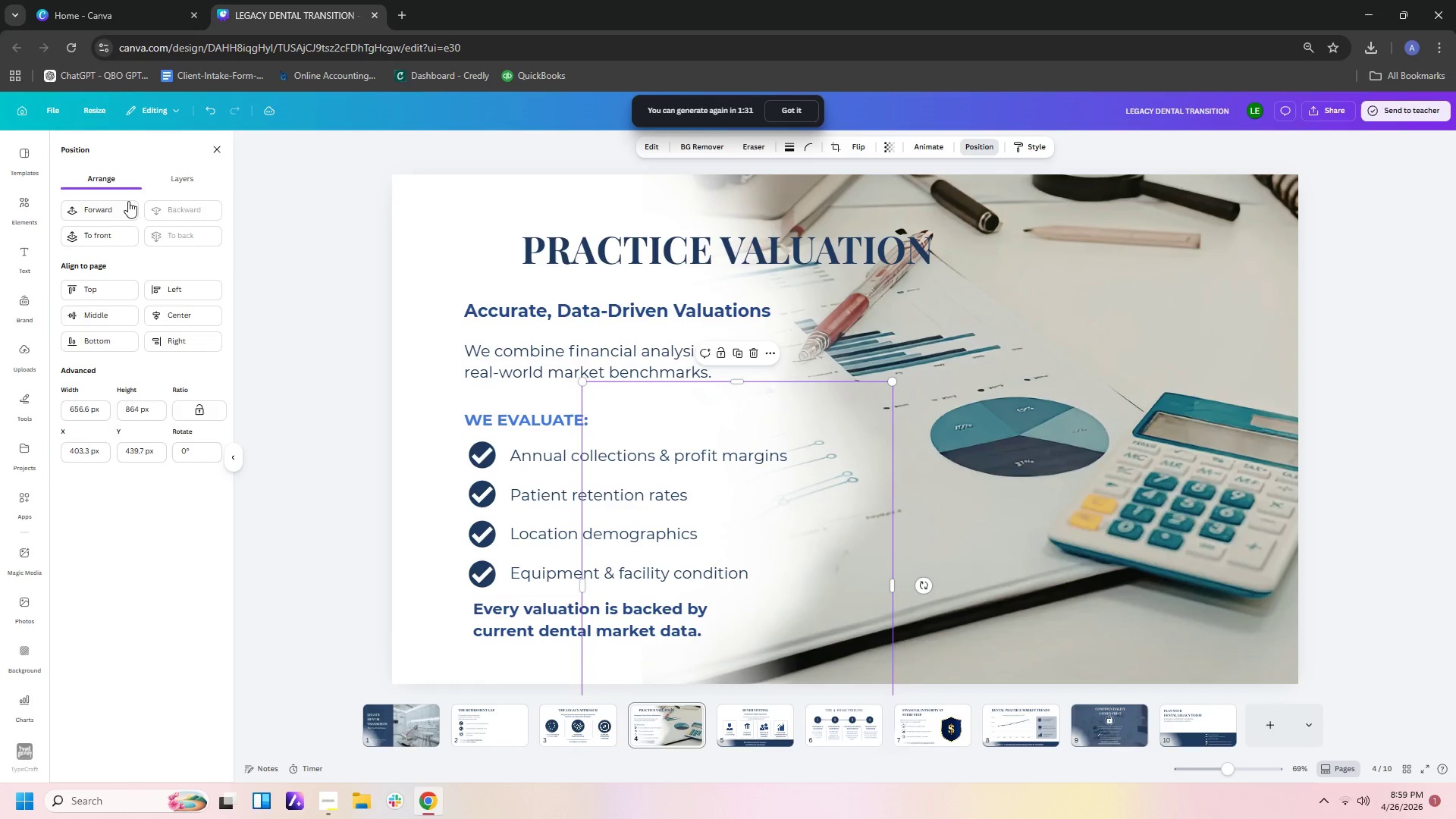 
left_click([115, 206])
 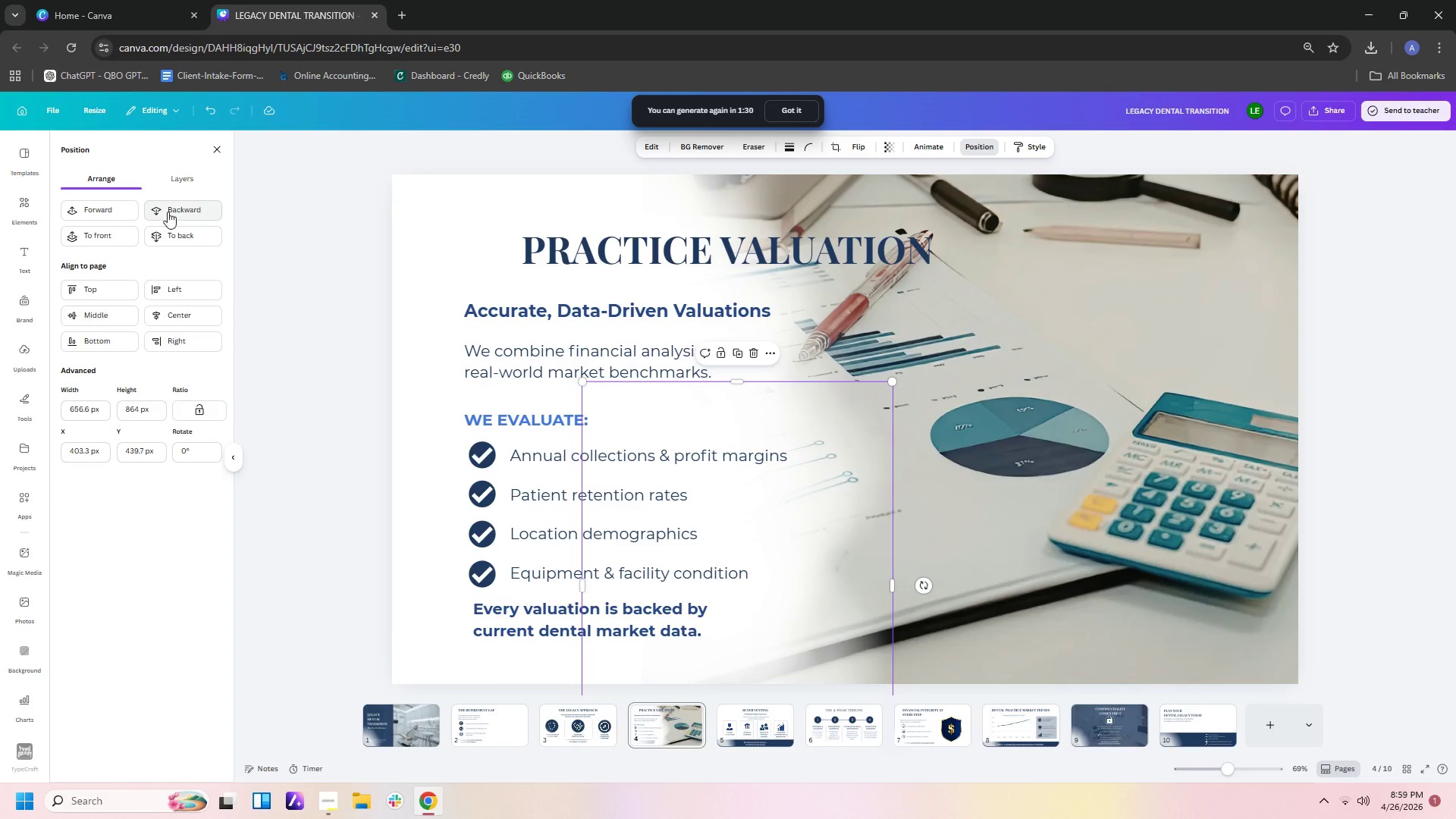 
left_click([123, 208])
 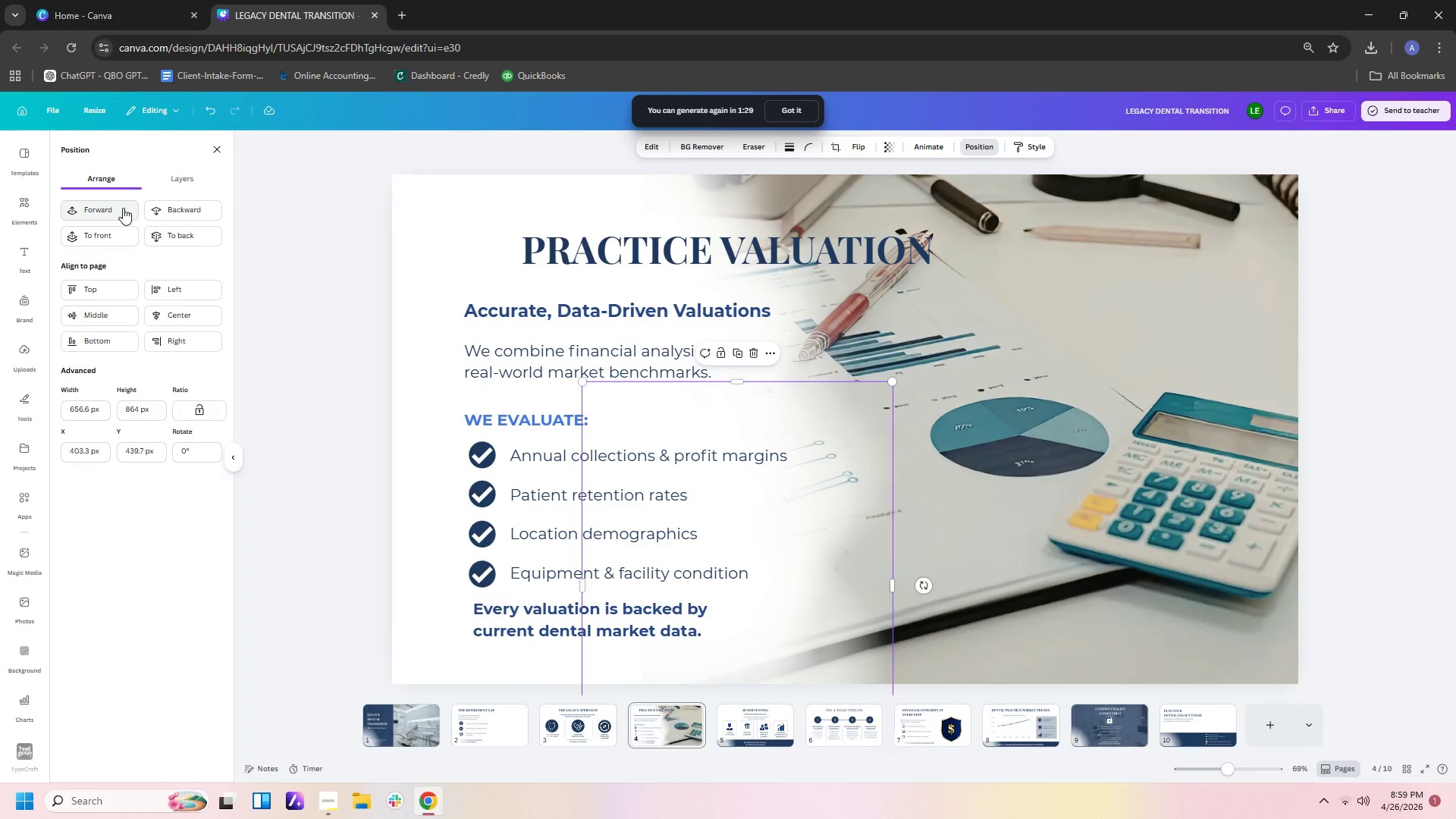 
left_click([123, 208])
 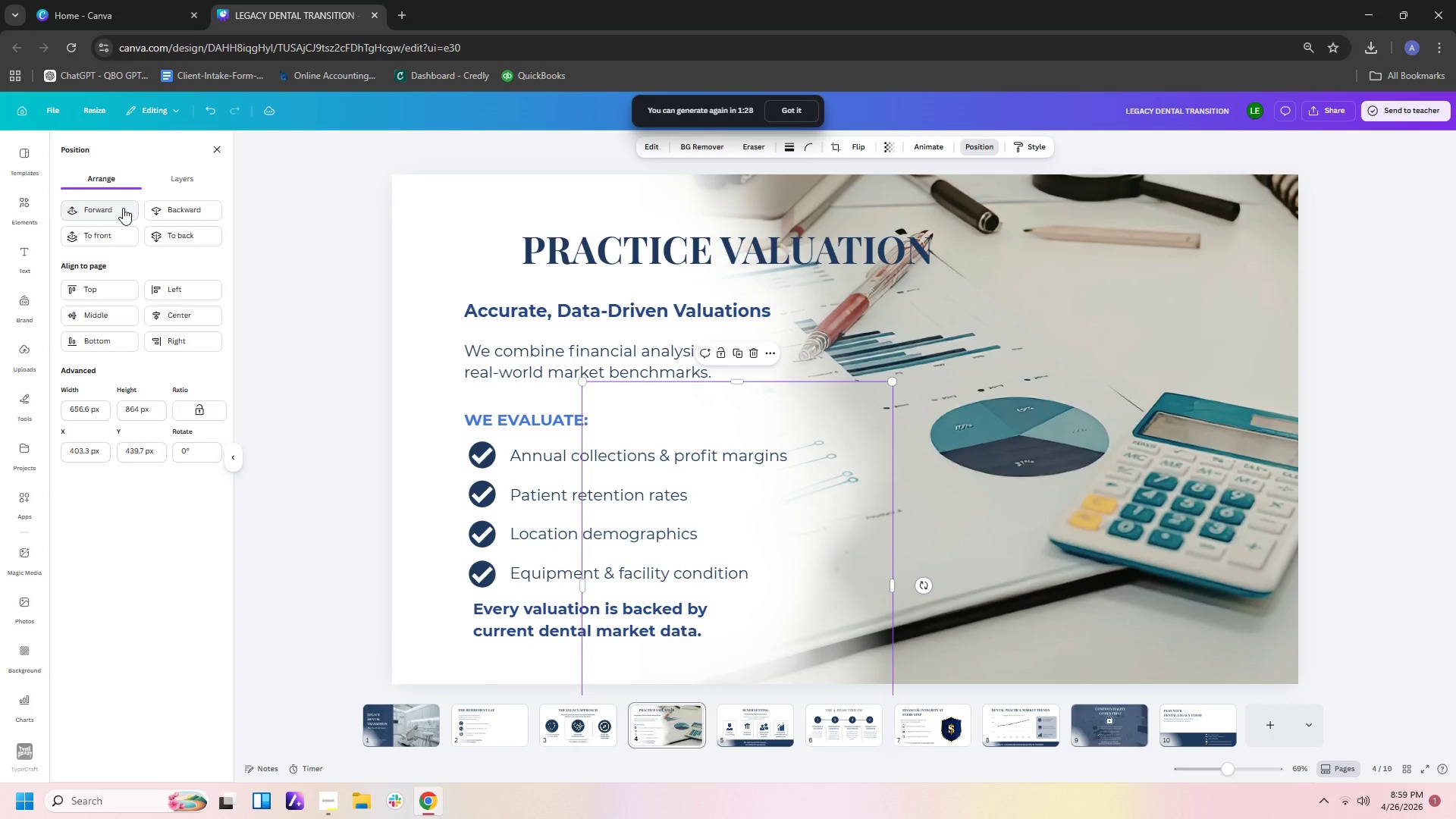 
left_click([123, 208])
 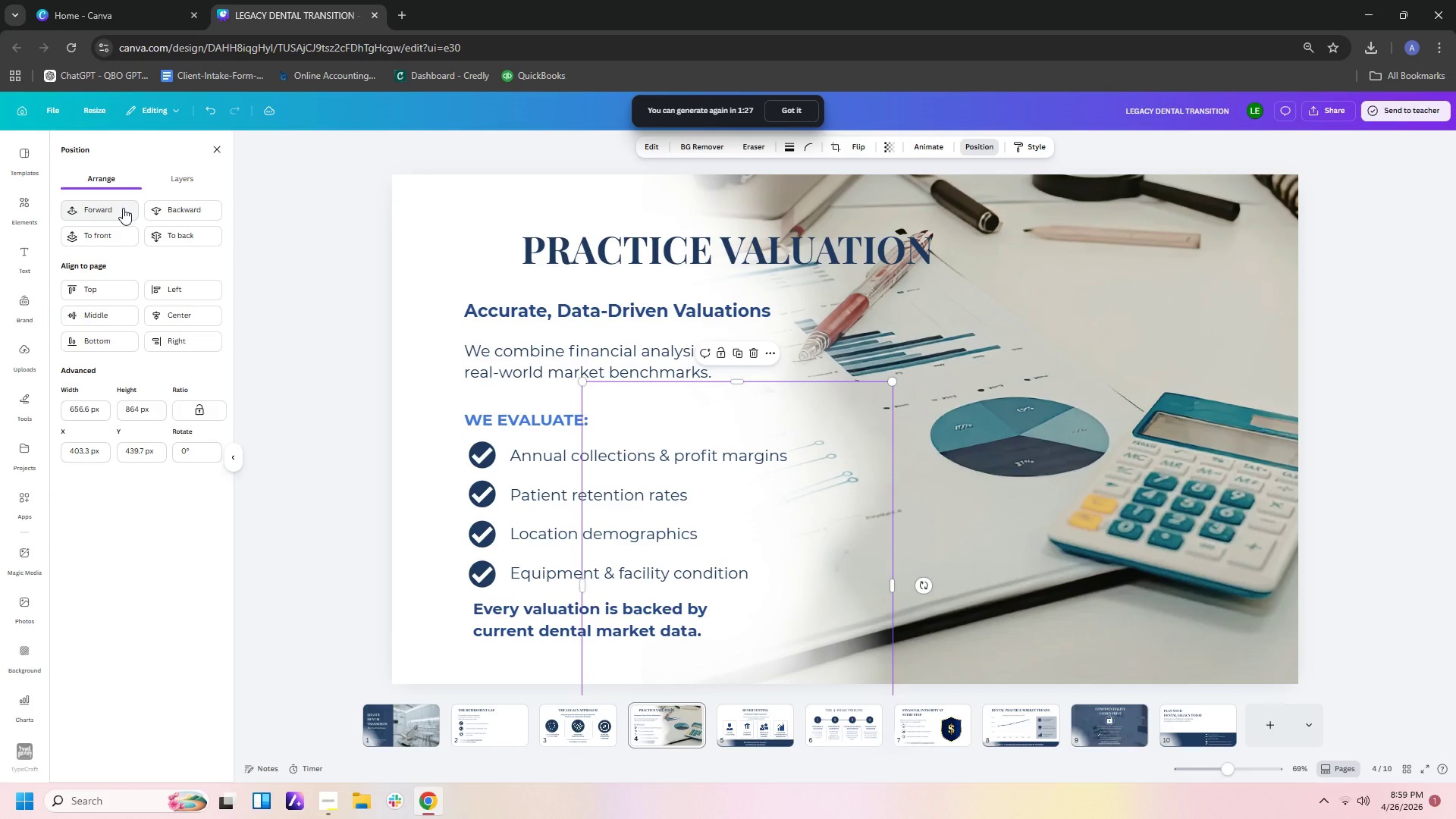 
left_click([123, 208])
 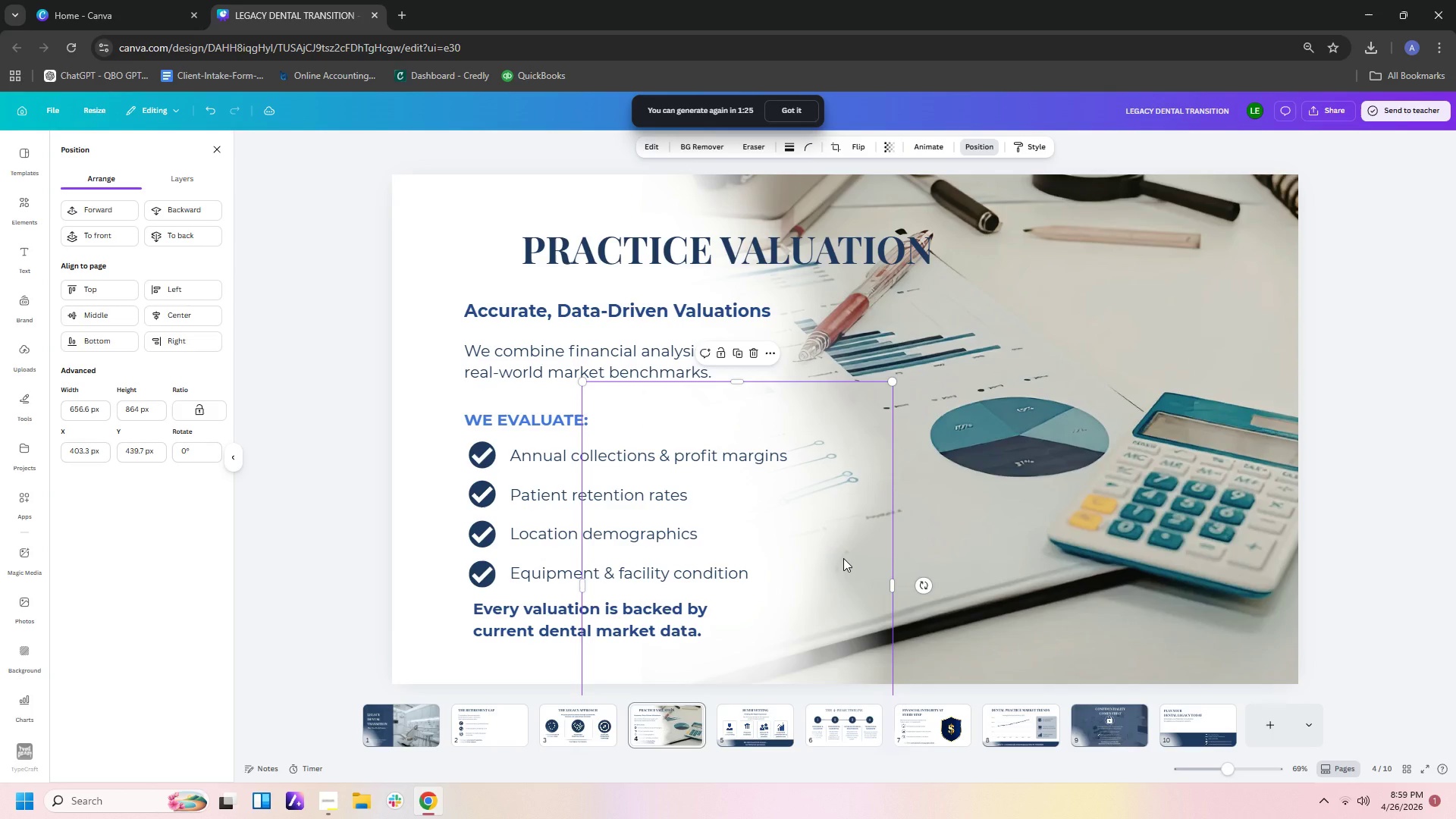 
left_click([843, 558])
 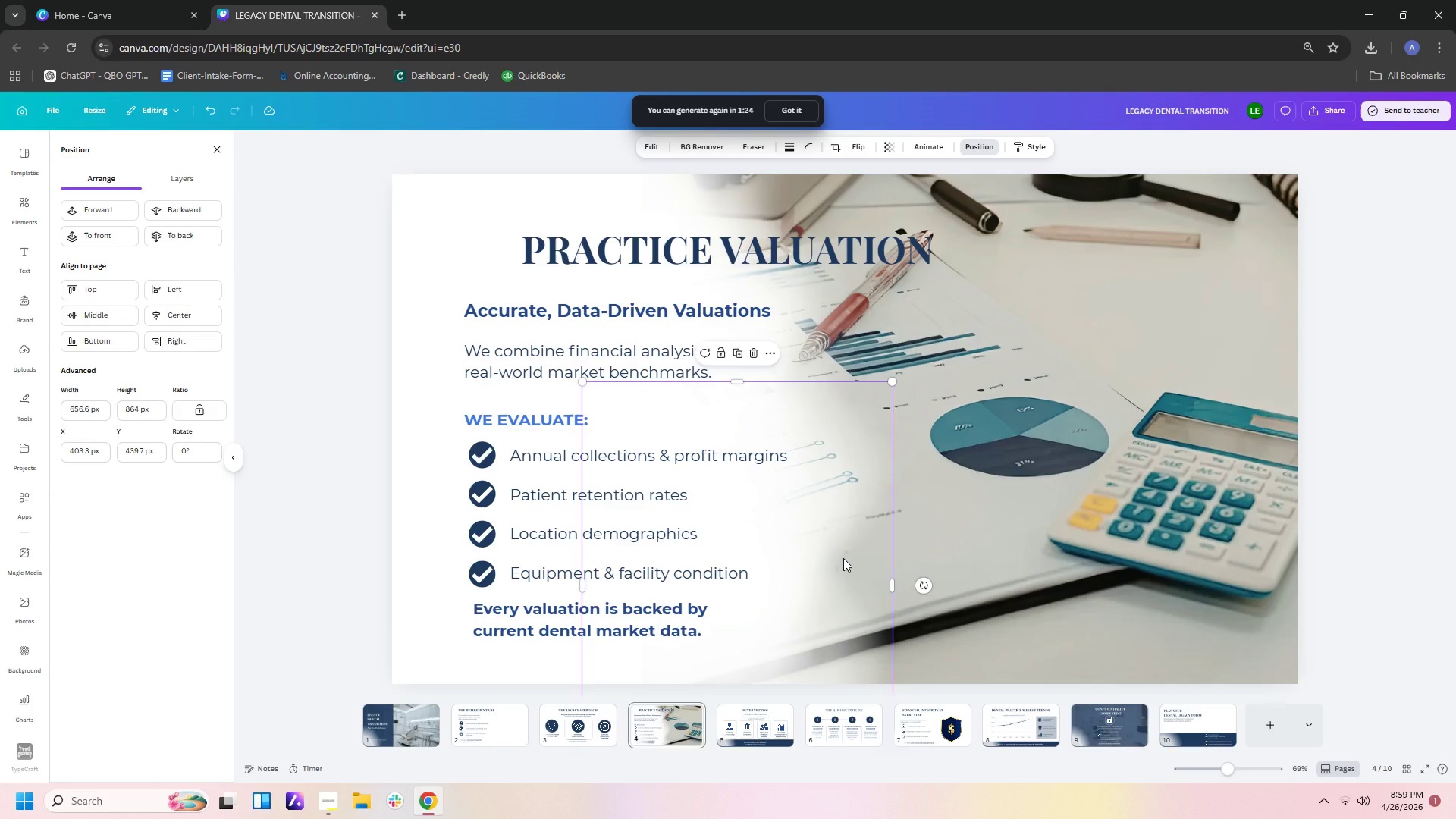 
key(Control+C)
 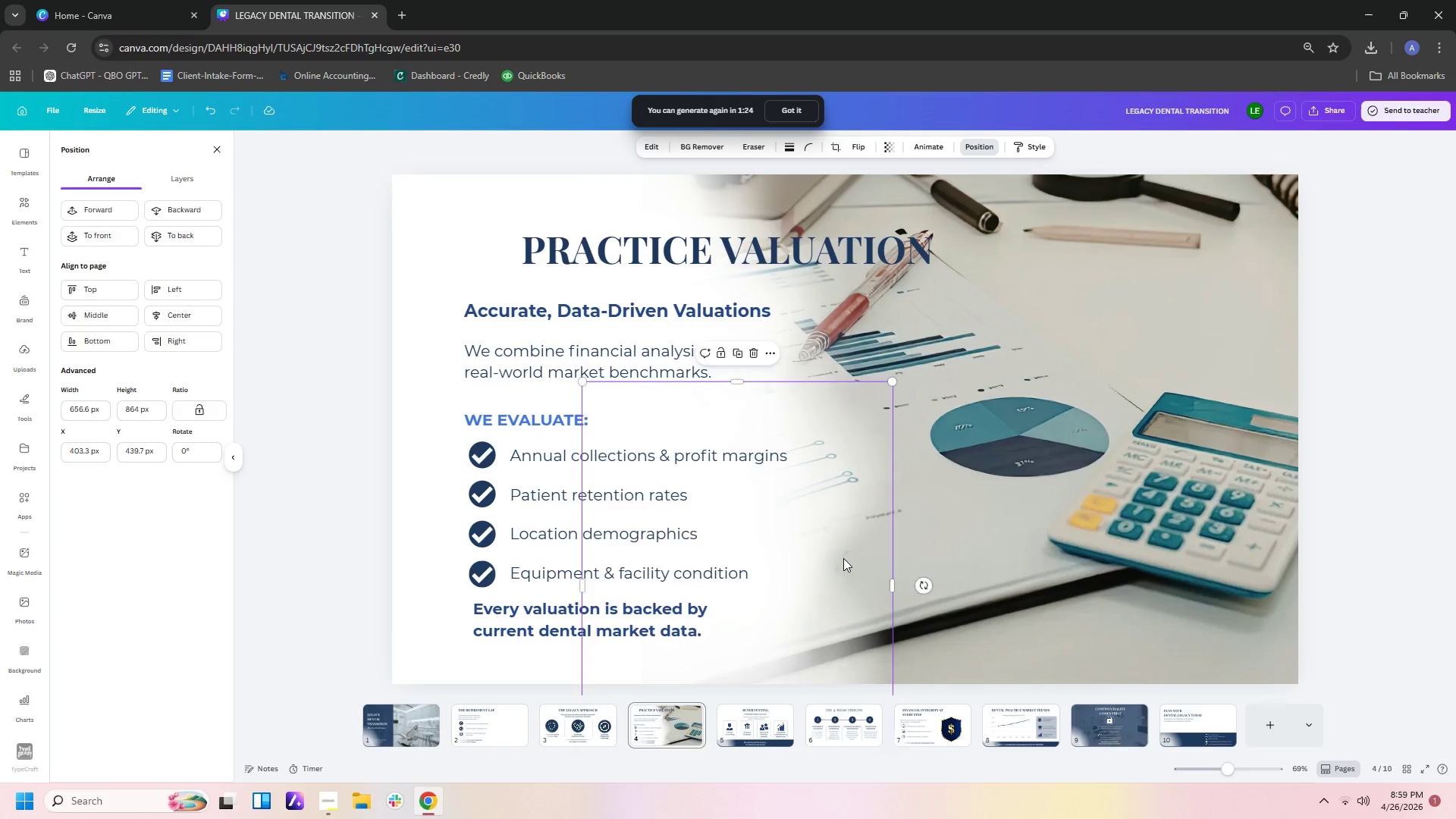 
key(Control+V)
 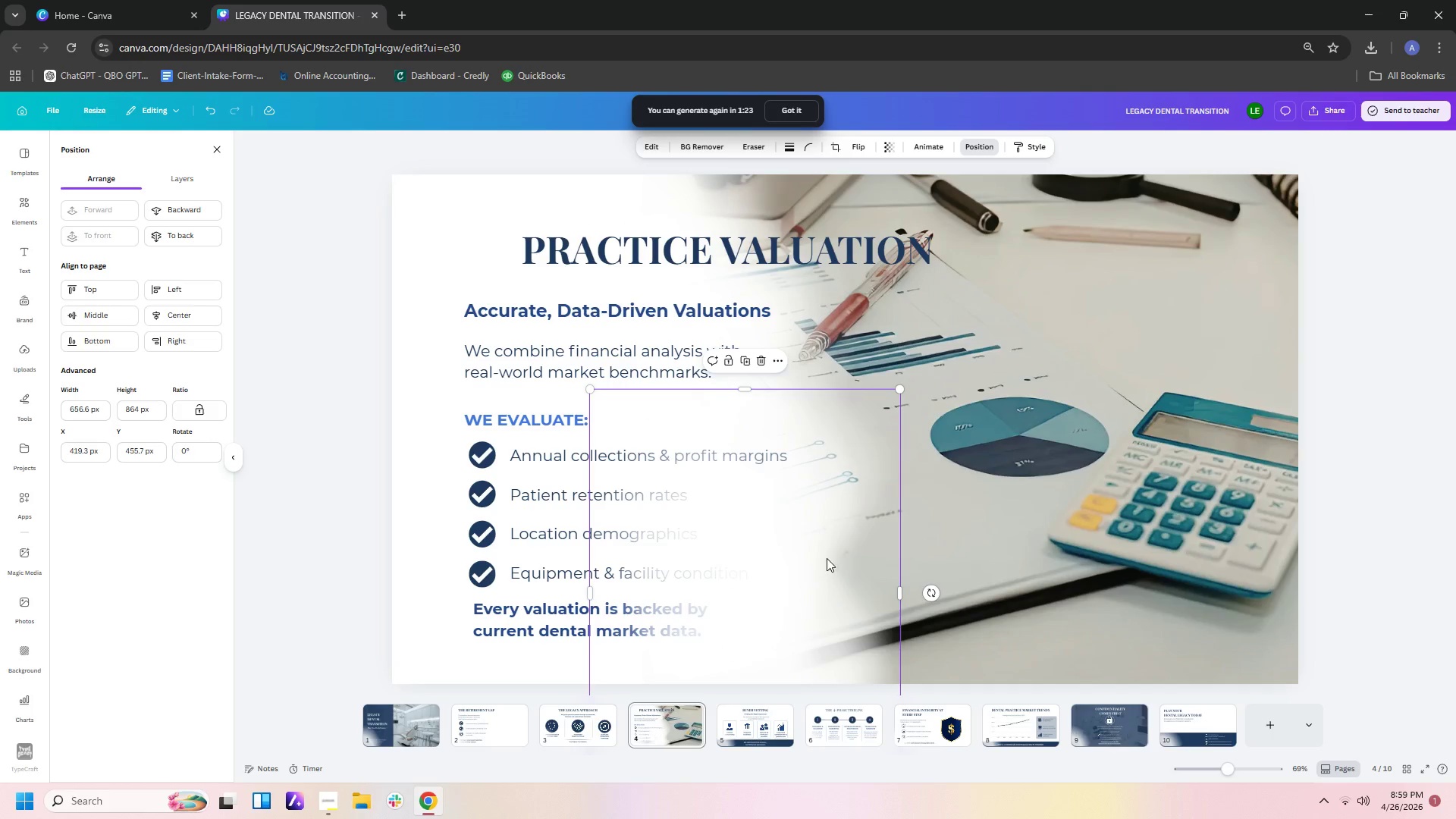 
left_click_drag(start_coordinate=[827, 558], to_coordinate=[890, 212])
 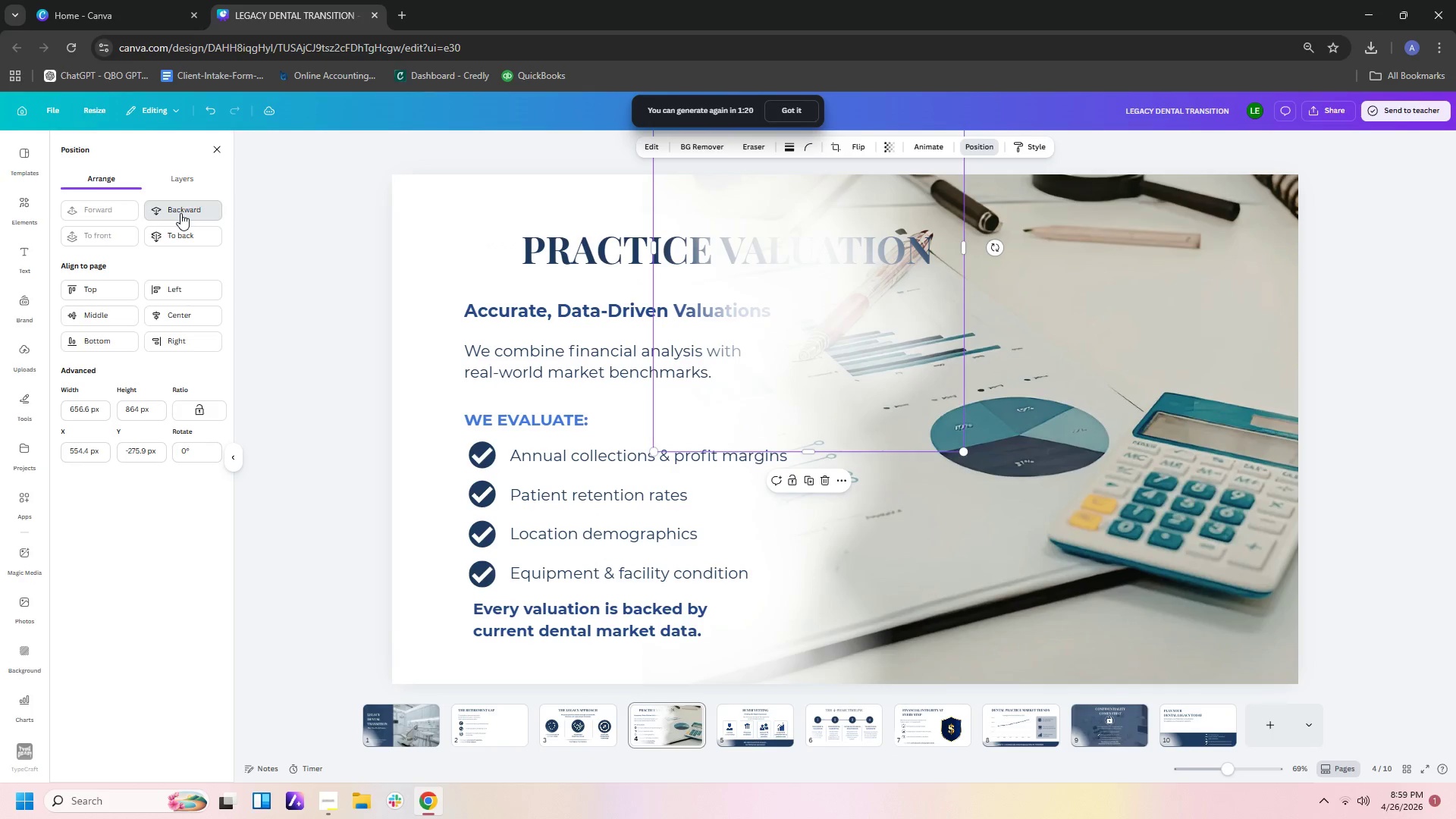 
double_click([180, 213])
 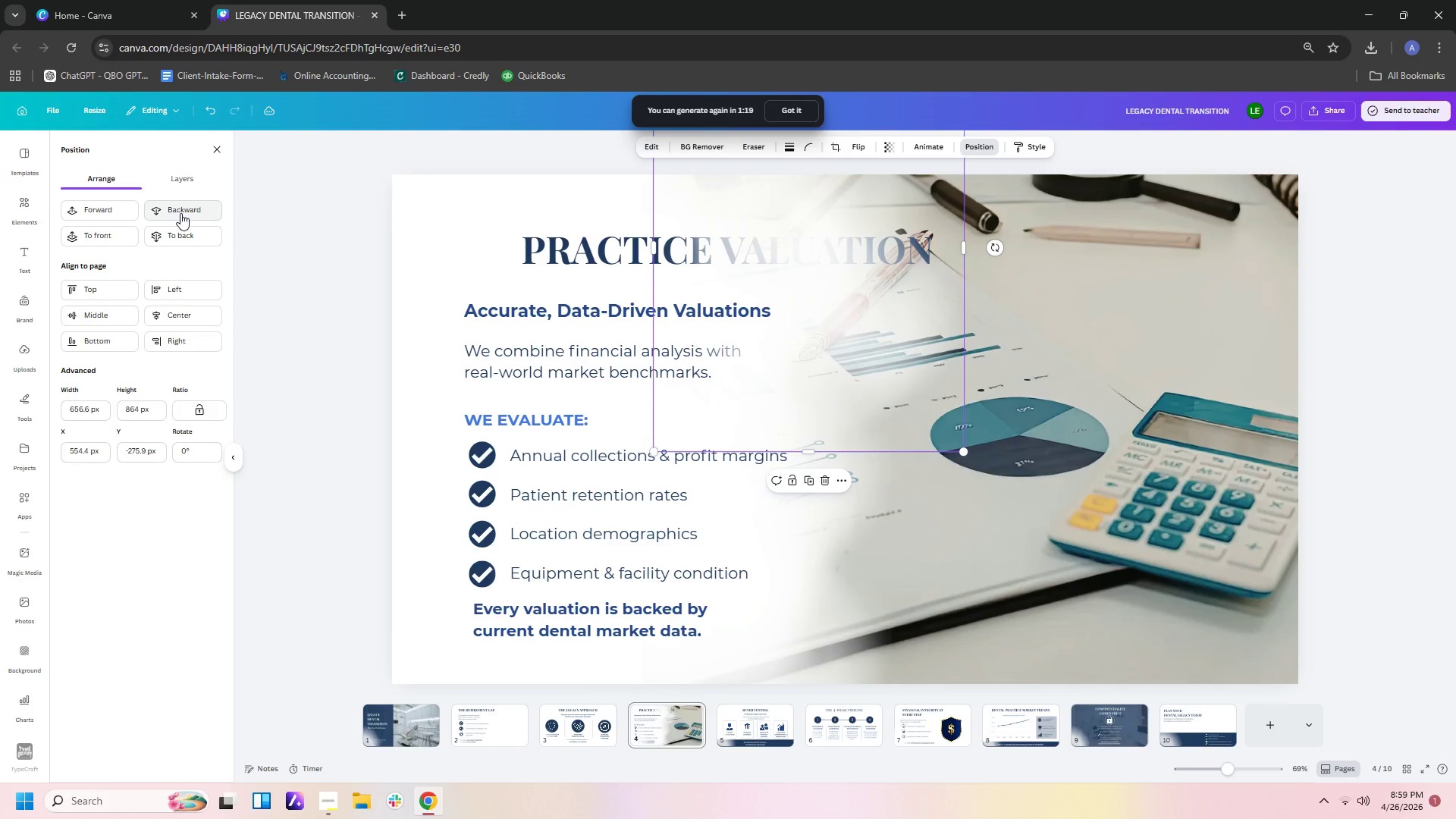 
triple_click([180, 213])
 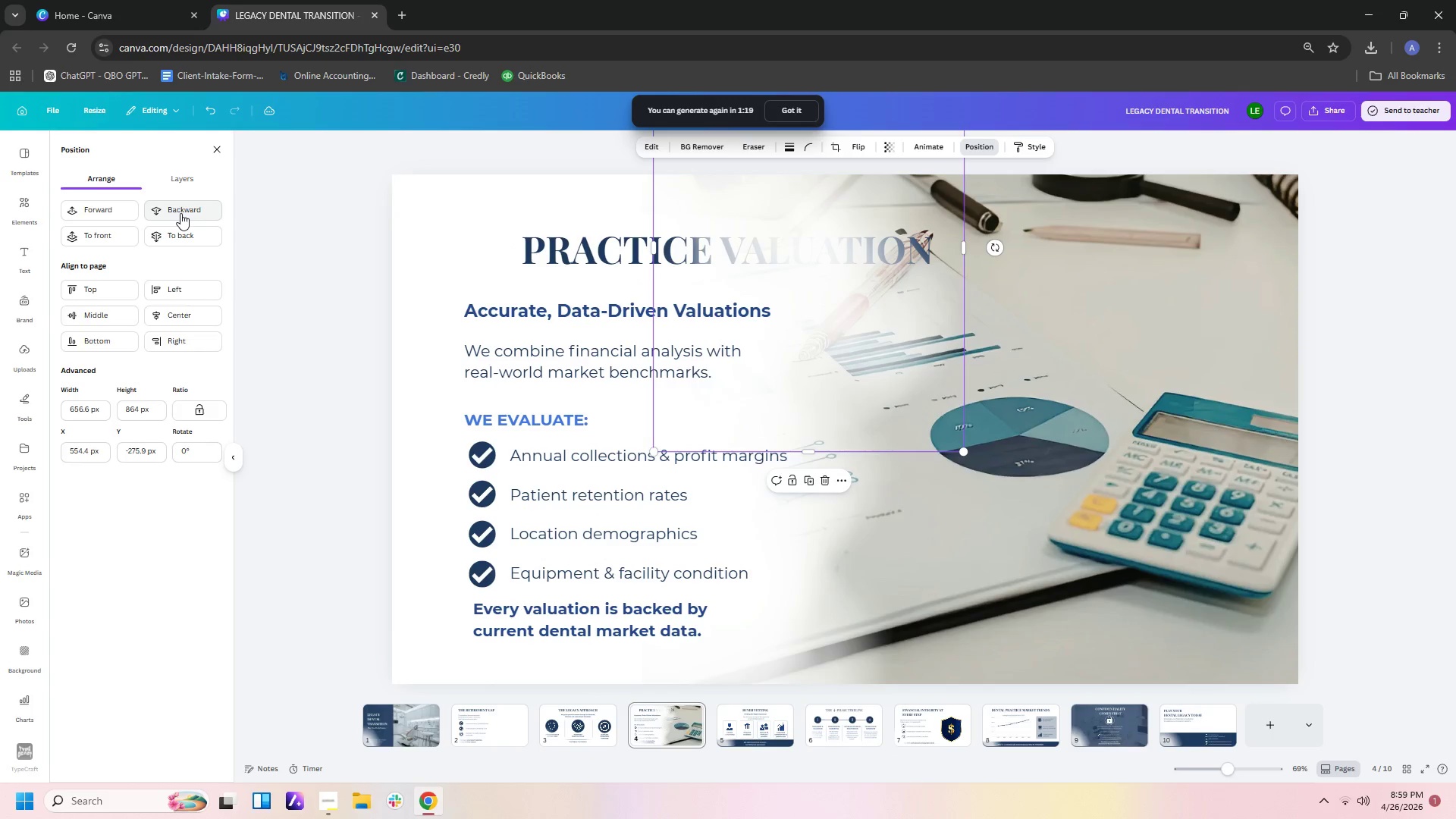 
left_click([180, 213])
 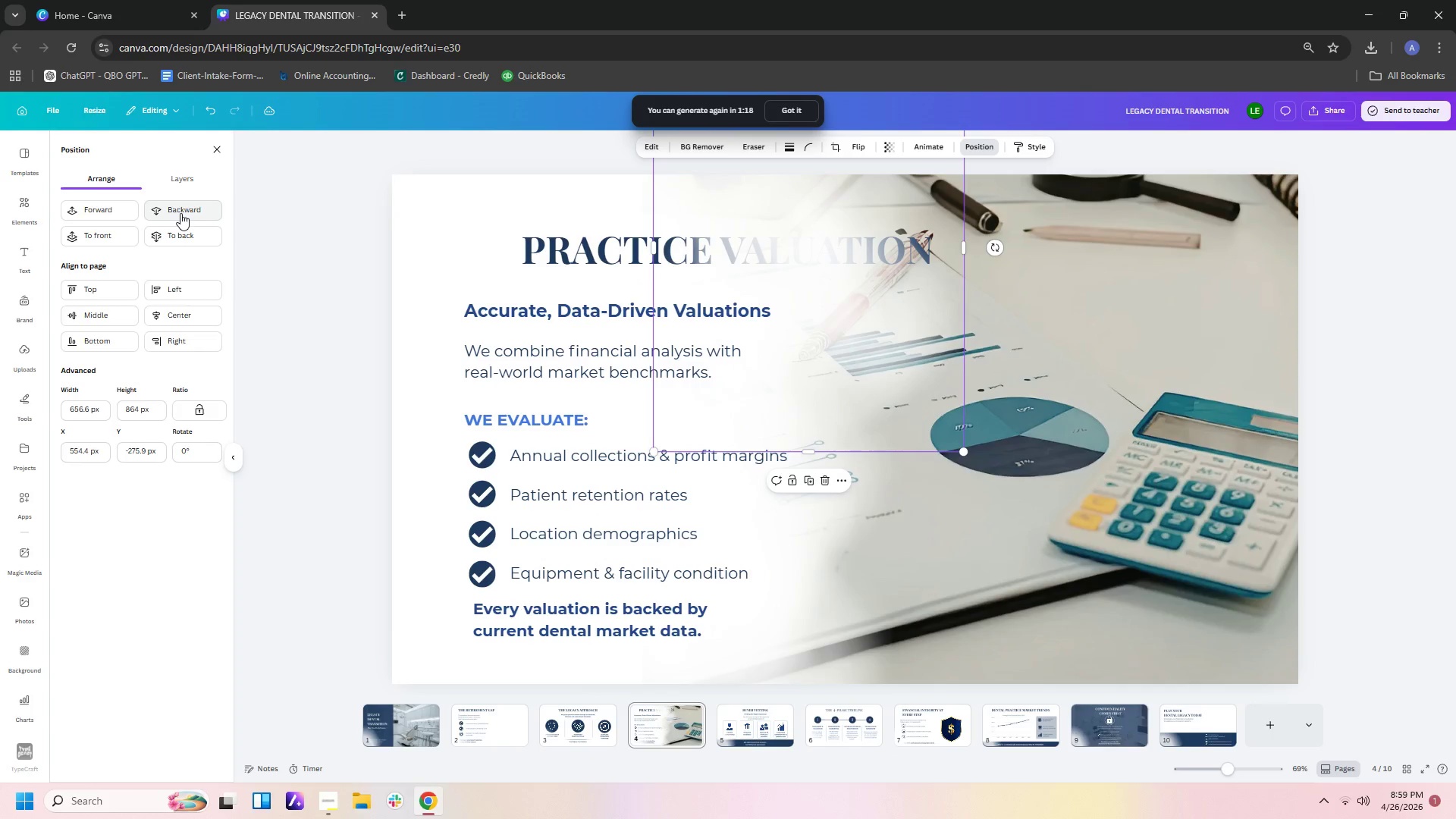 
double_click([180, 213])
 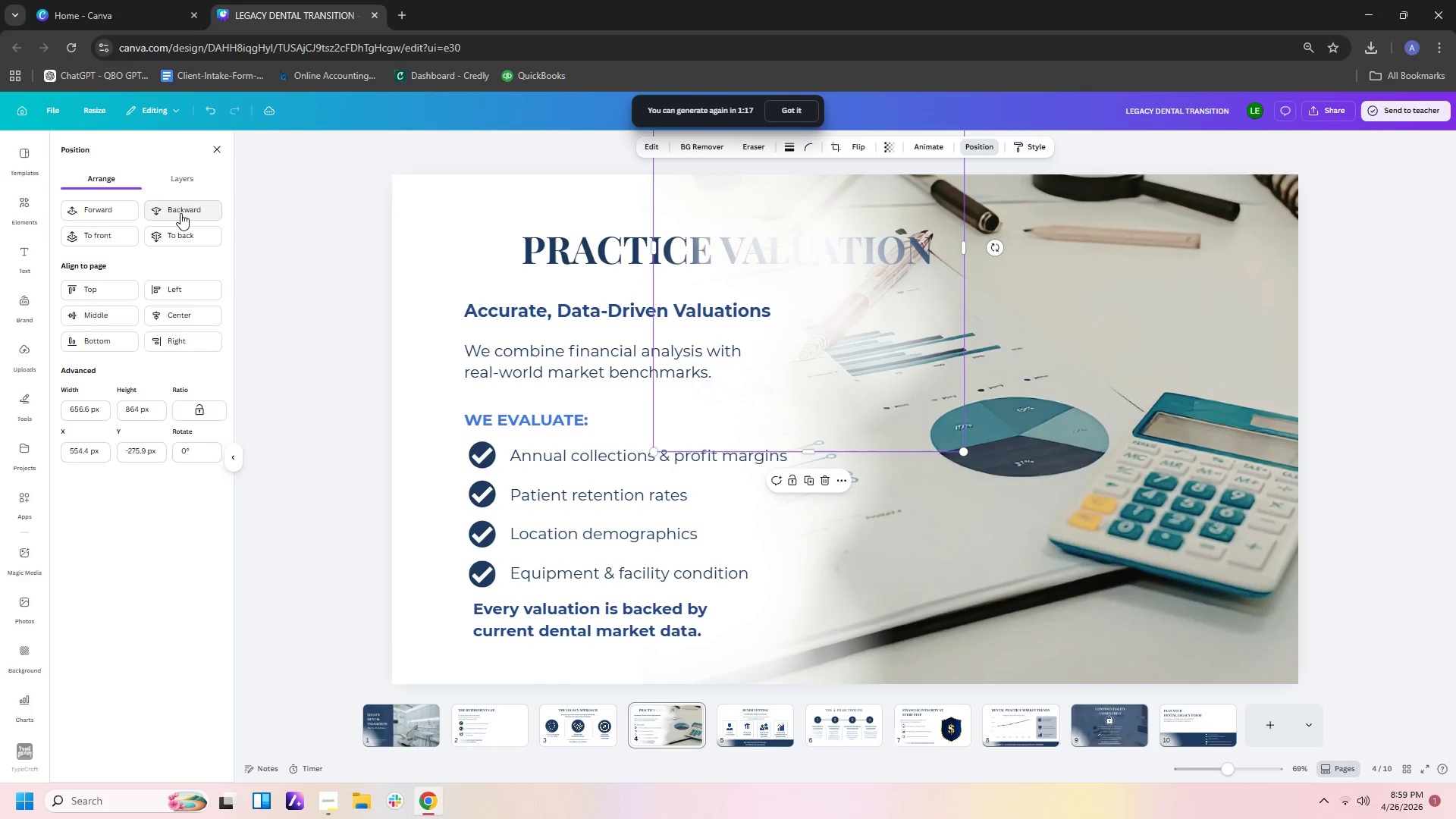 
triple_click([180, 213])
 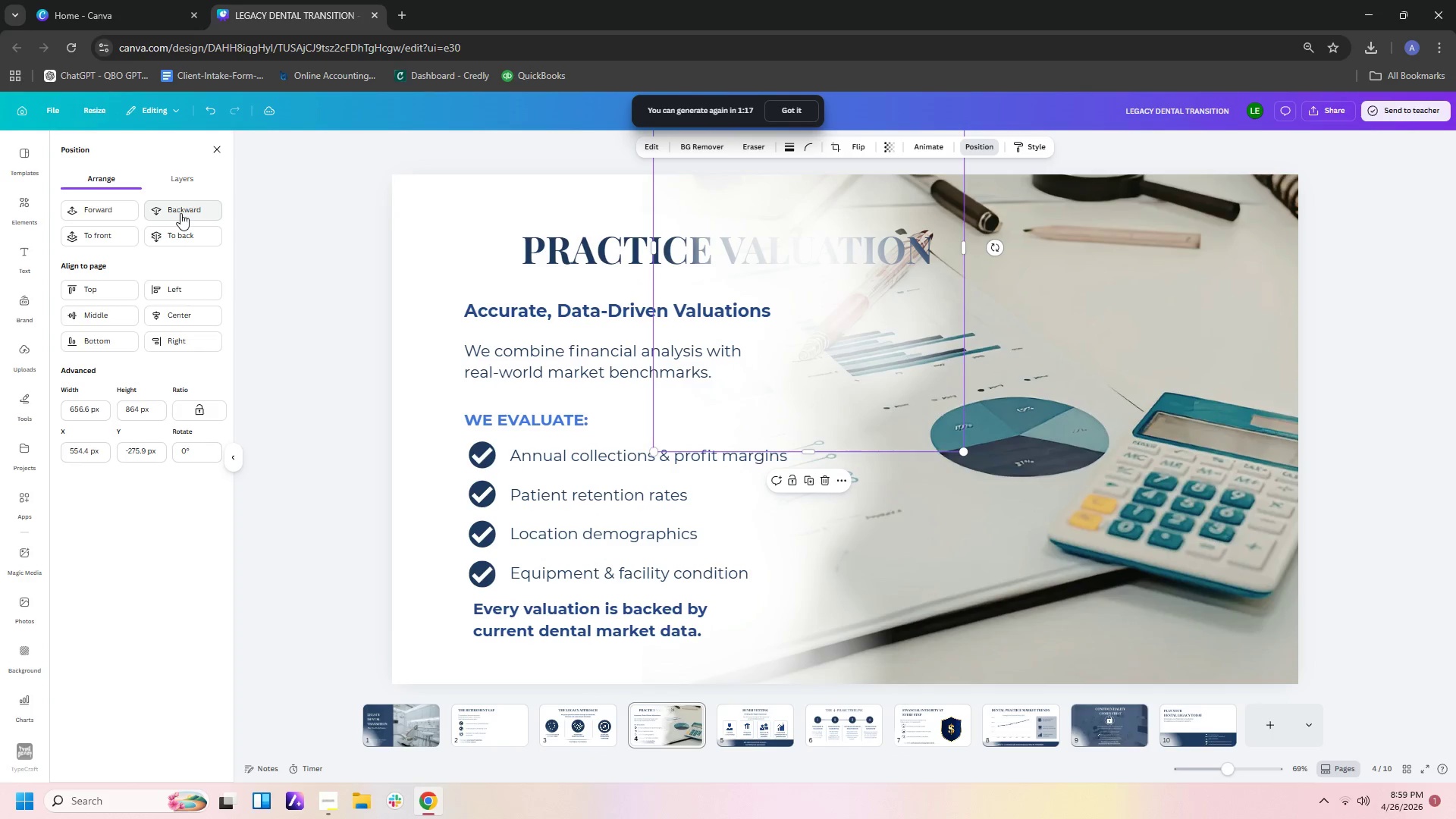 
triple_click([180, 213])
 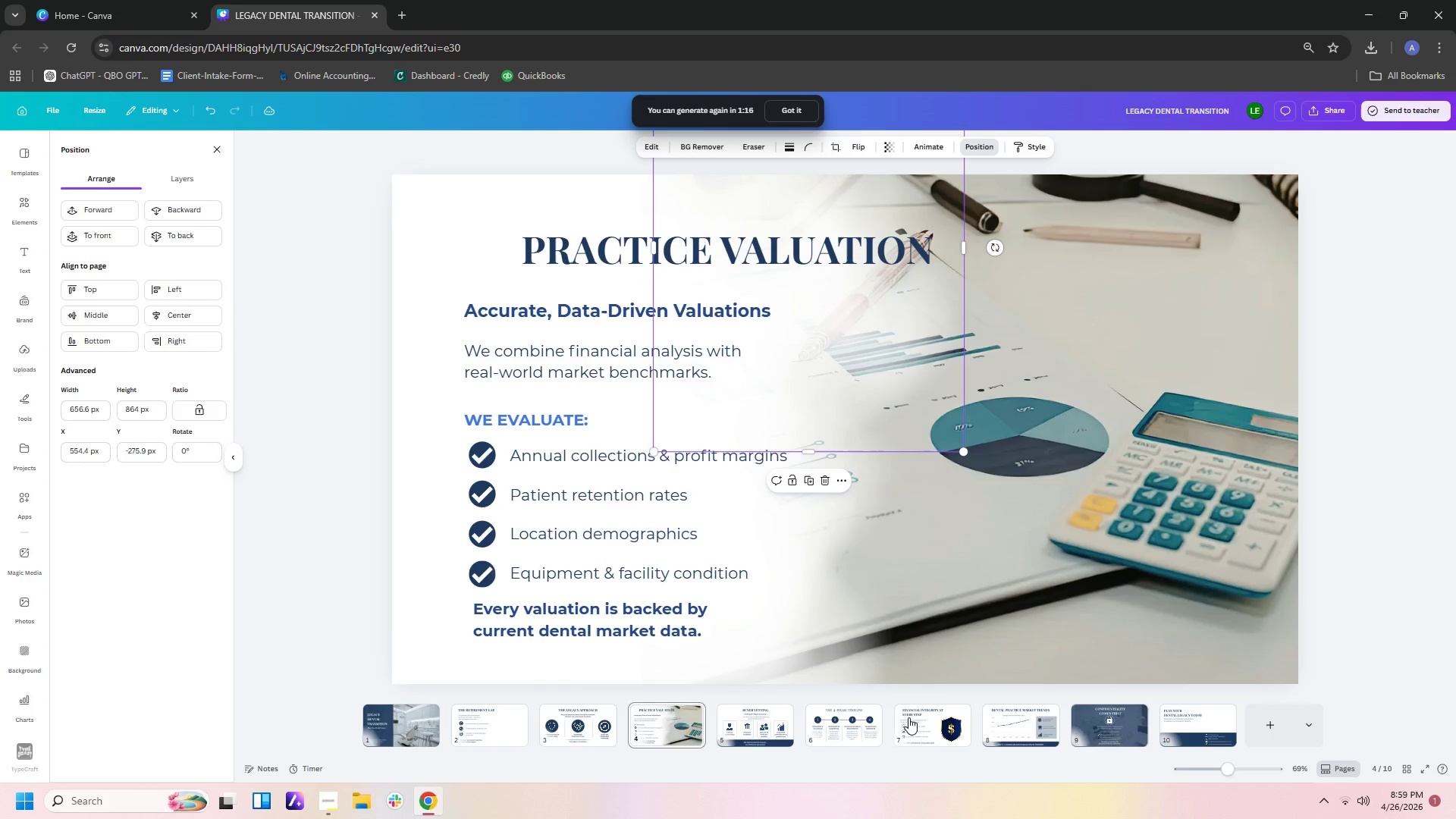 
left_click([1003, 646])
 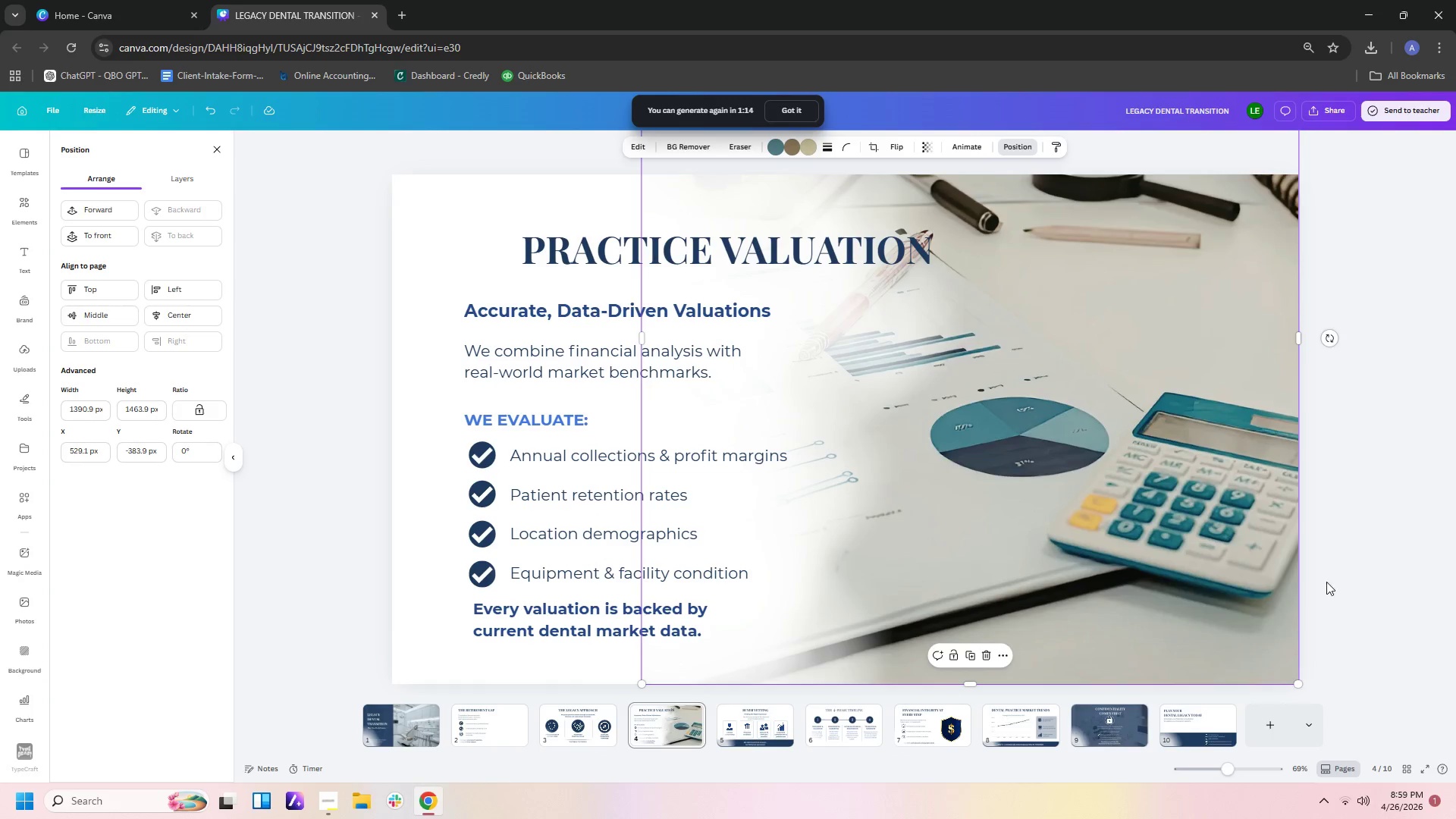 
left_click([1363, 543])
 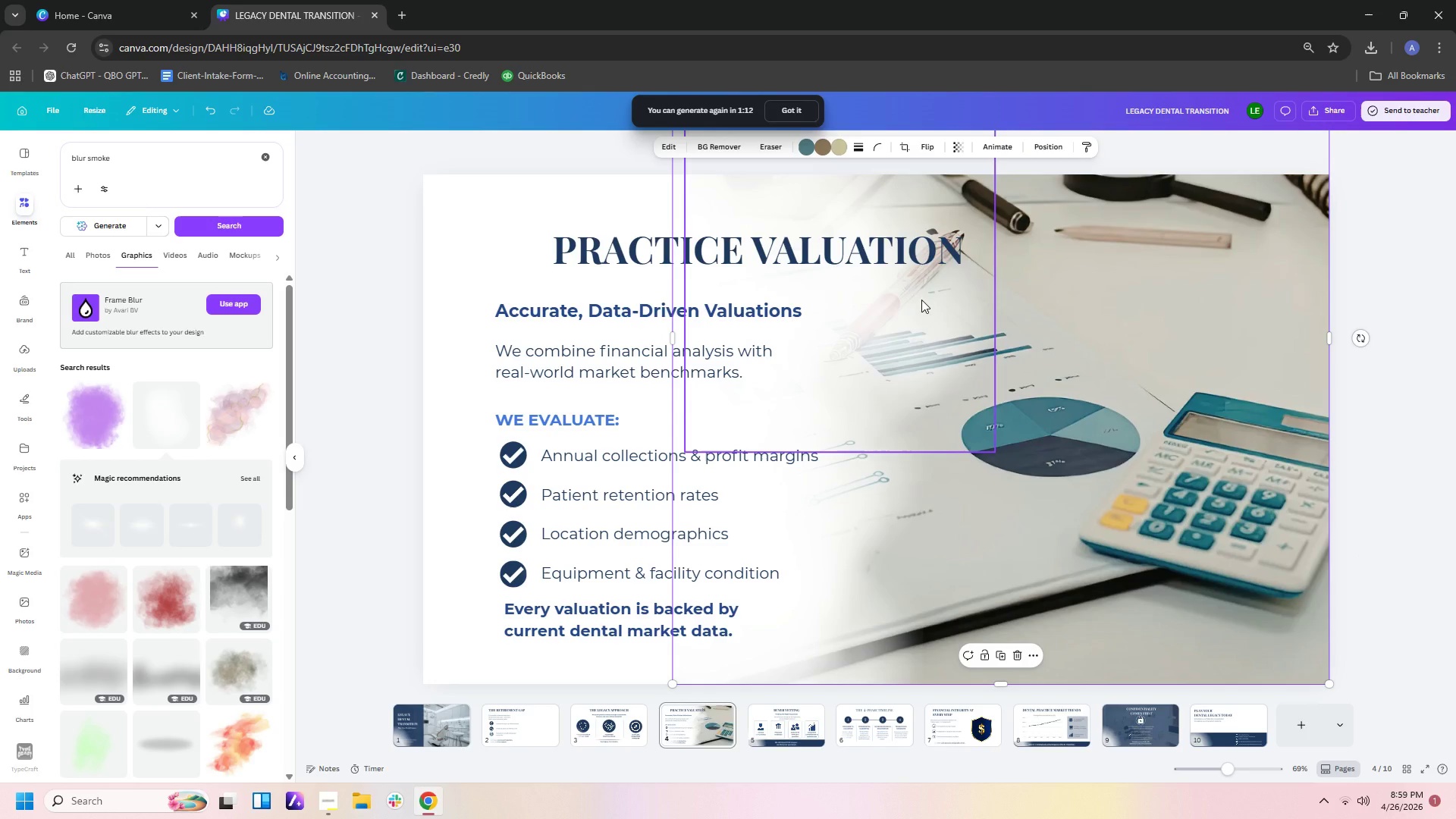 
left_click([871, 297])
 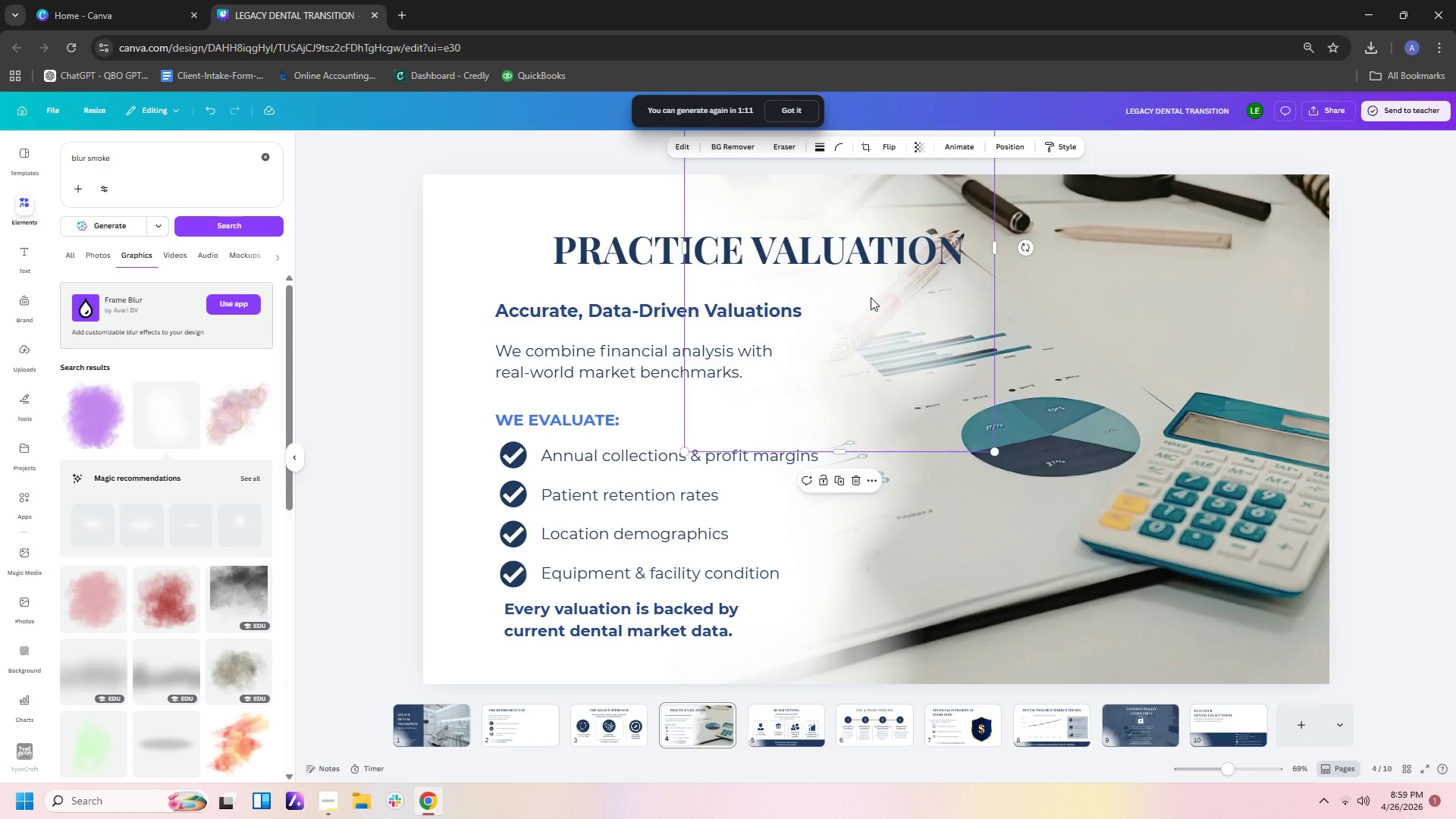 
key(Control+C)
 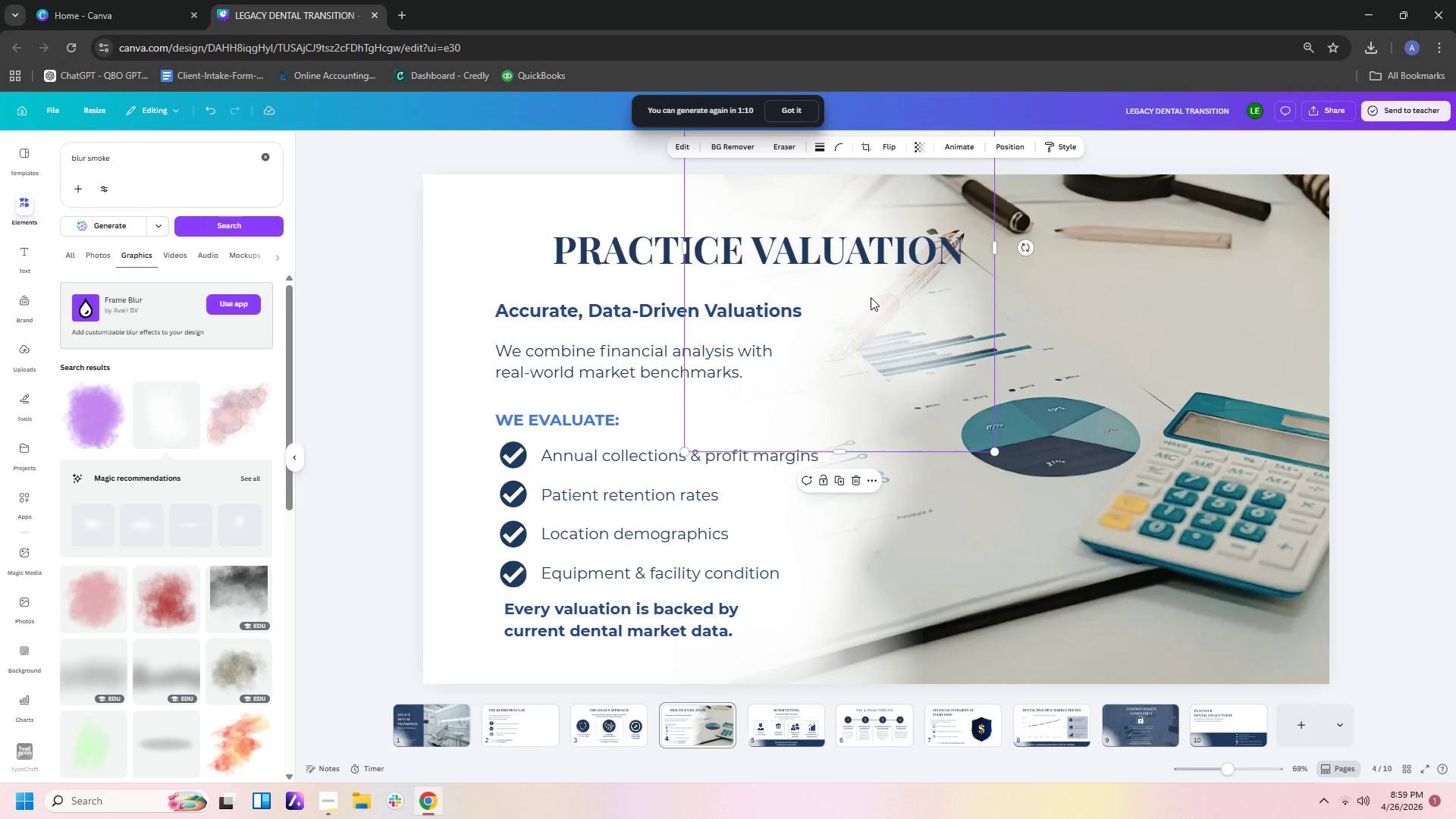 
key(Control+V)
 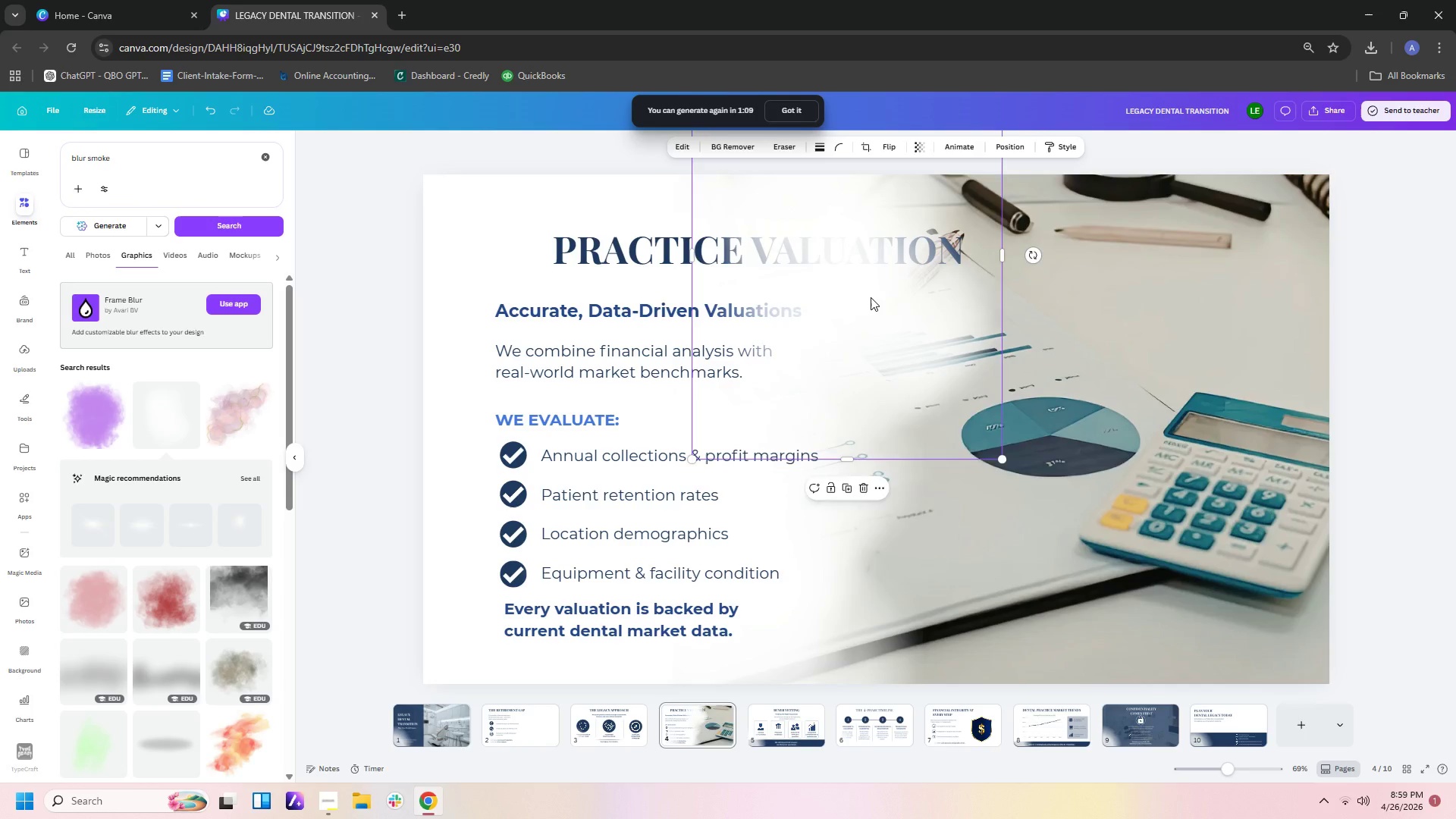 
left_click_drag(start_coordinate=[871, 297], to_coordinate=[831, 628])
 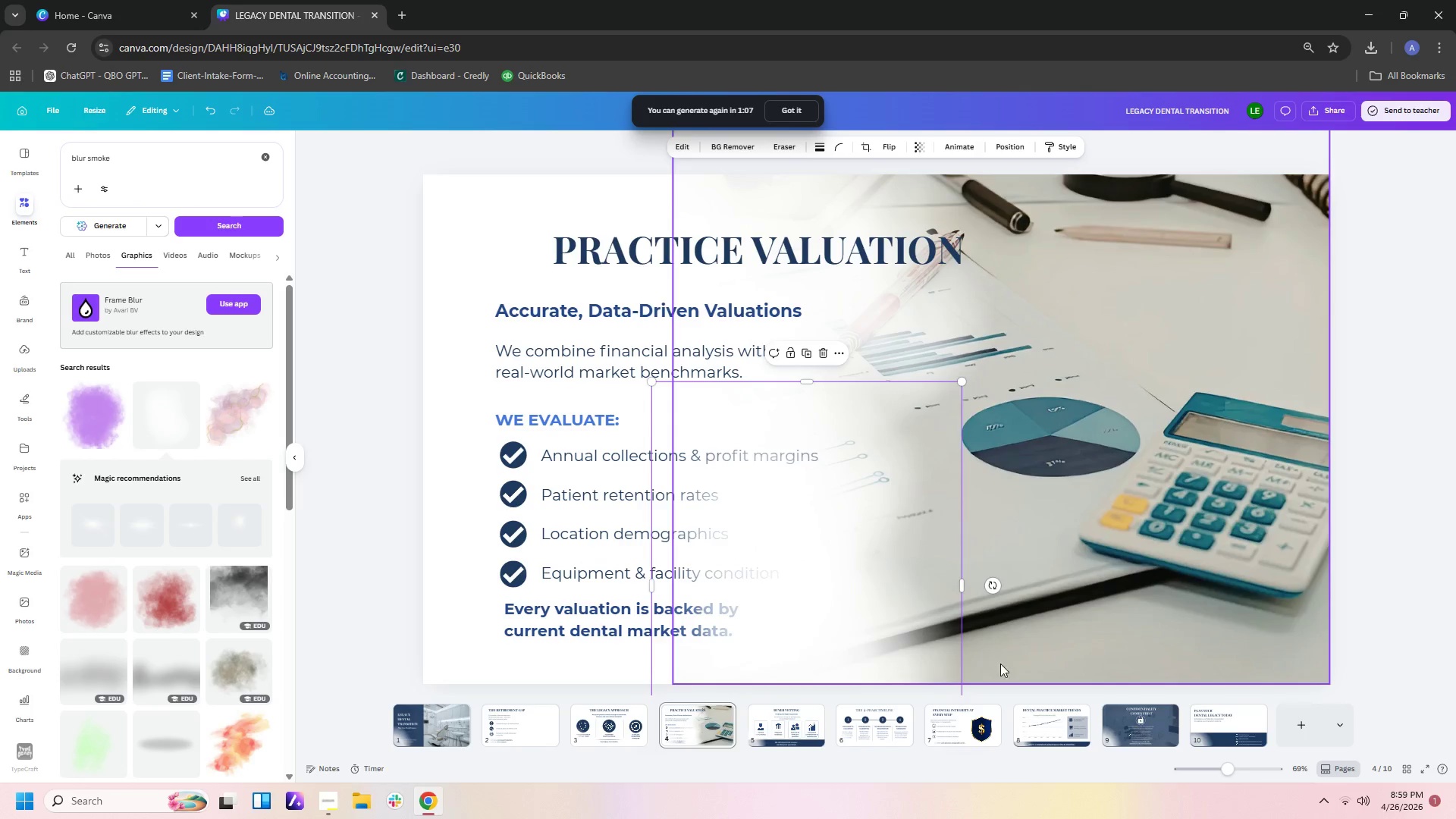 
left_click([1065, 664])
 